 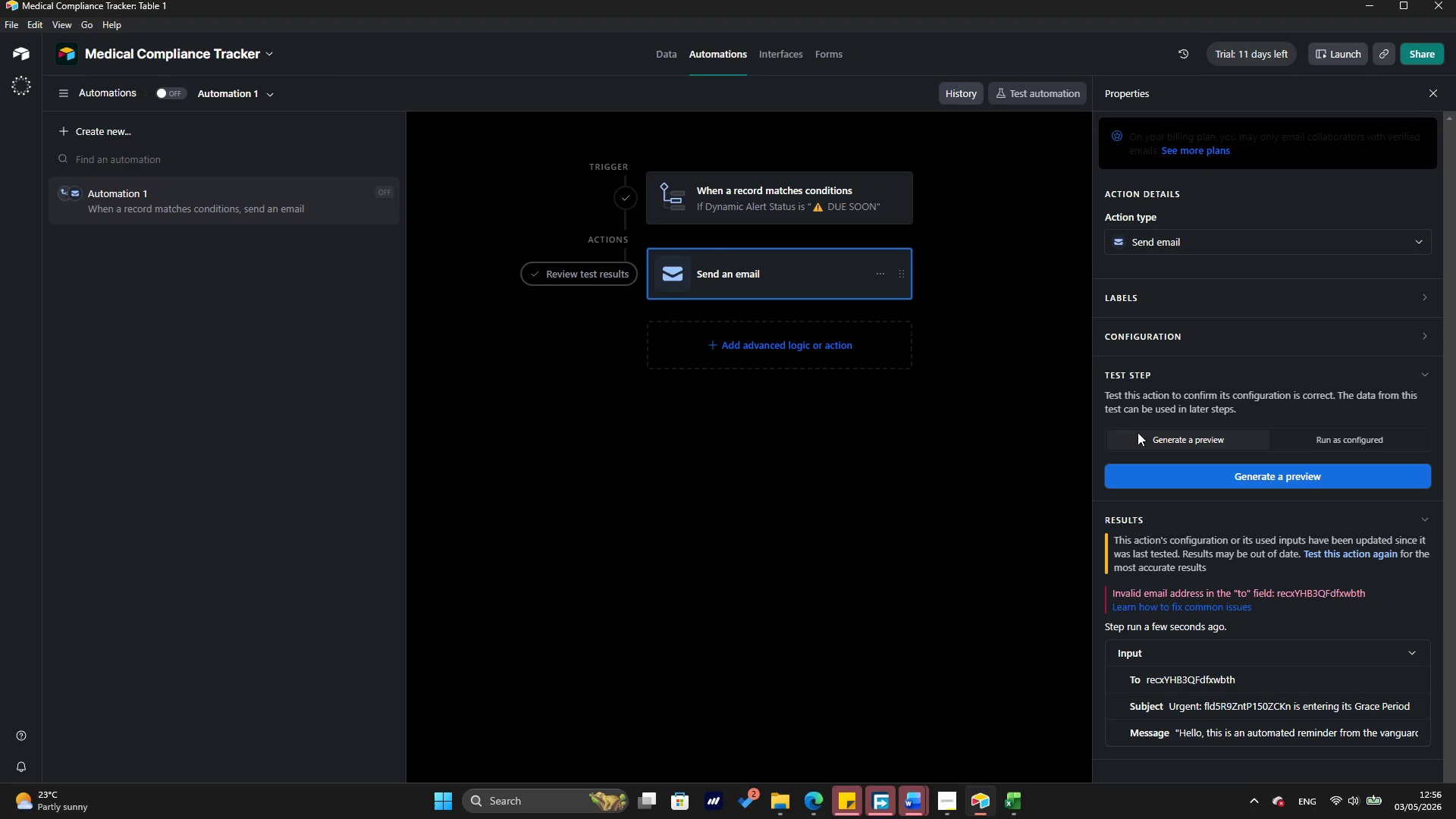 
left_click([1285, 467])
 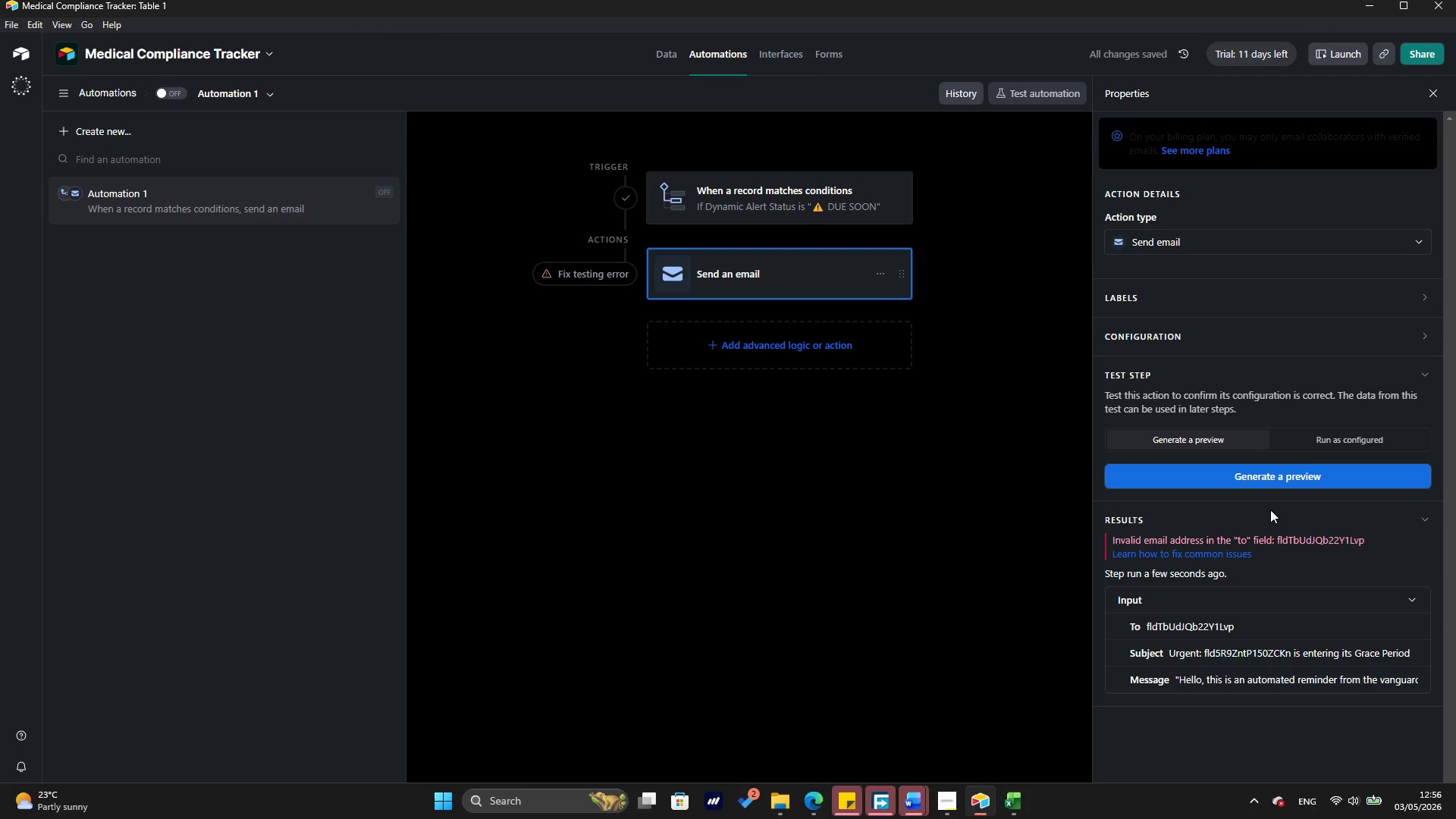 
wait(5.75)
 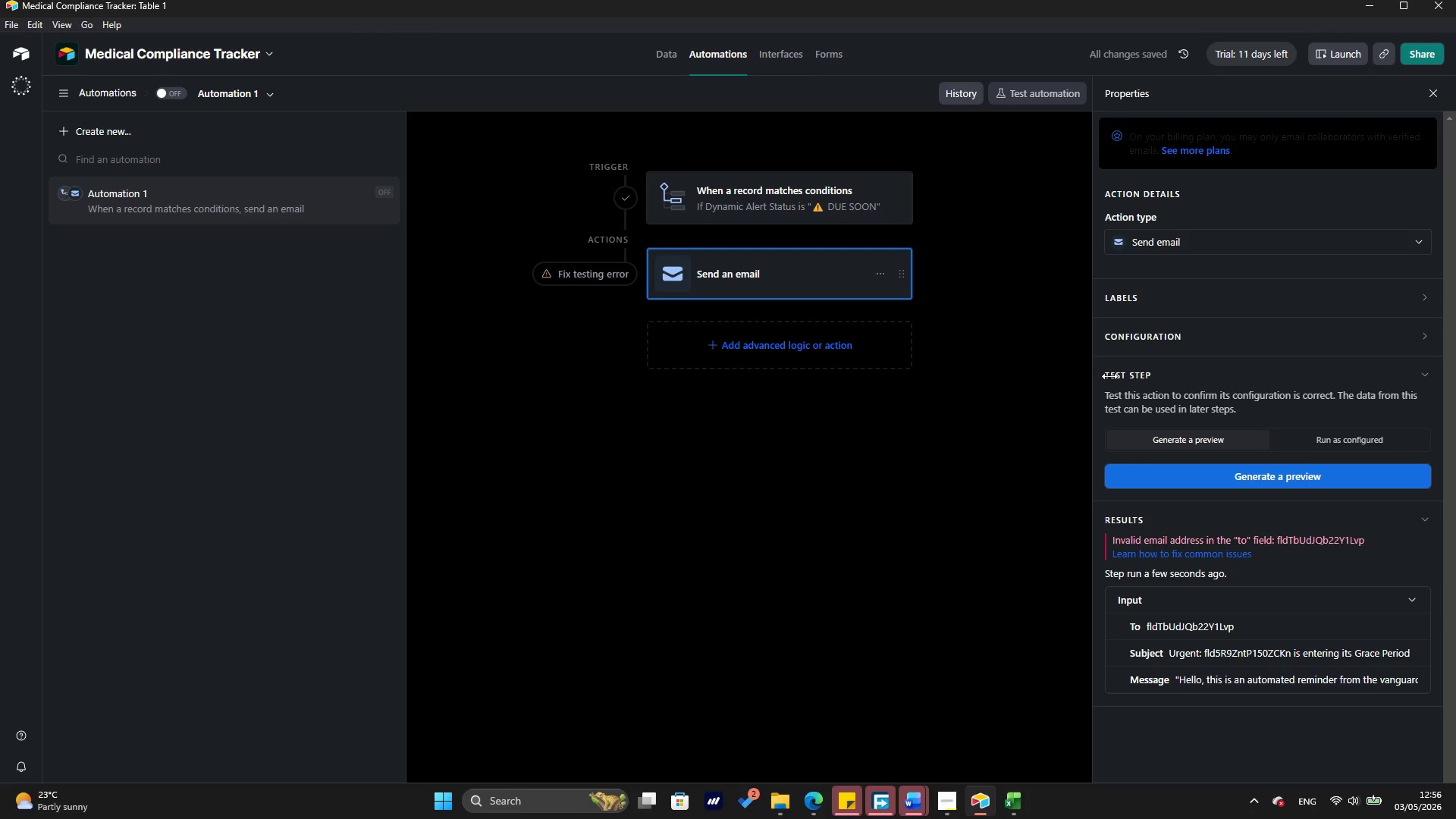 
left_click([1200, 557])
 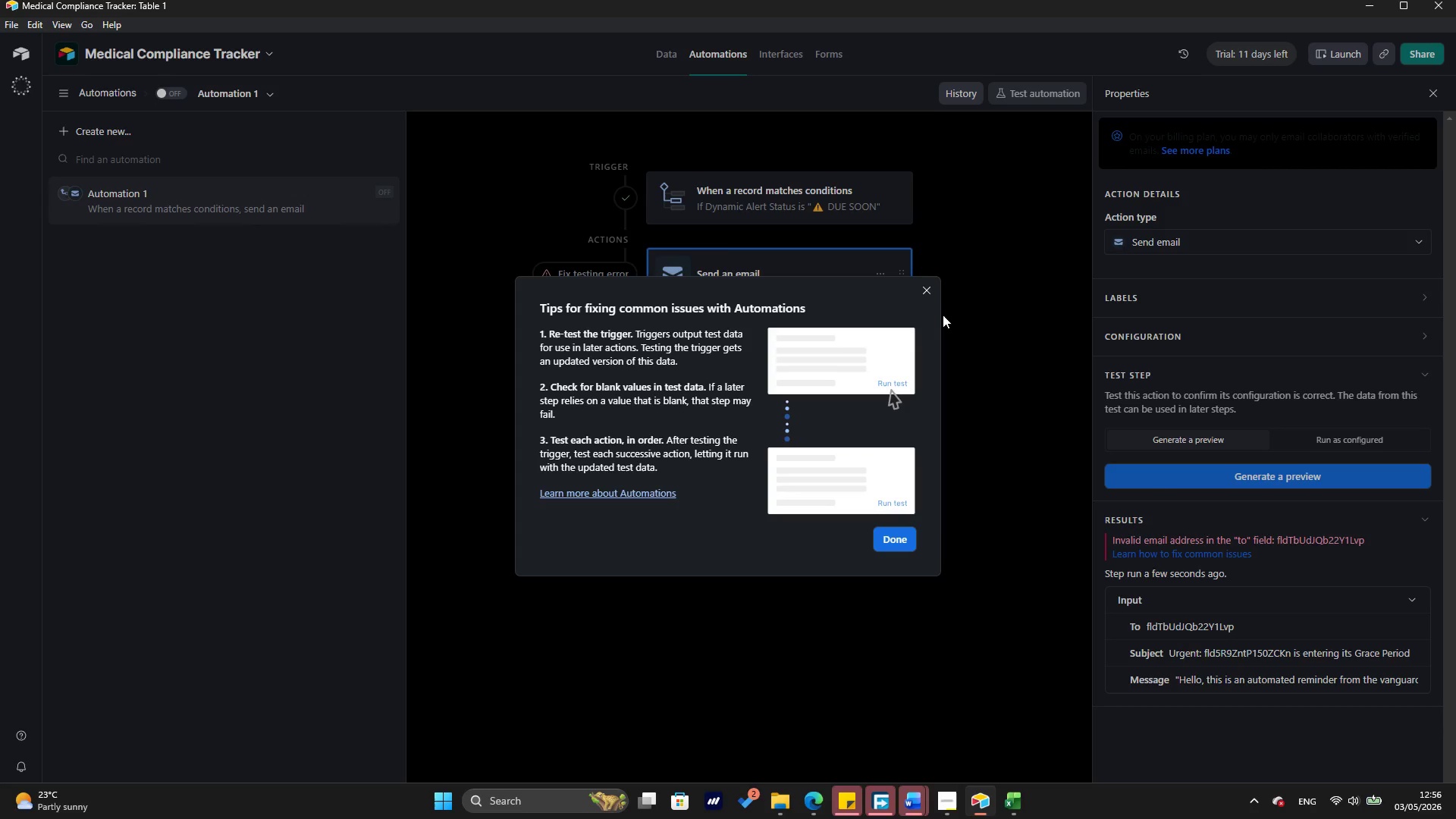 
wait(5.53)
 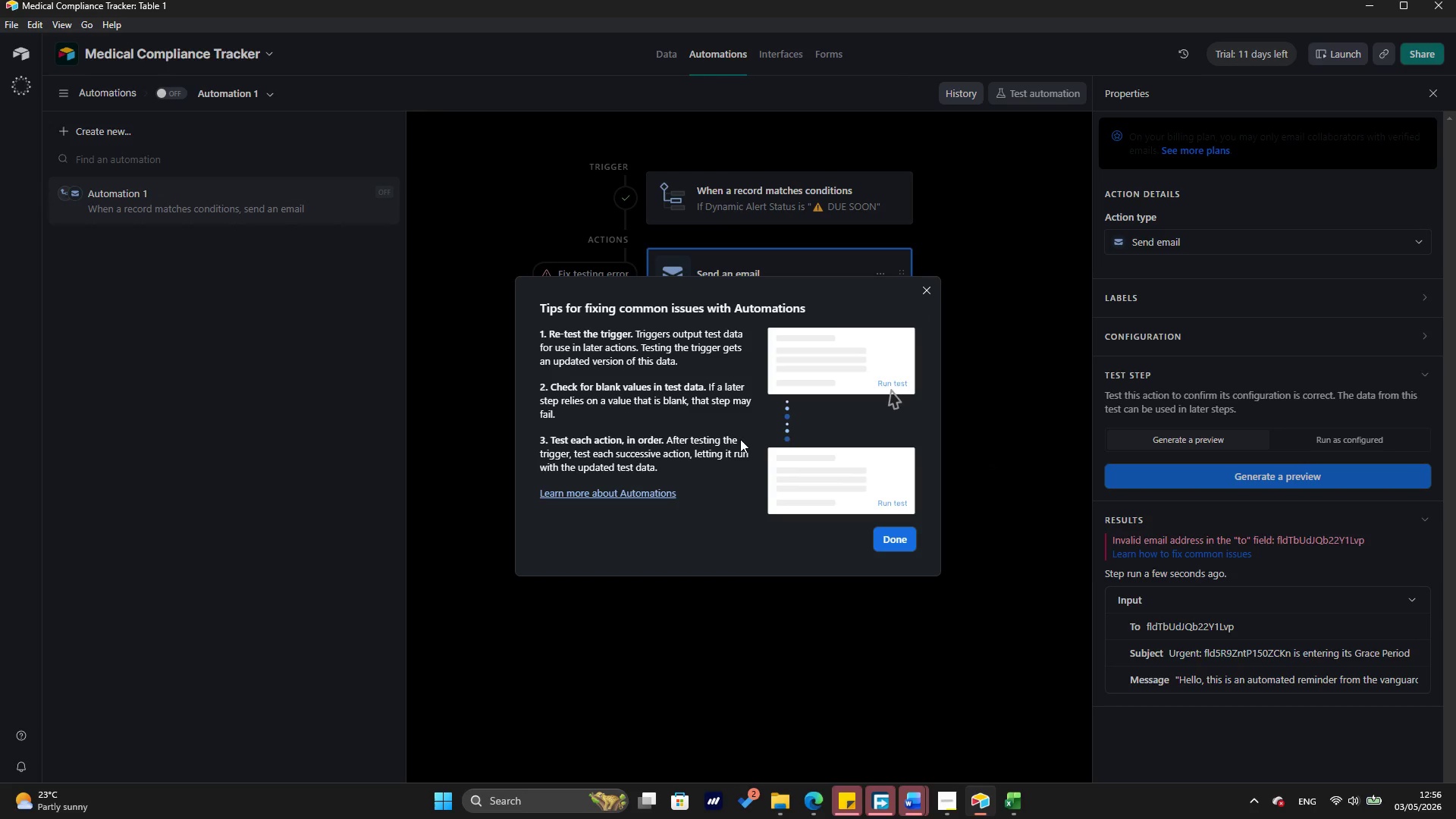 
left_click([928, 287])
 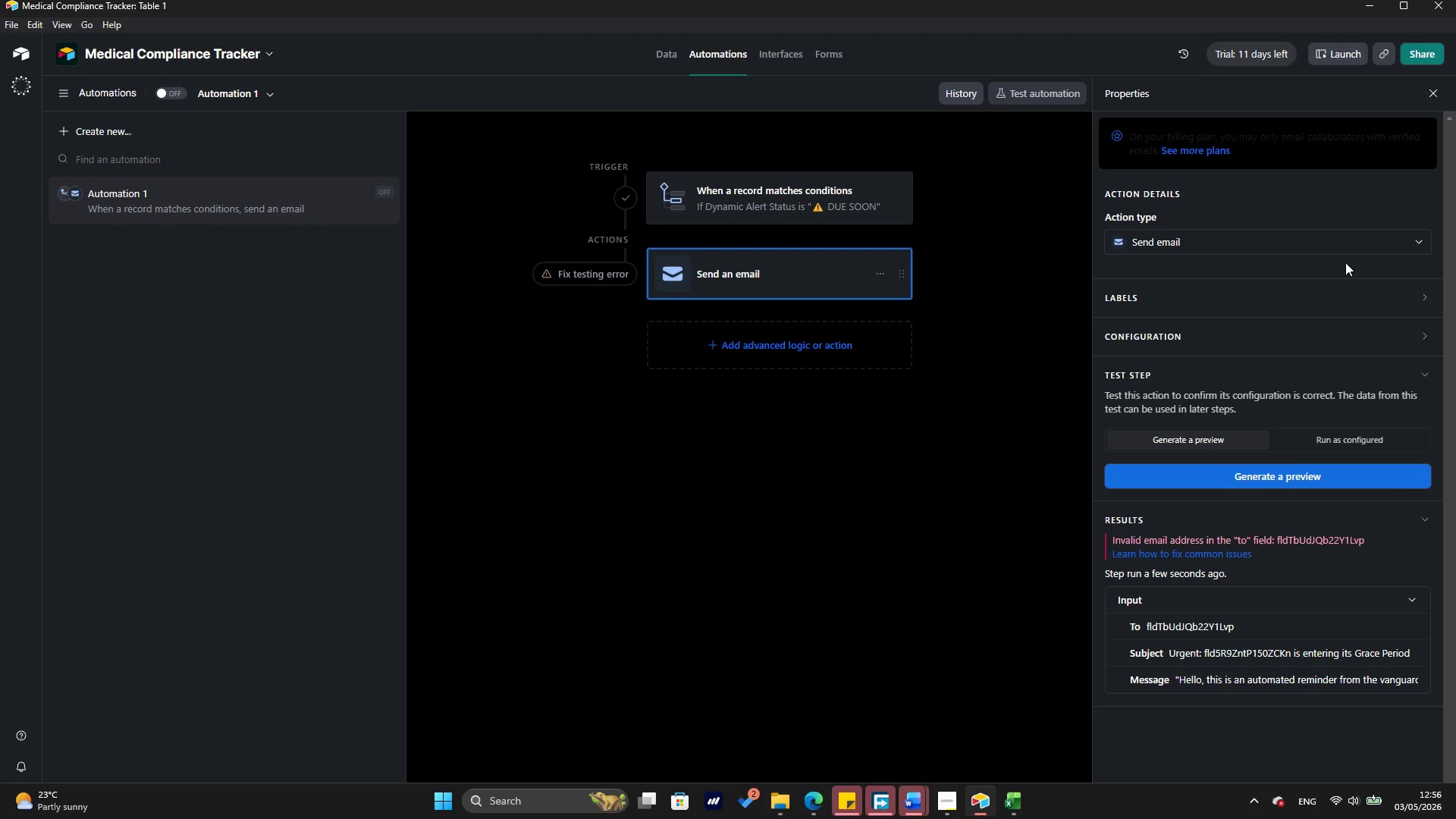 
left_click([1341, 234])
 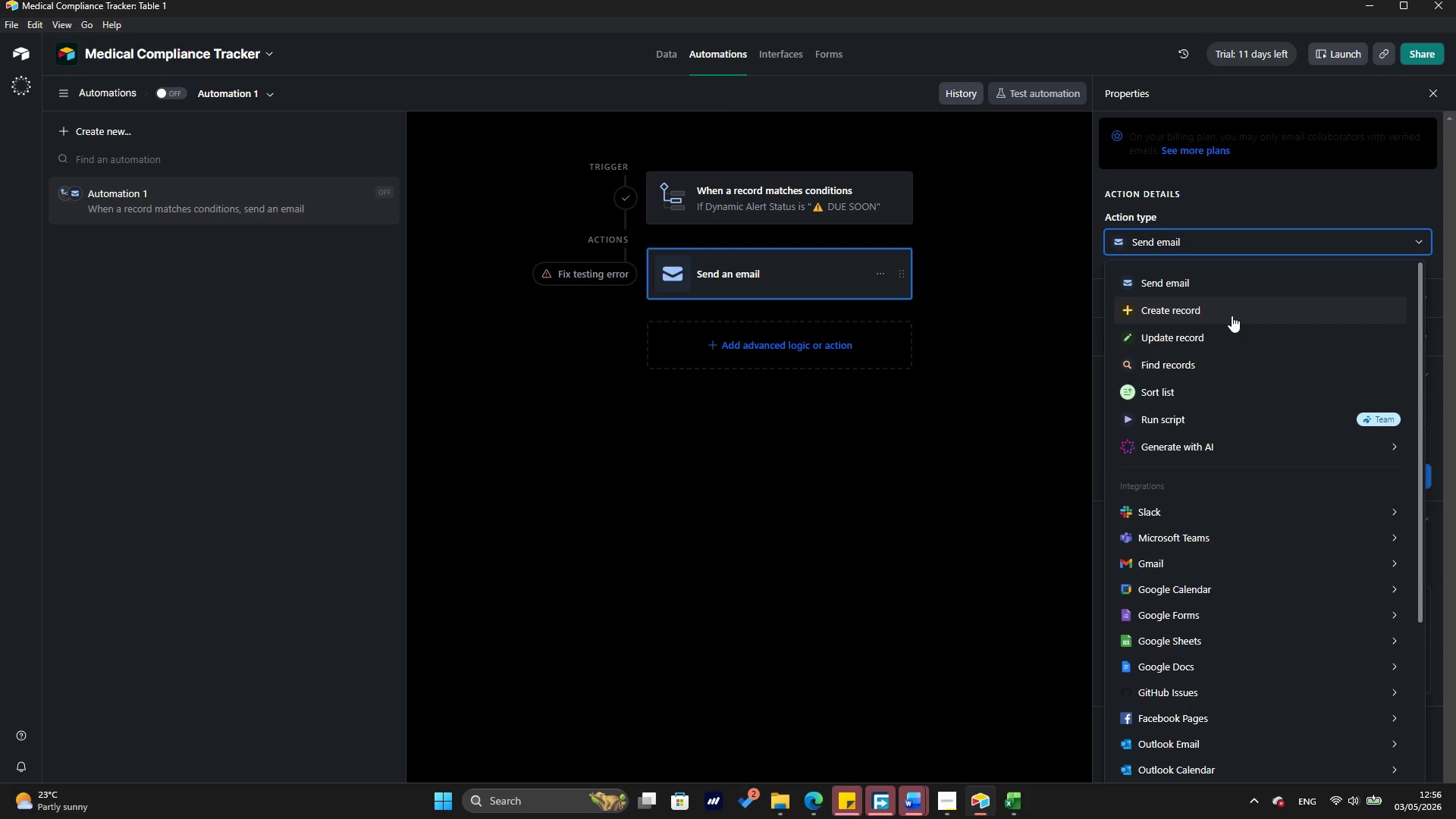 
wait(23.58)
 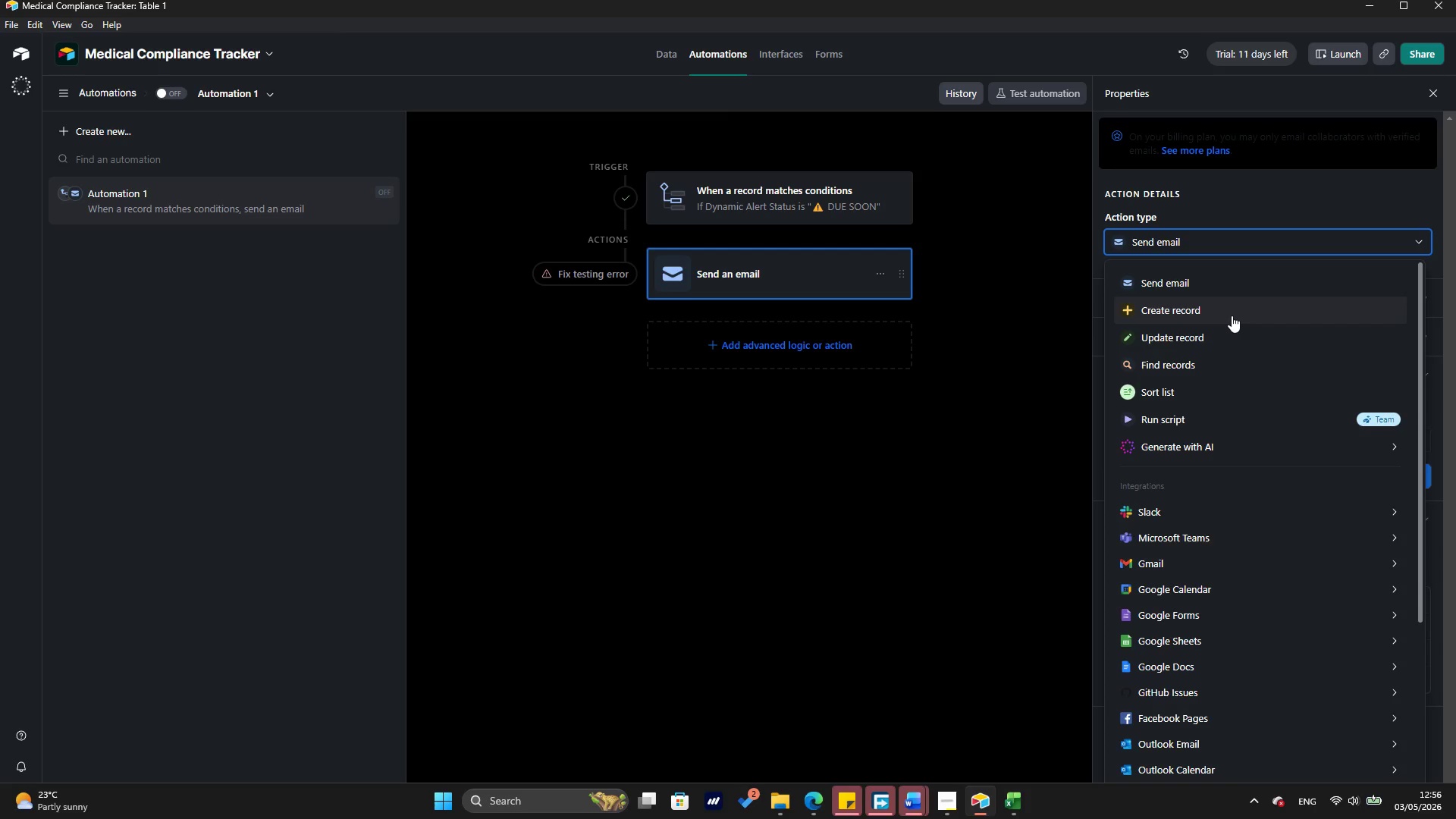 
left_click([990, 457])
 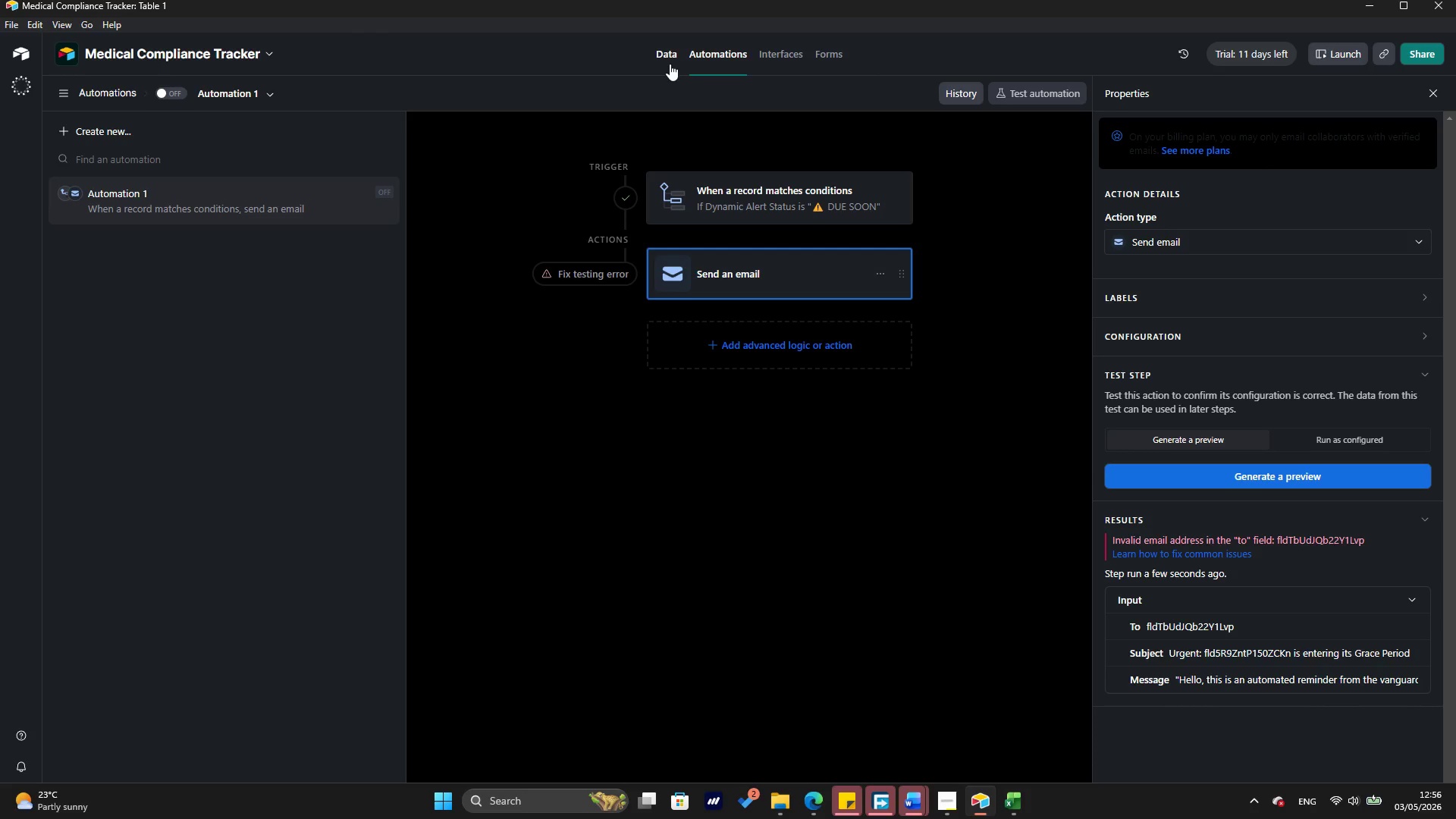 
left_click([655, 55])
 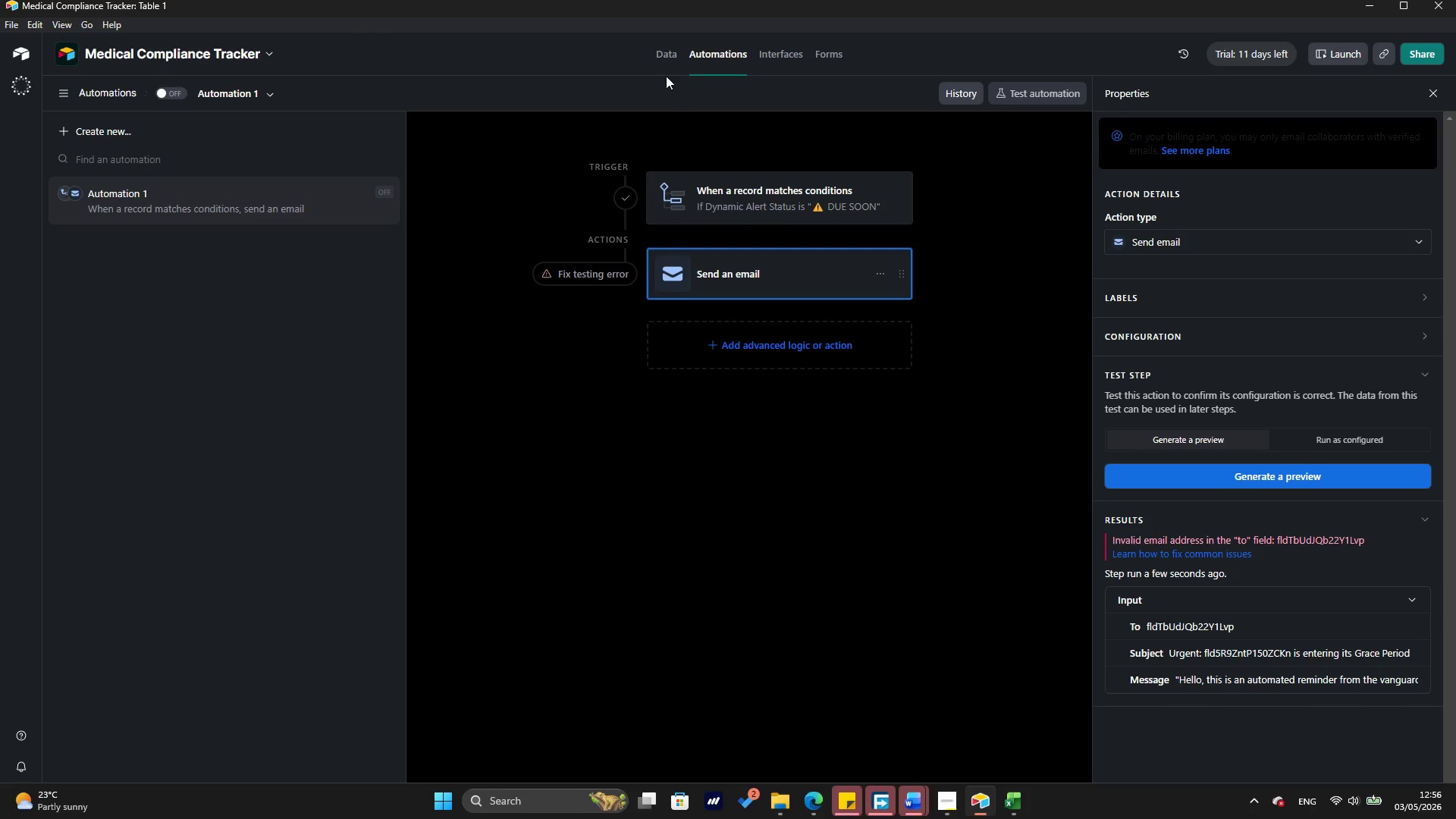 
left_click([664, 66])
 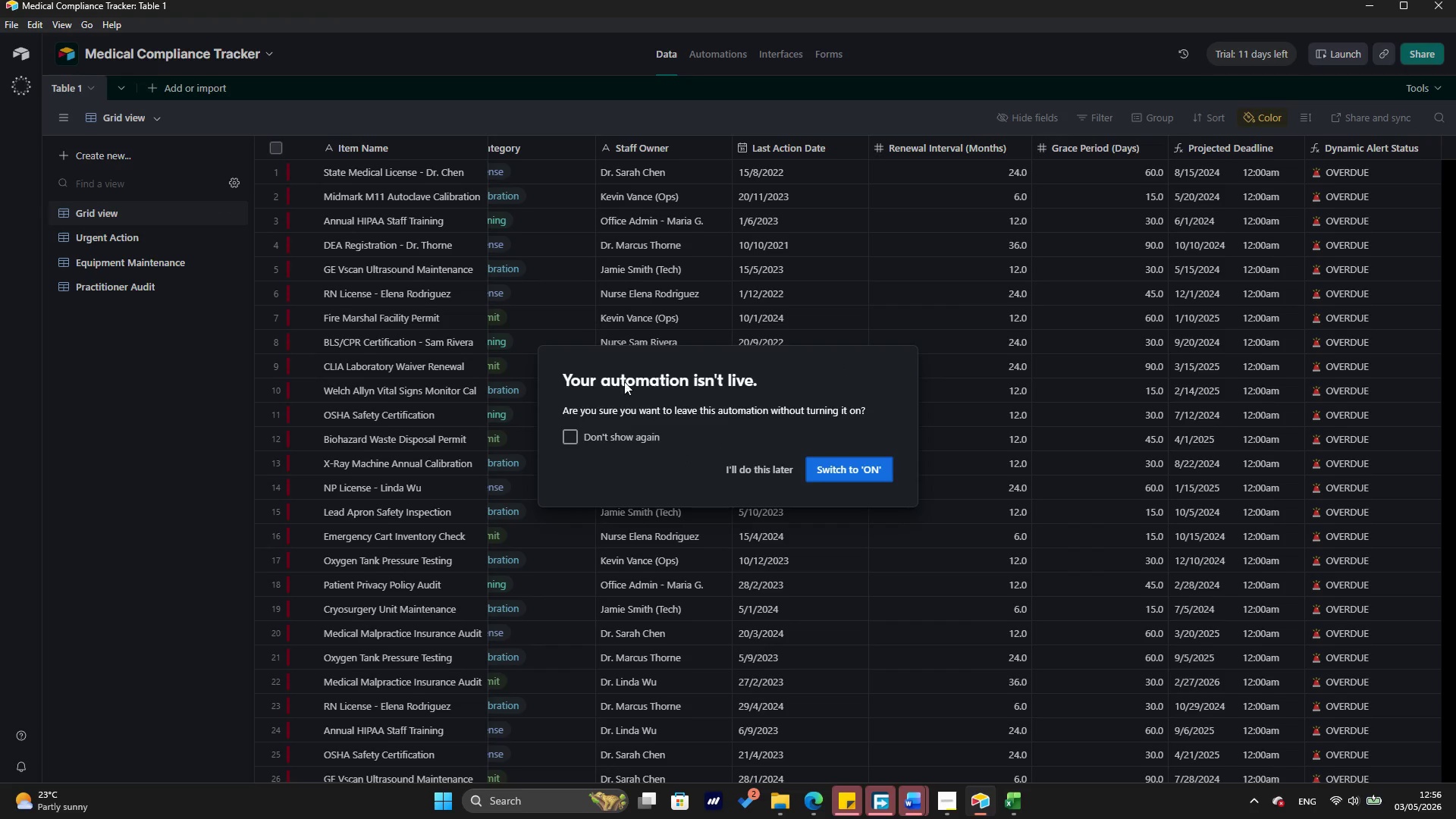 
left_click([747, 474])
 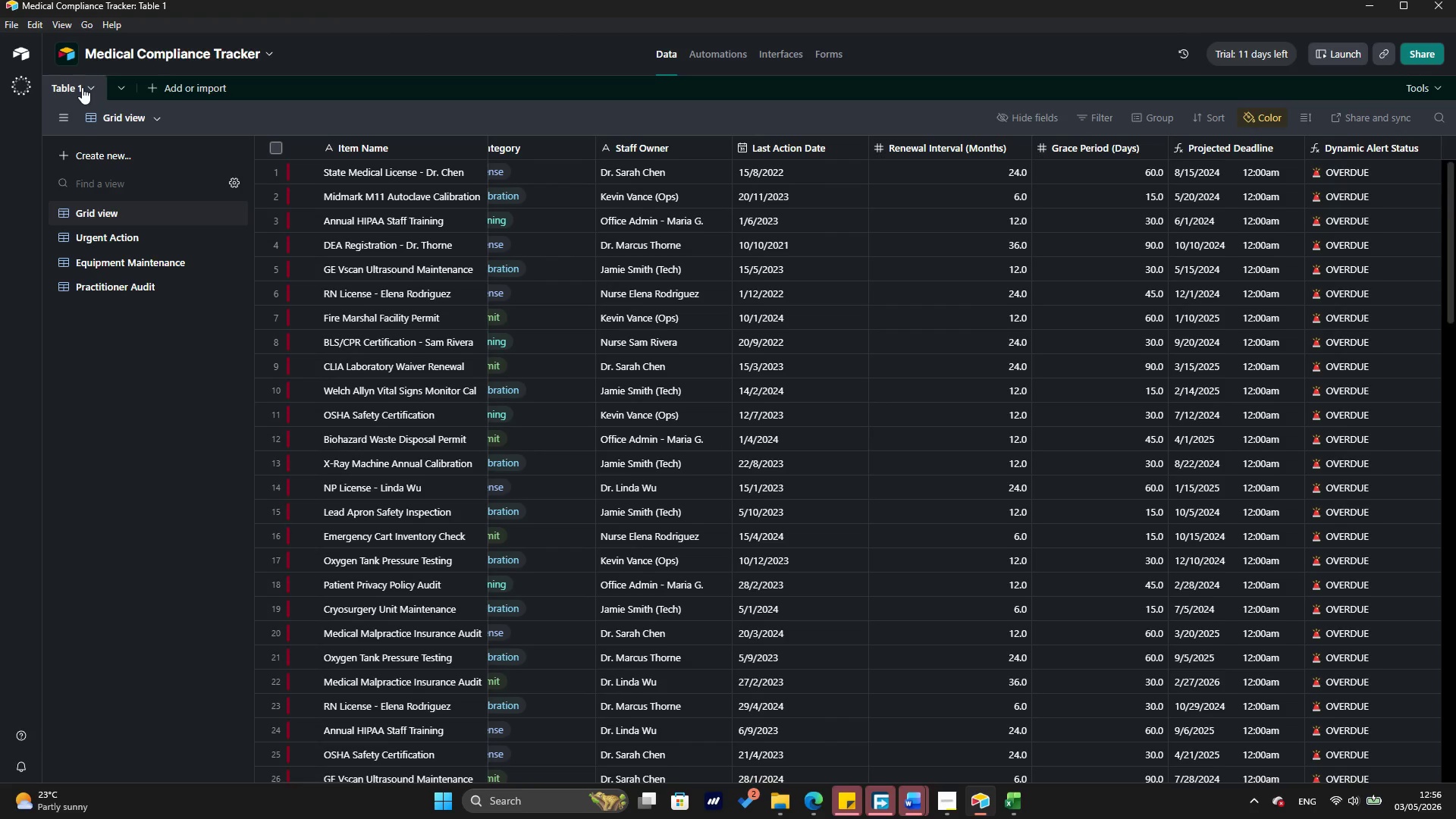 
wait(8.78)
 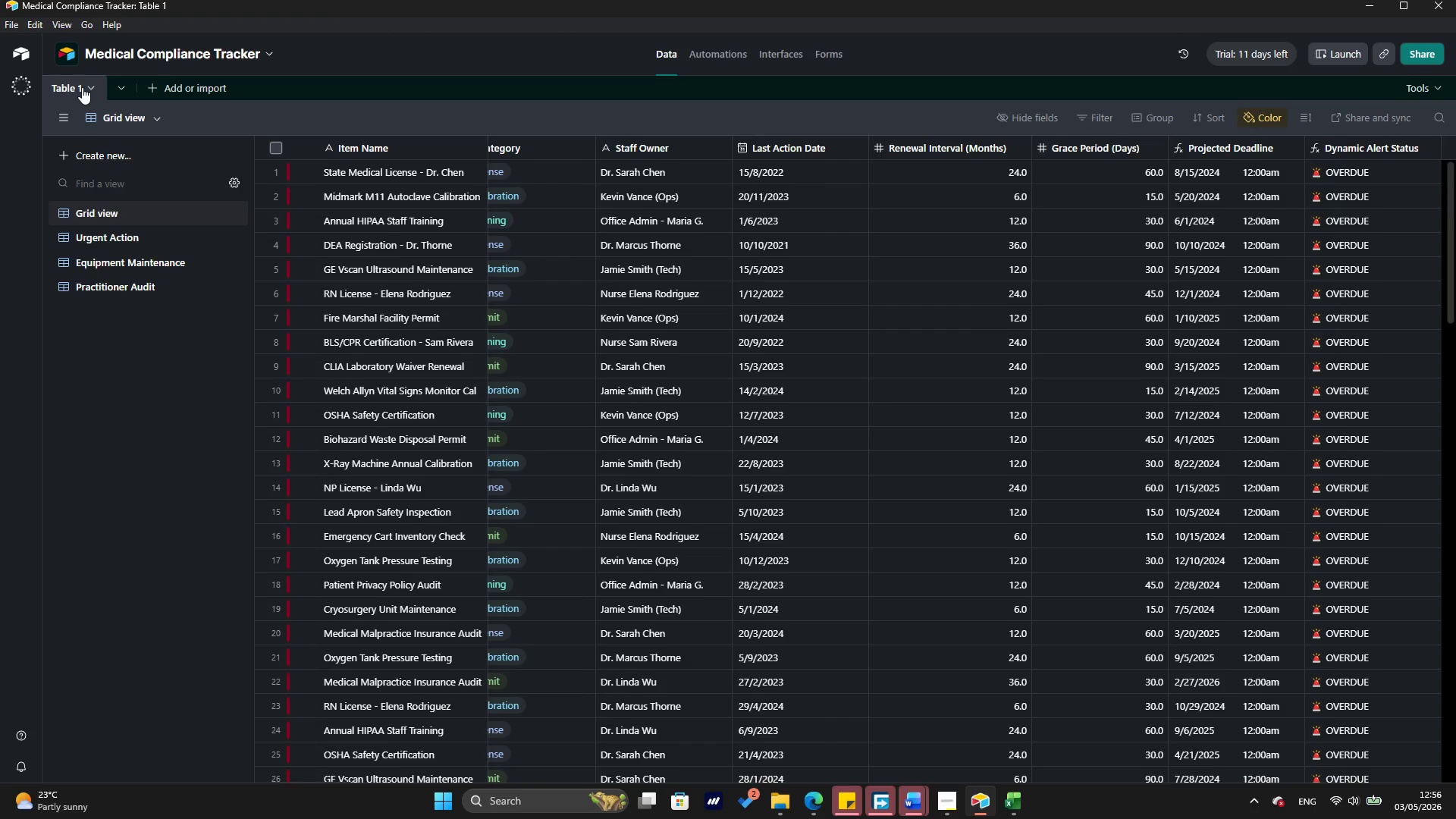 
left_click([1007, 804])
 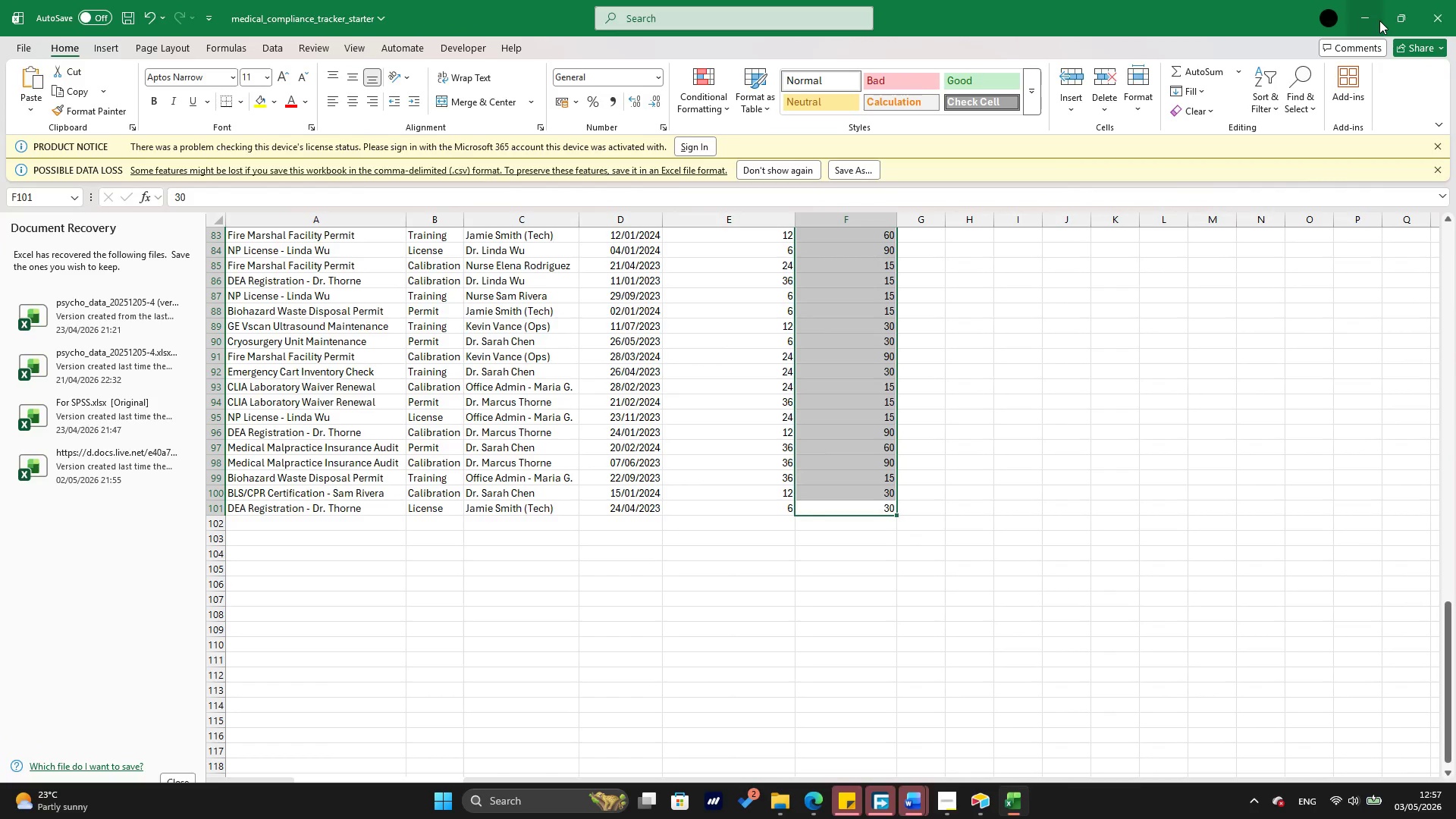 
left_click([1379, 20])
 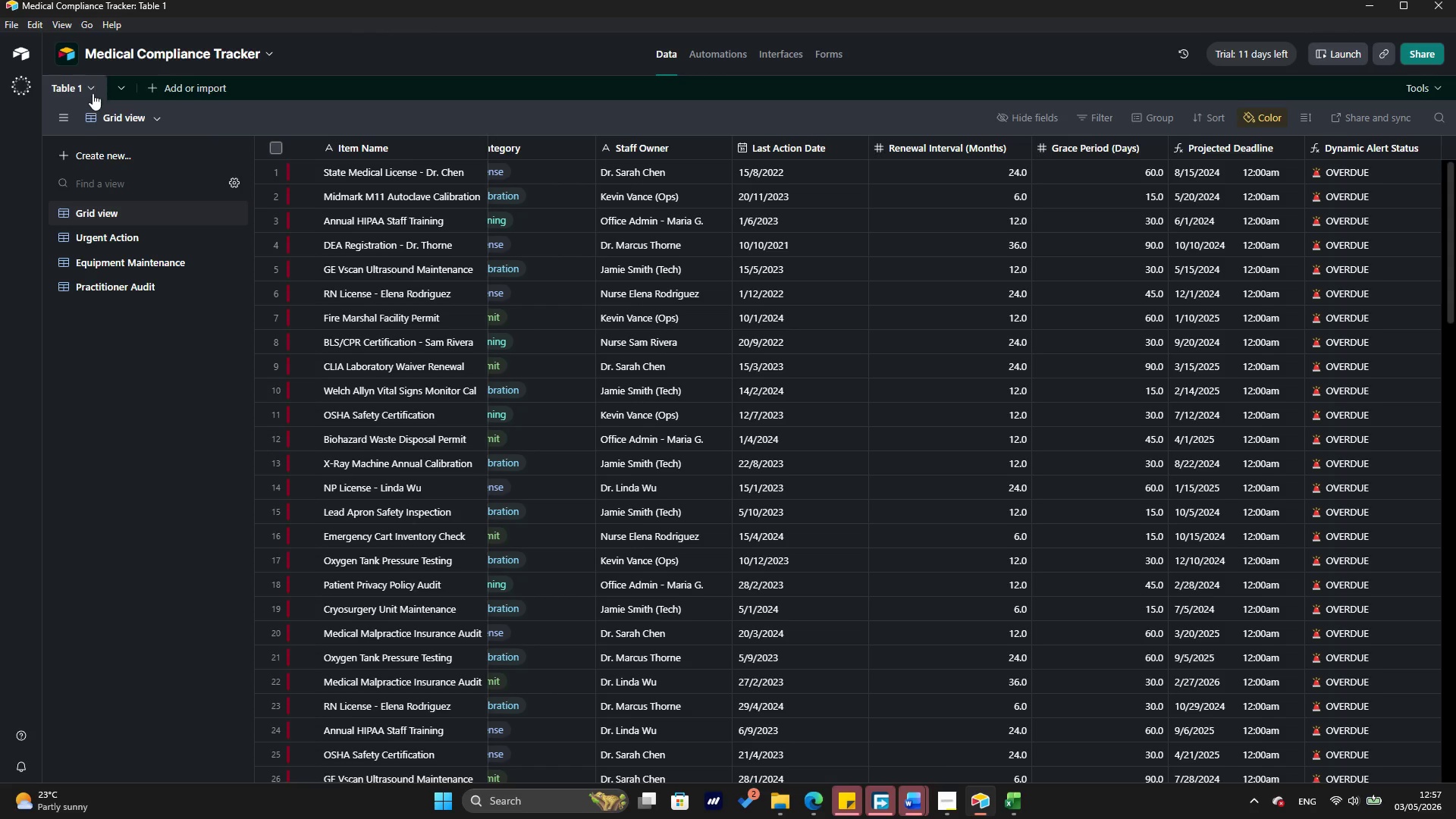 
mouse_move([89, 108])
 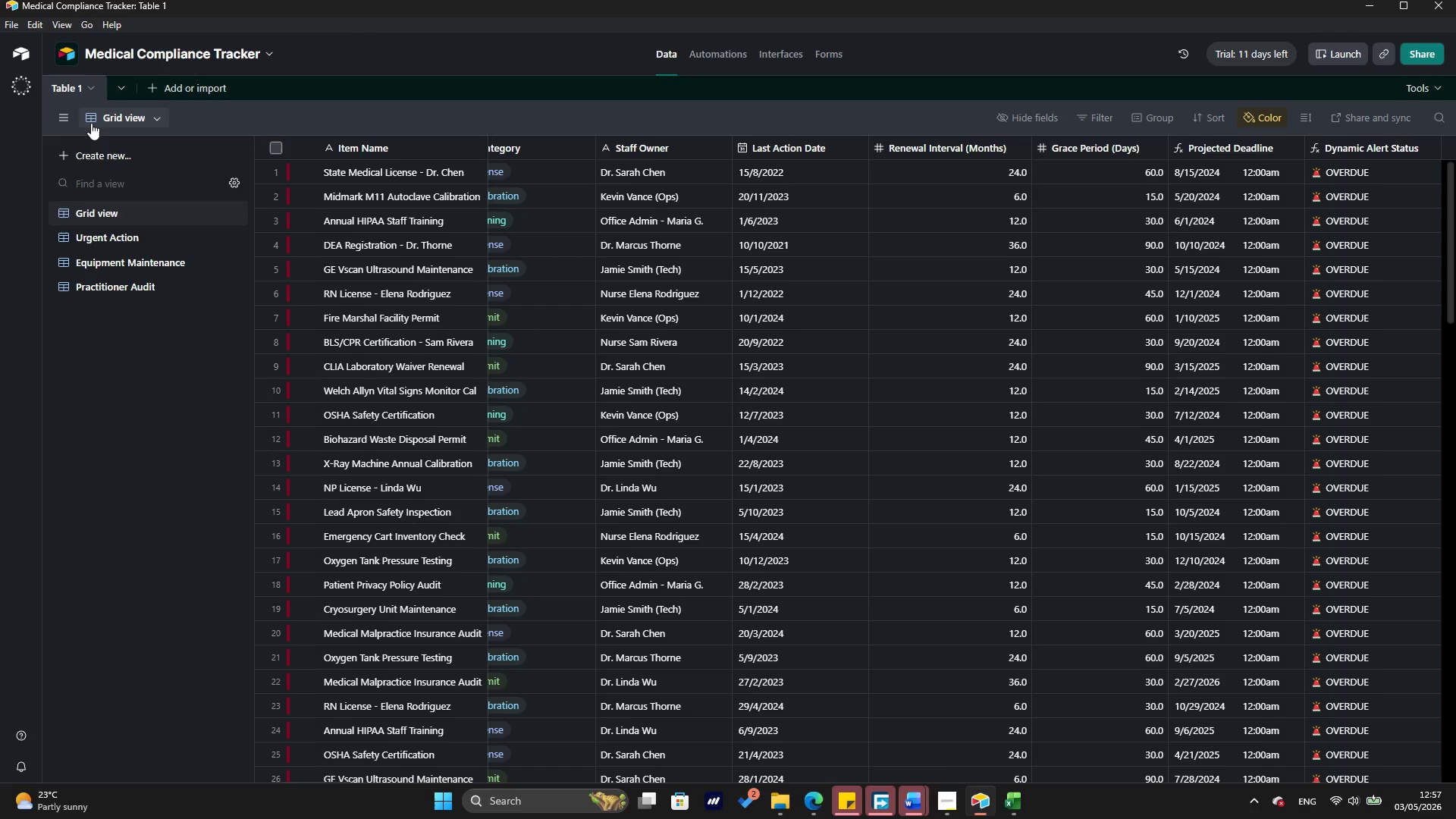 
scroll: coordinate [91, 123], scroll_direction: up, amount: 2.0
 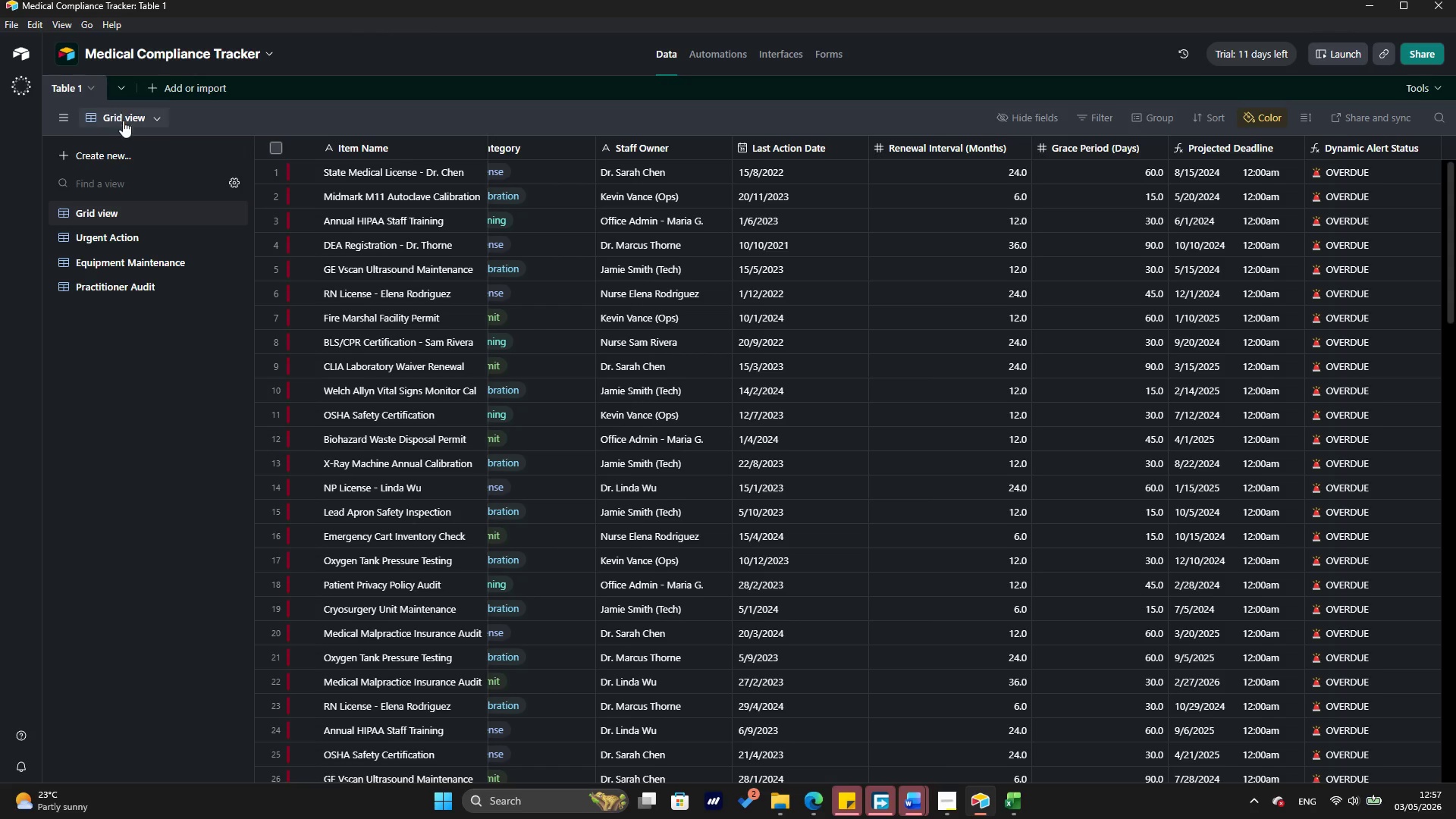 
left_click([126, 124])
 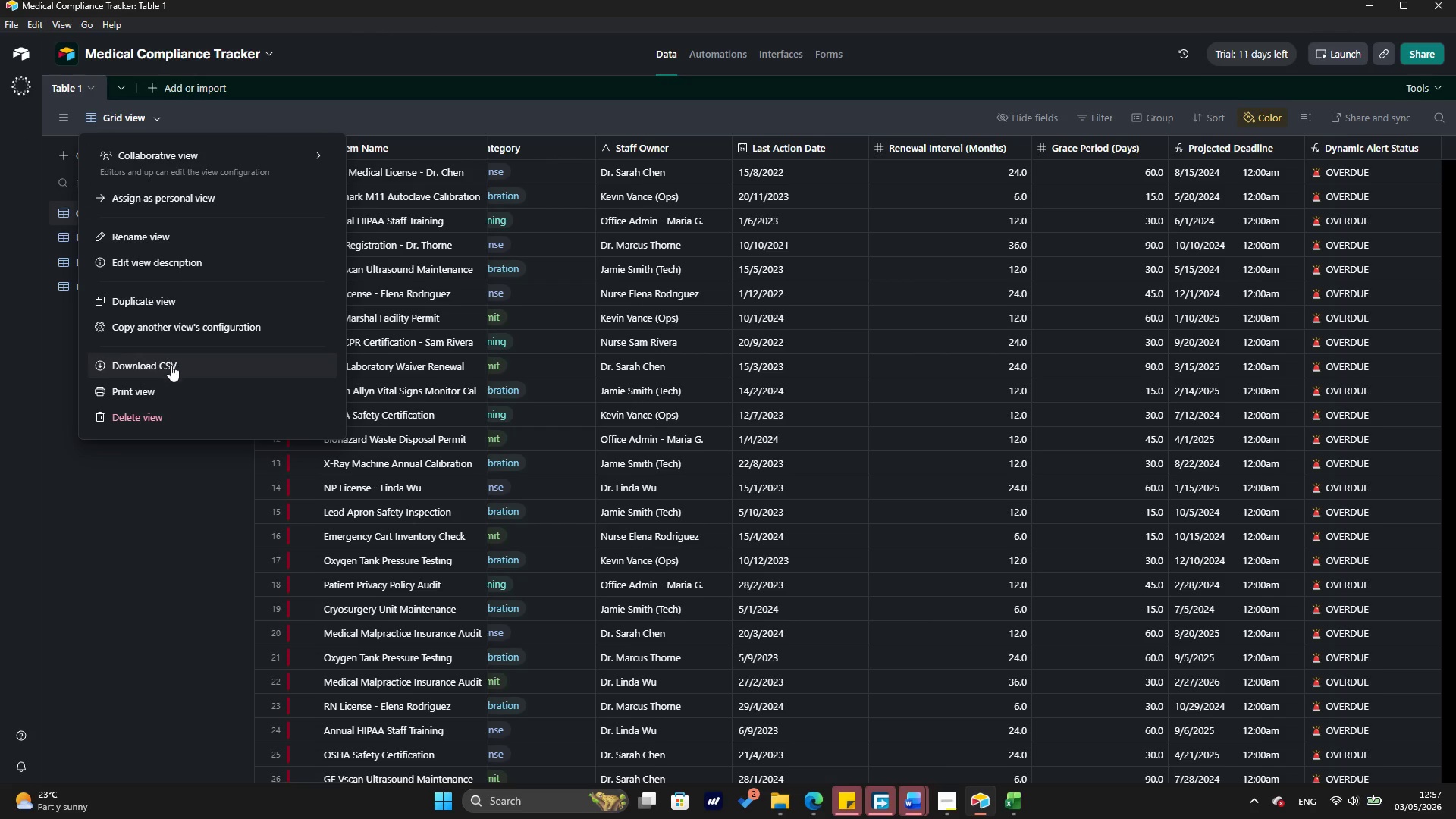 
left_click([171, 369])
 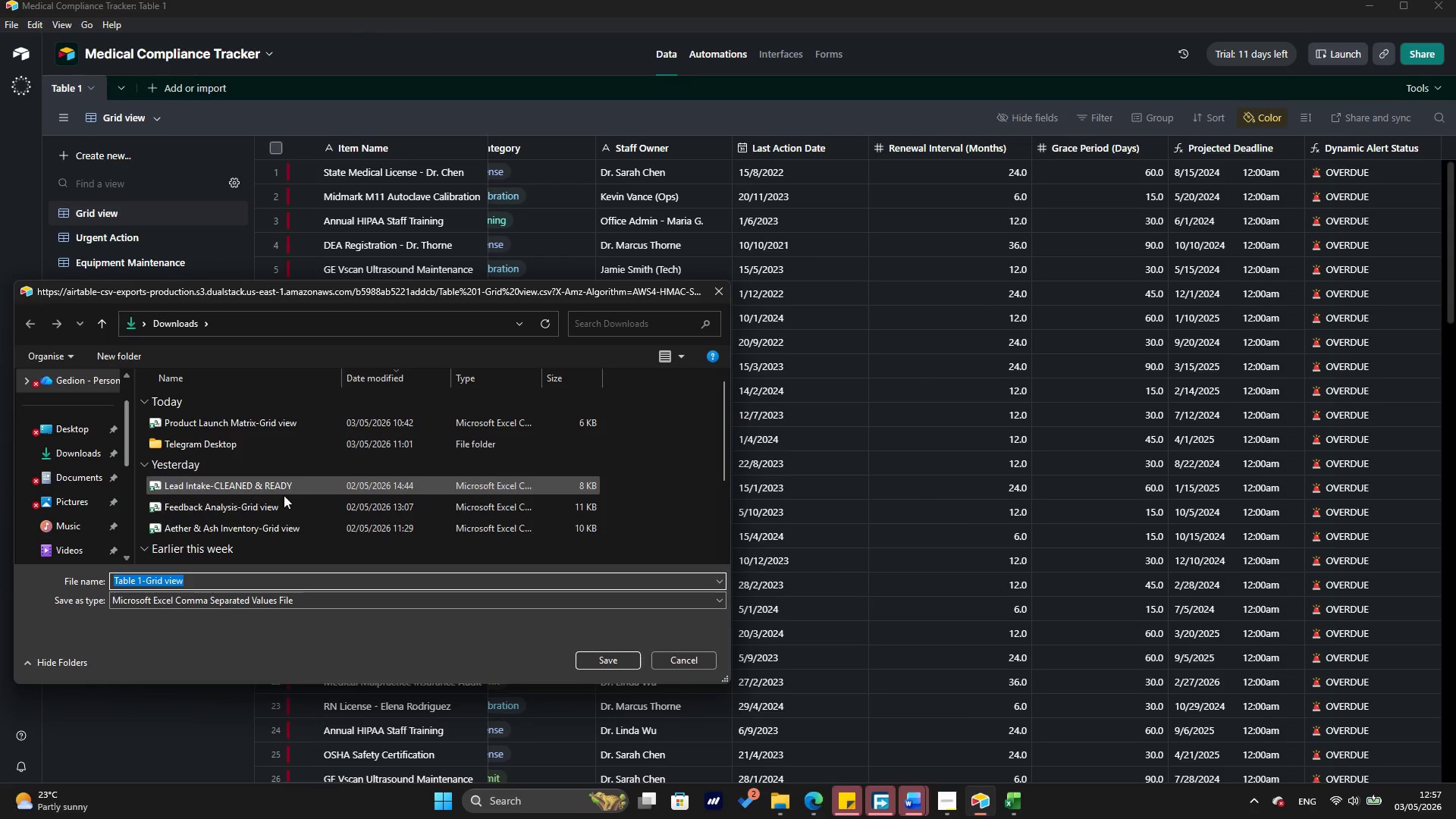 
wait(5.88)
 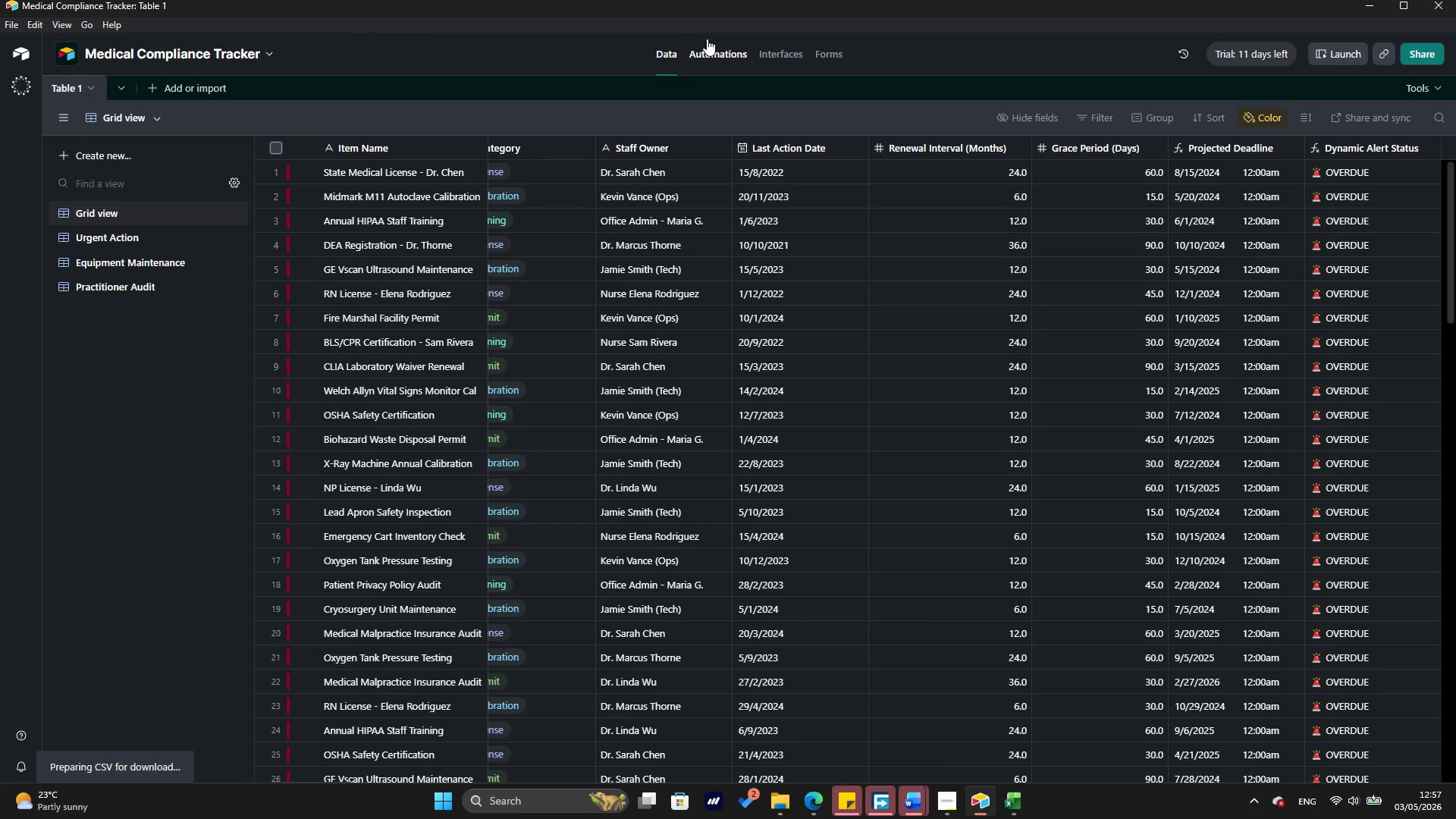 
left_click([632, 664])
 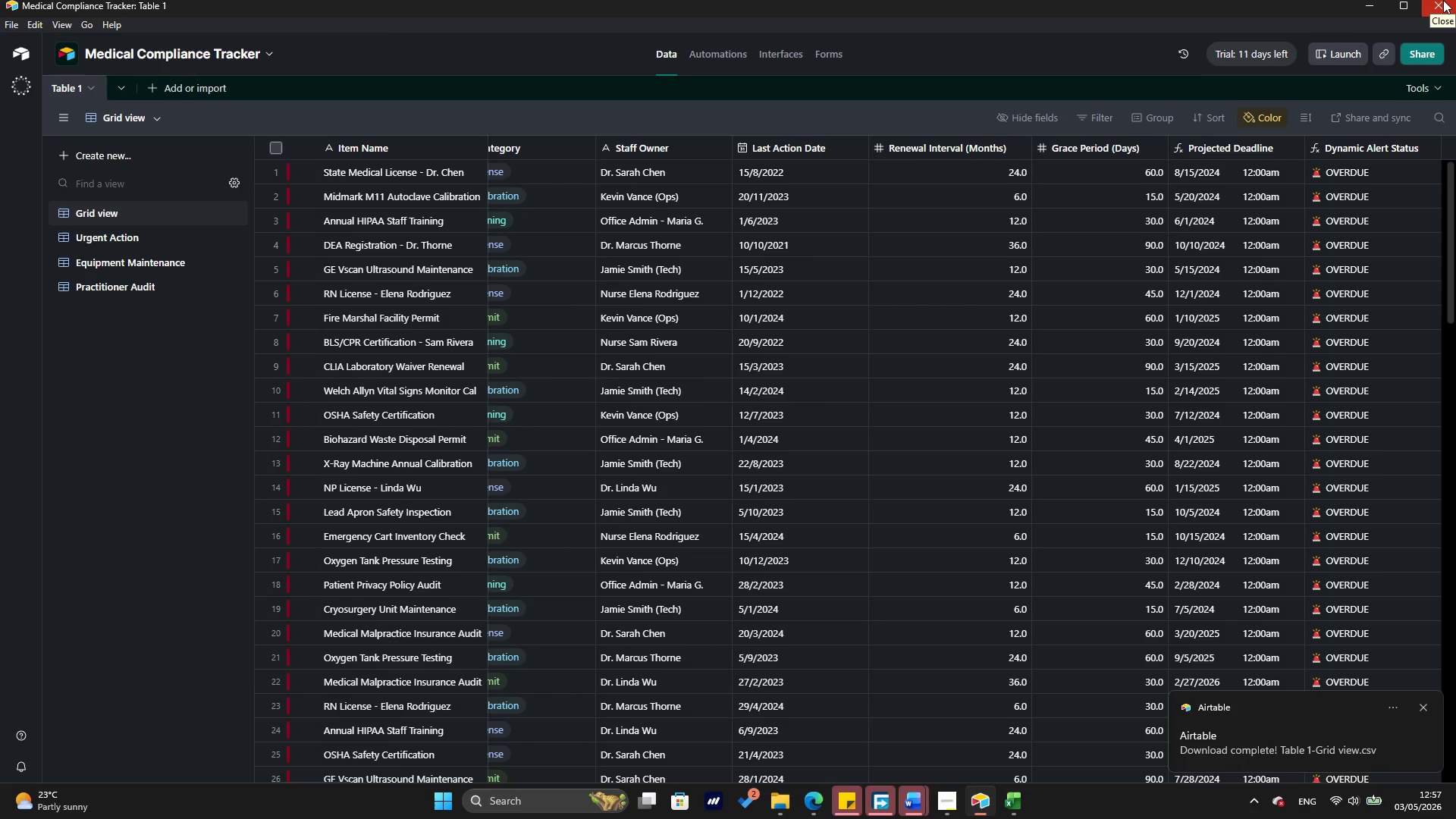 
wait(10.45)
 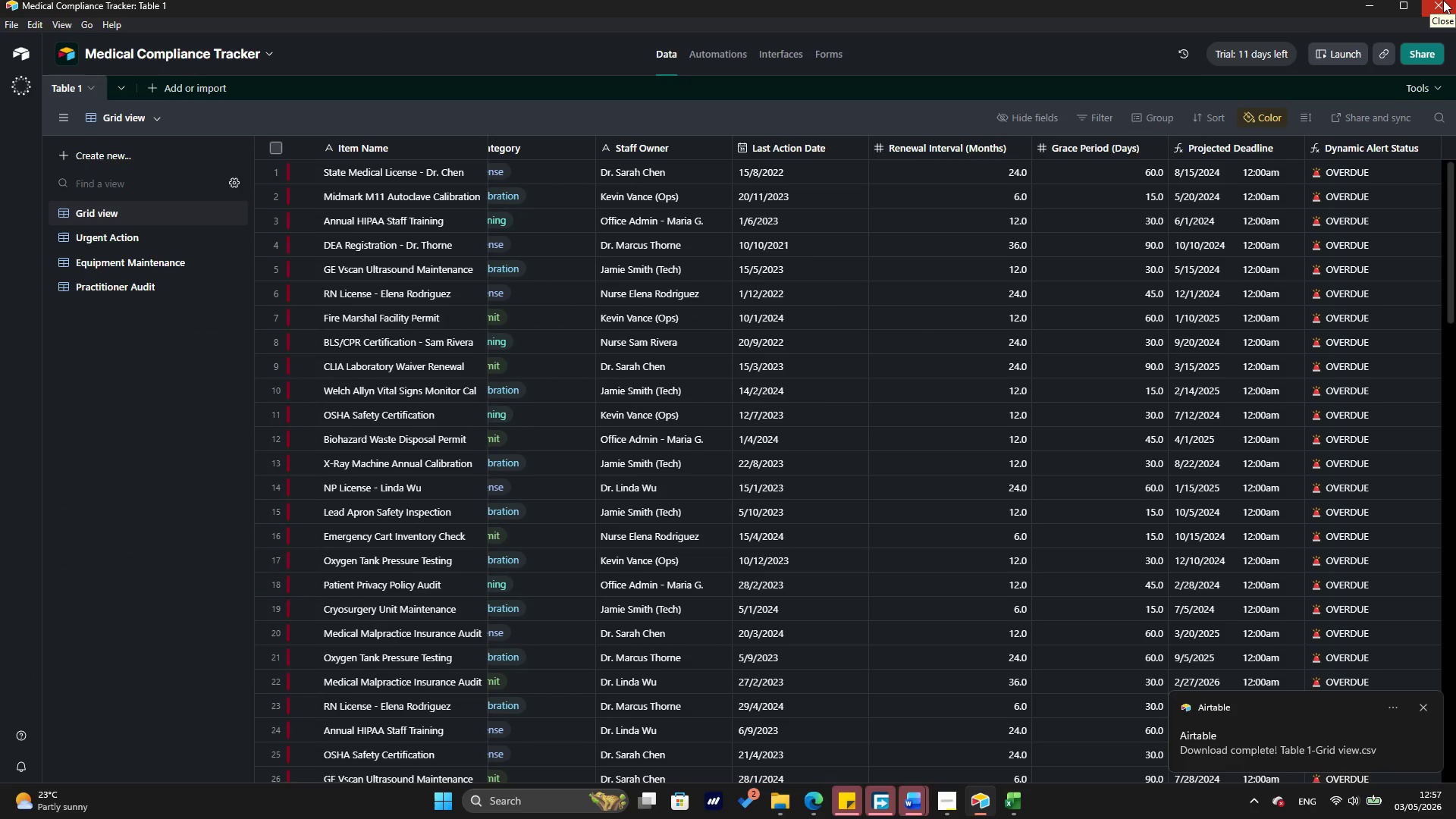 
left_click([1370, 11])
 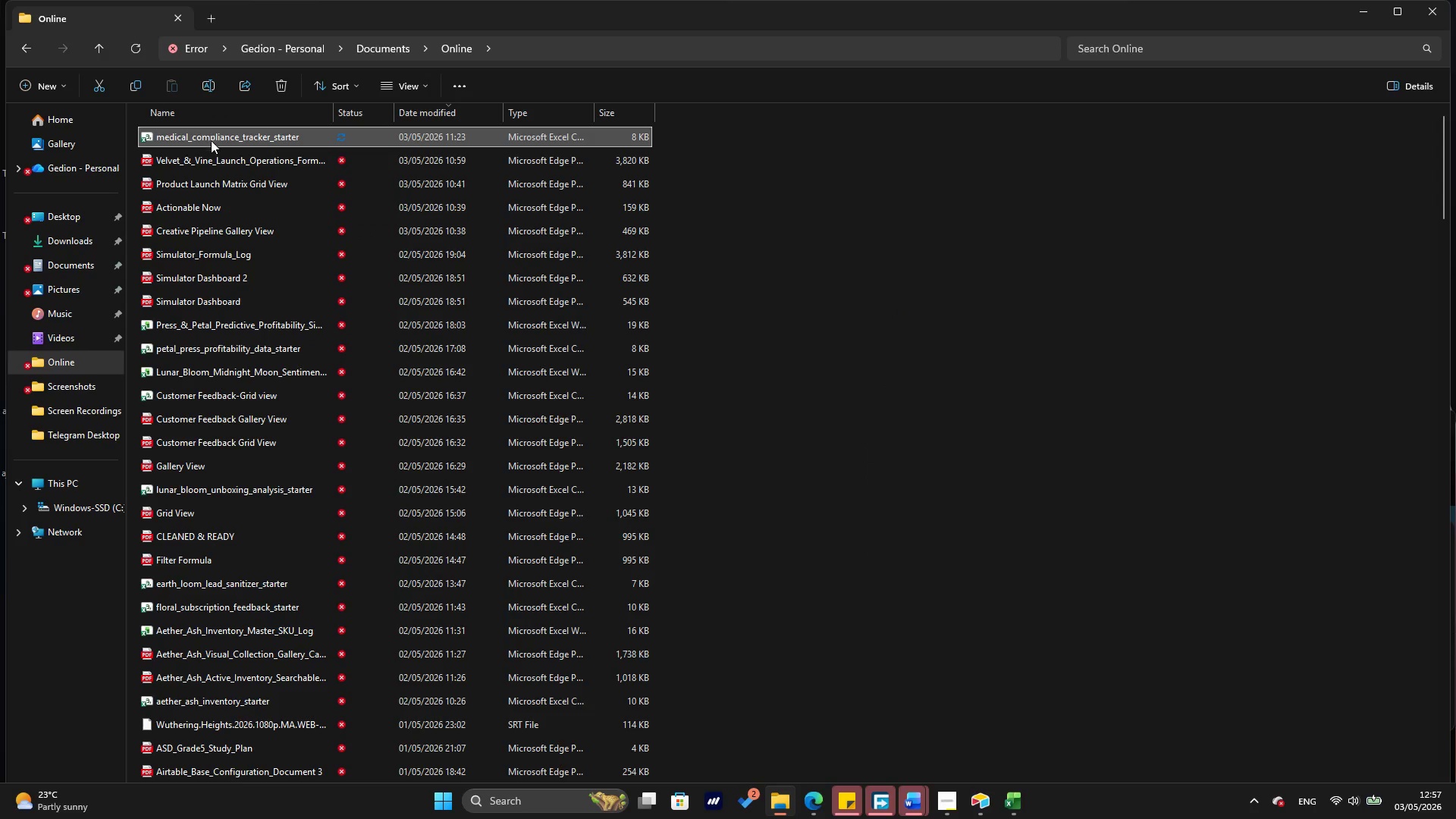 
right_click([226, 144])
 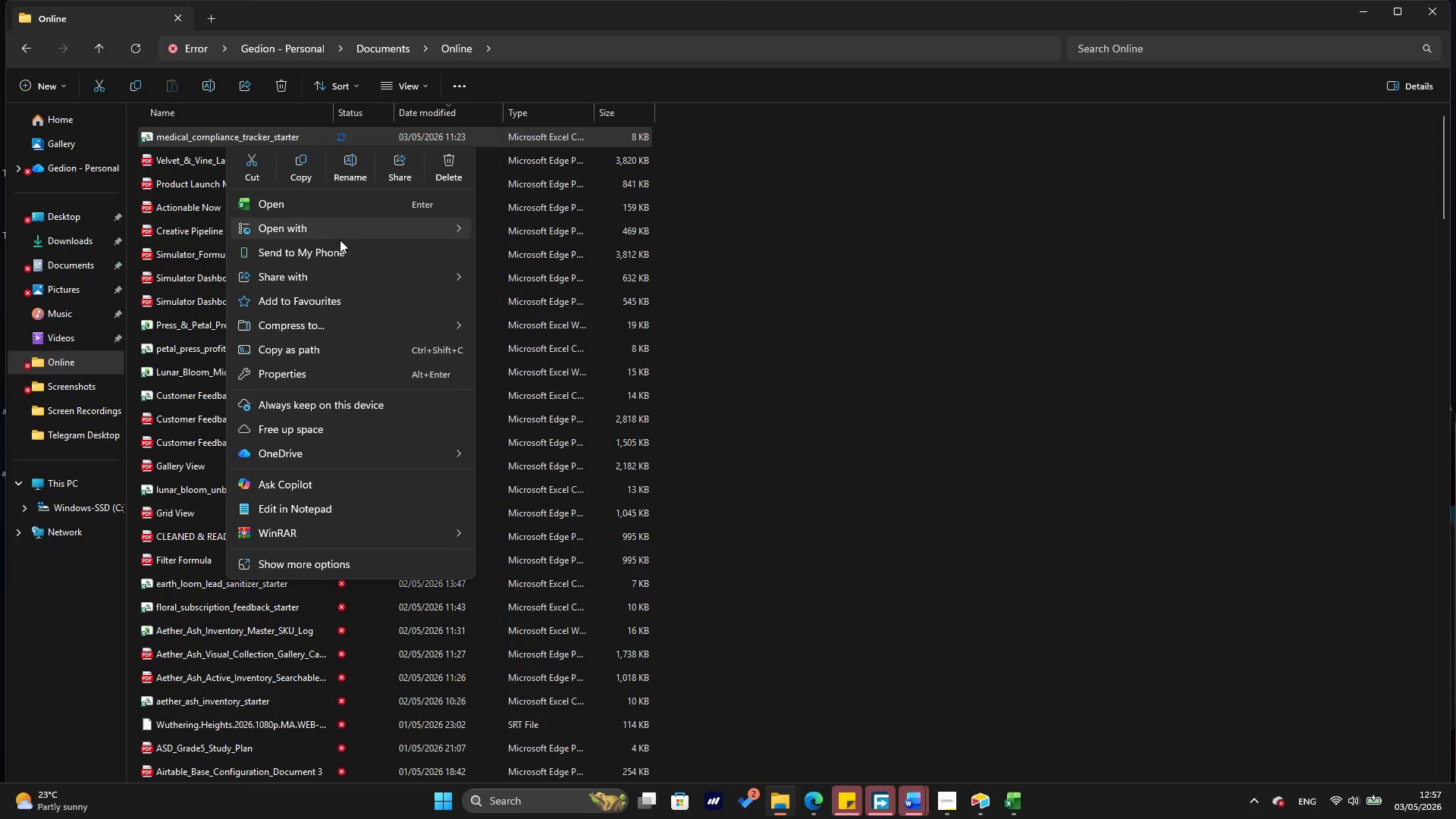 
scroll: coordinate [192, 143], scroll_direction: up, amount: 2.0
 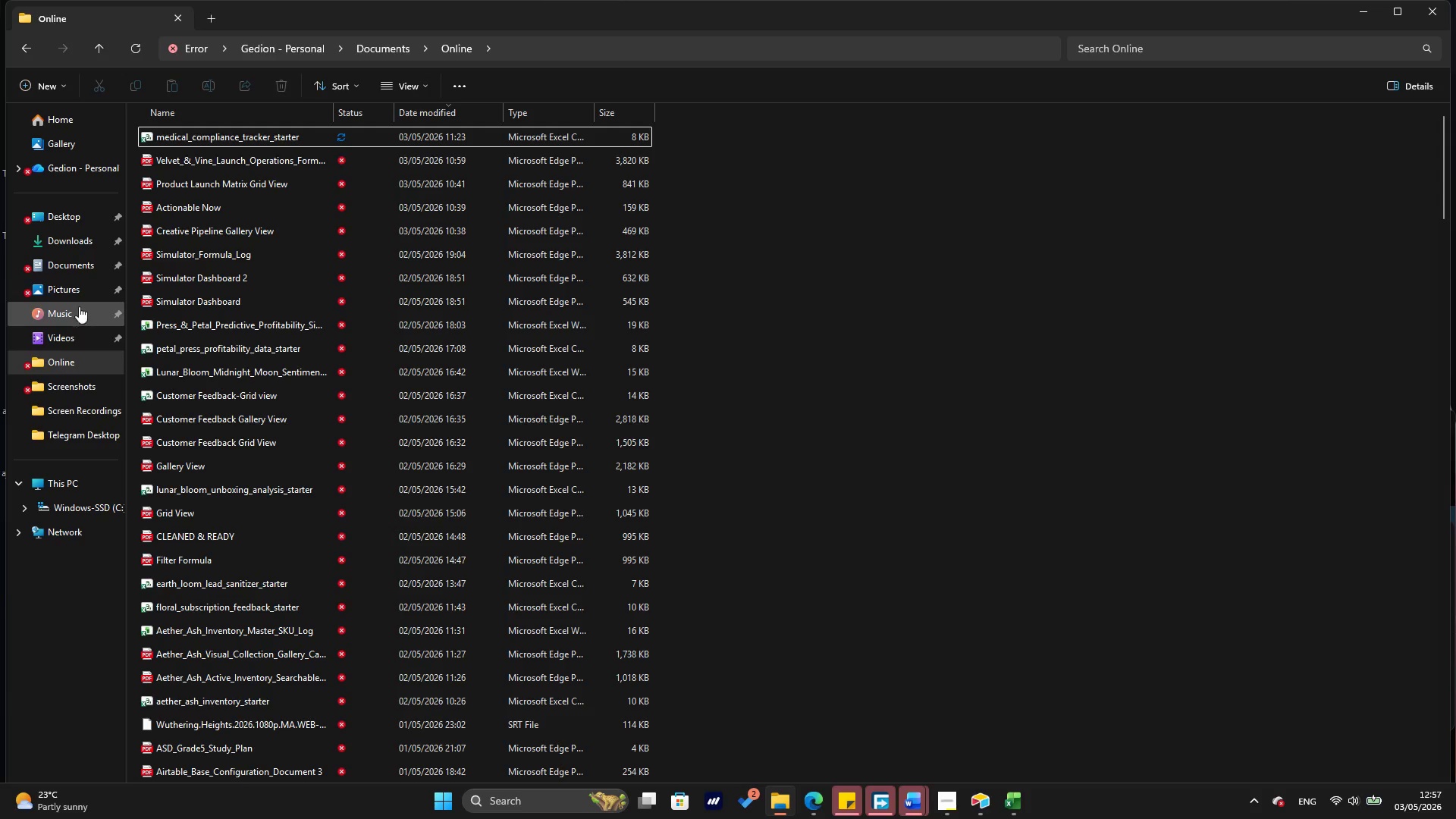 
left_click([74, 246])
 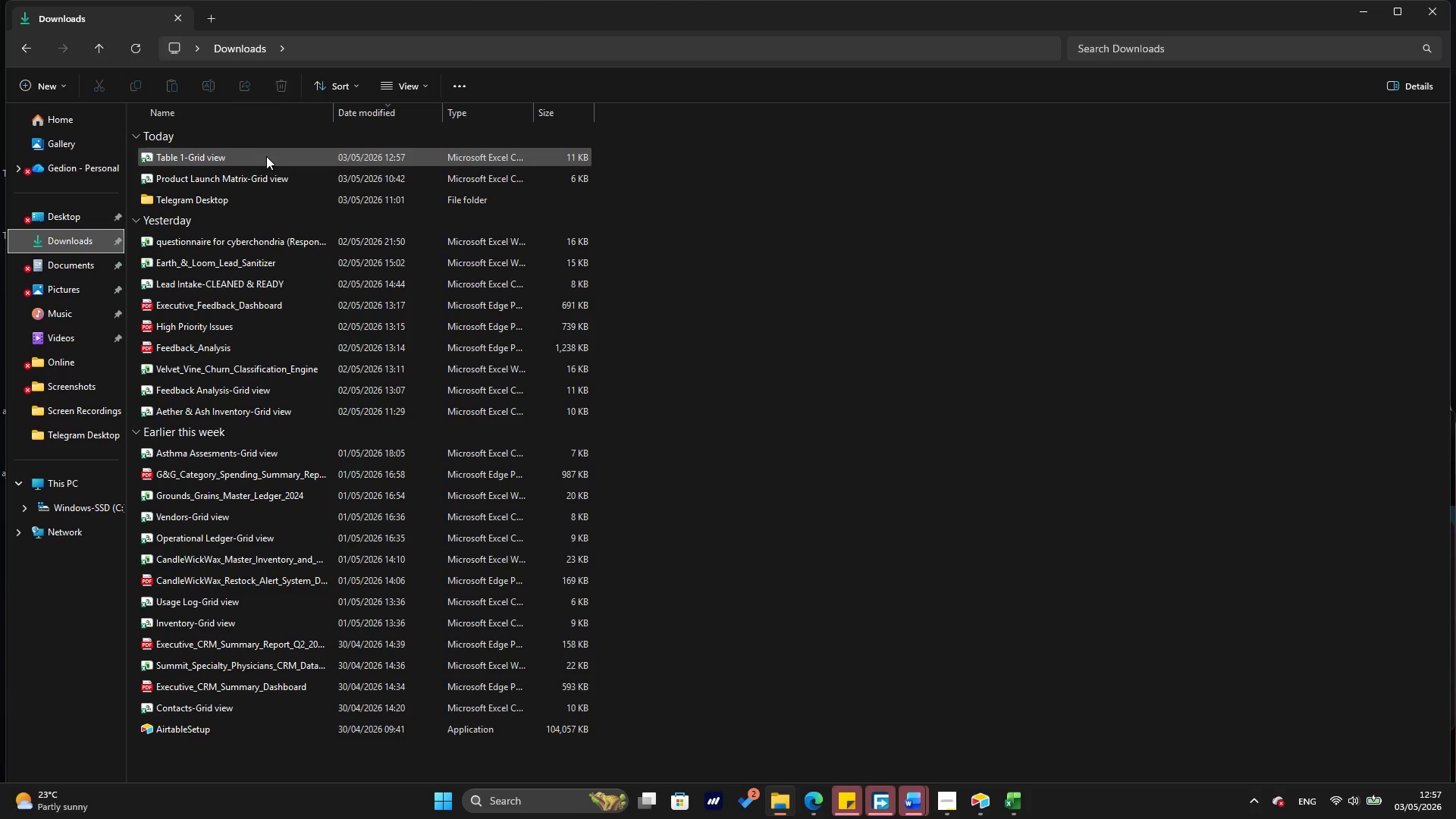 
double_click([266, 156])
 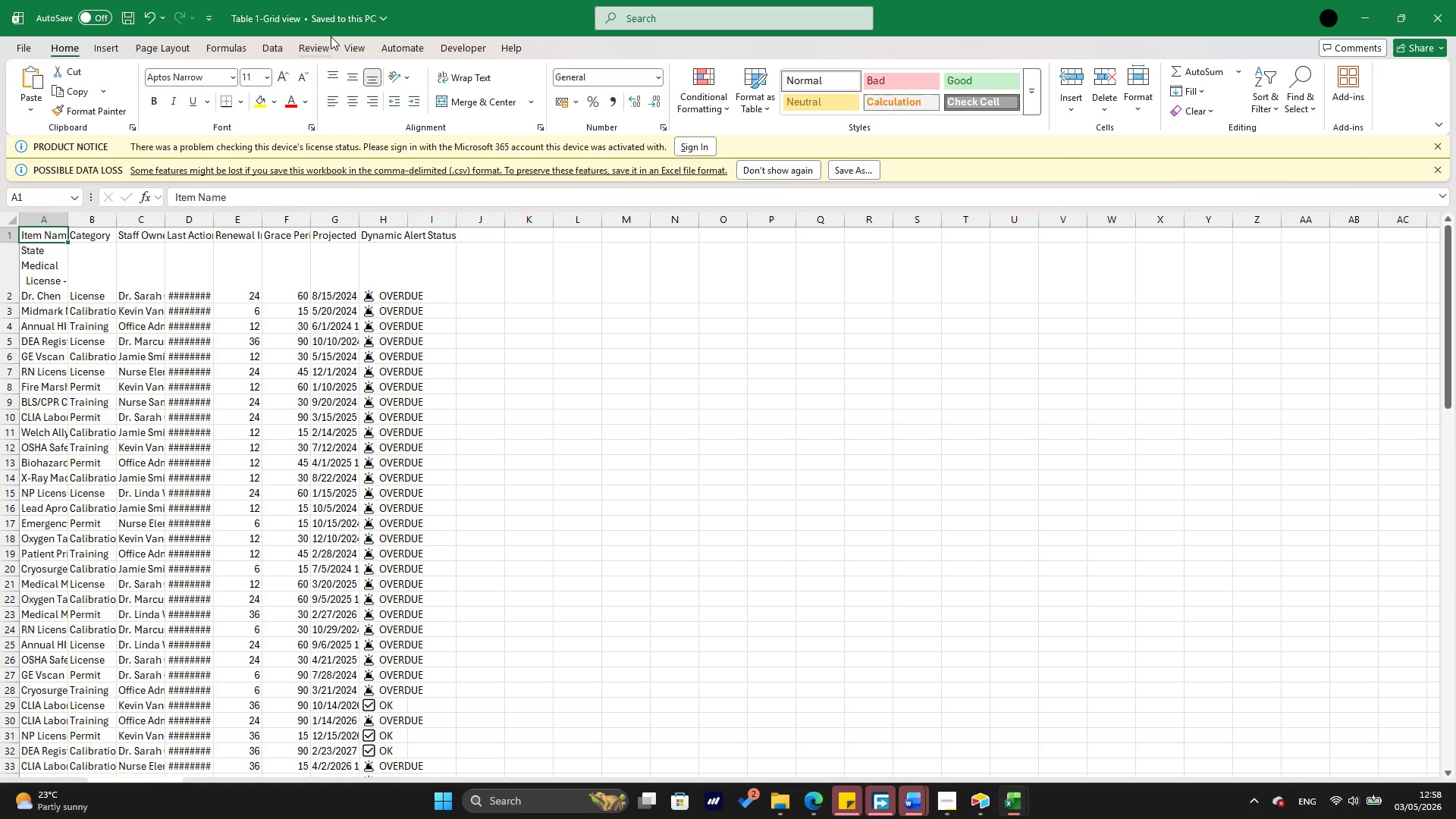 
wait(49.51)
 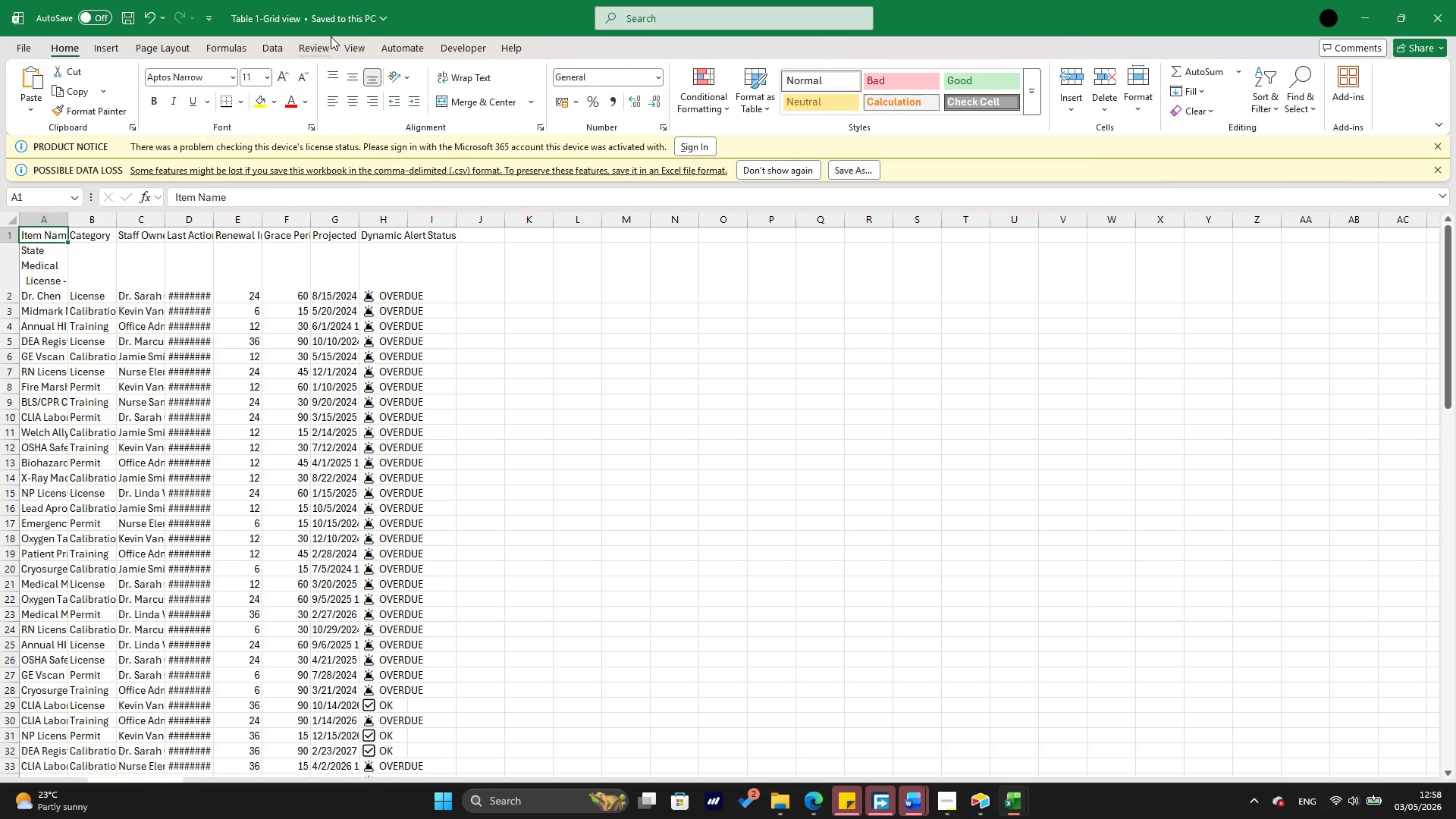 
mouse_move([346, 61])
 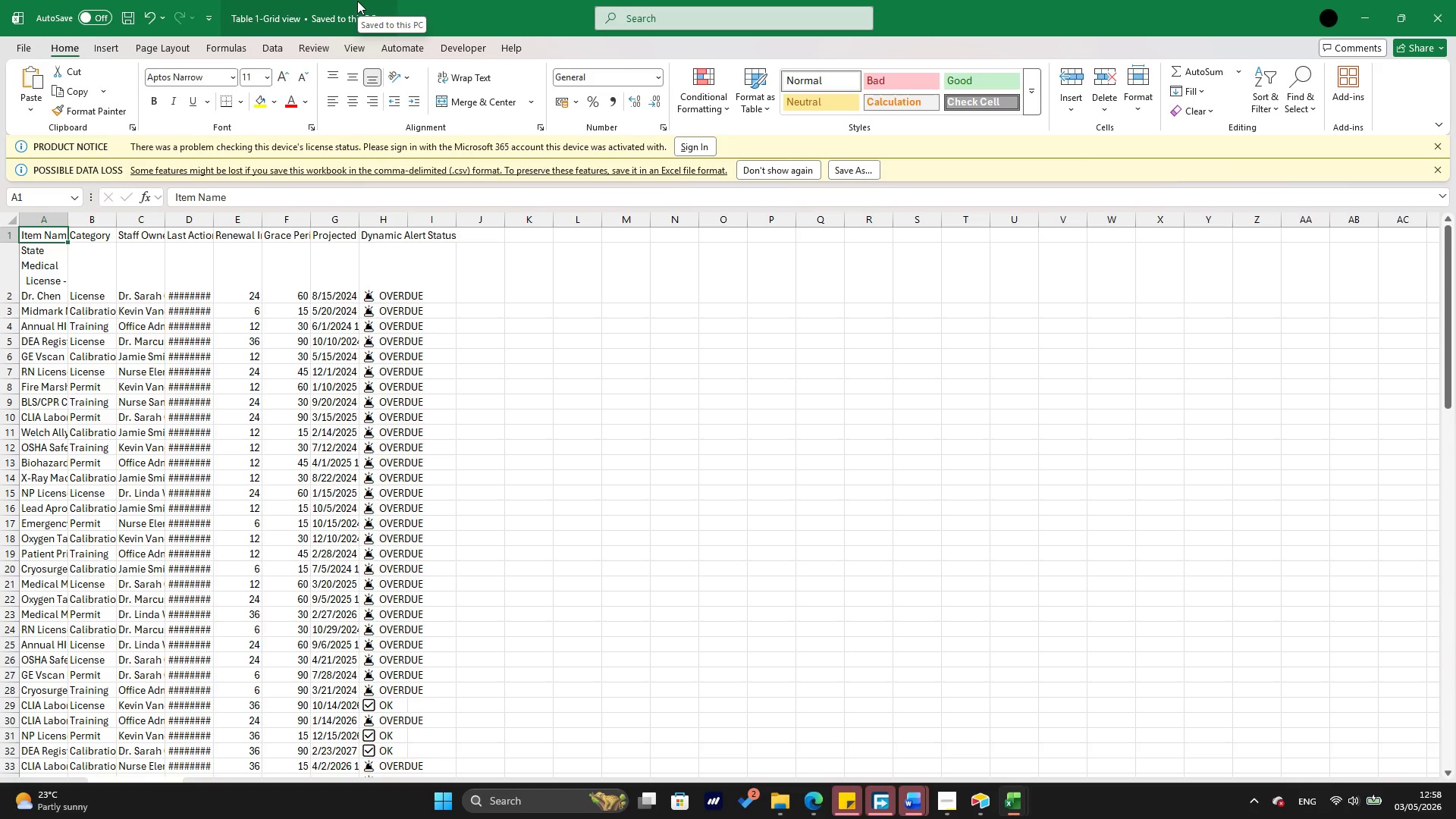 
wait(9.29)
 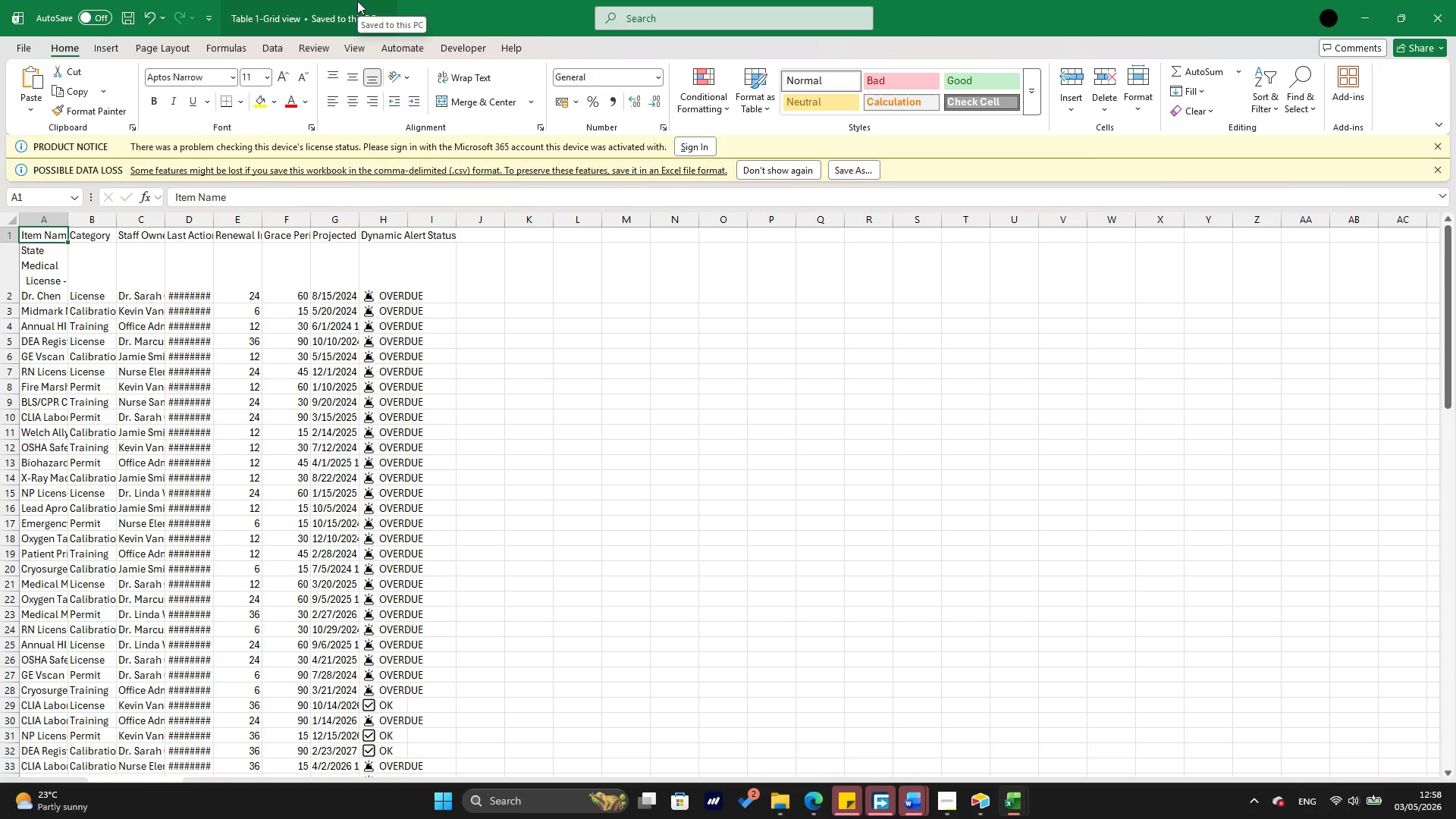 
left_click([51, 253])
 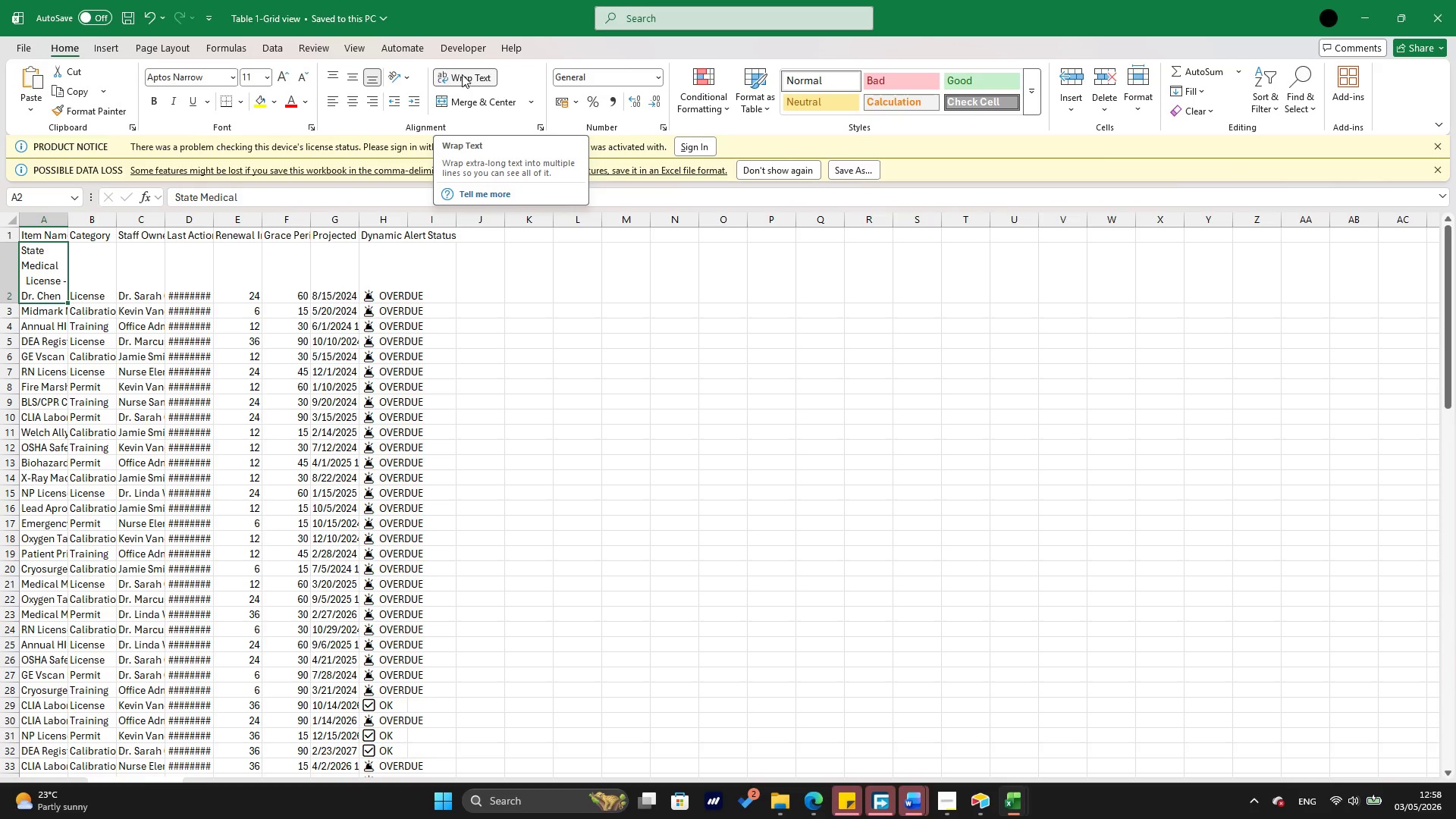 
wait(7.5)
 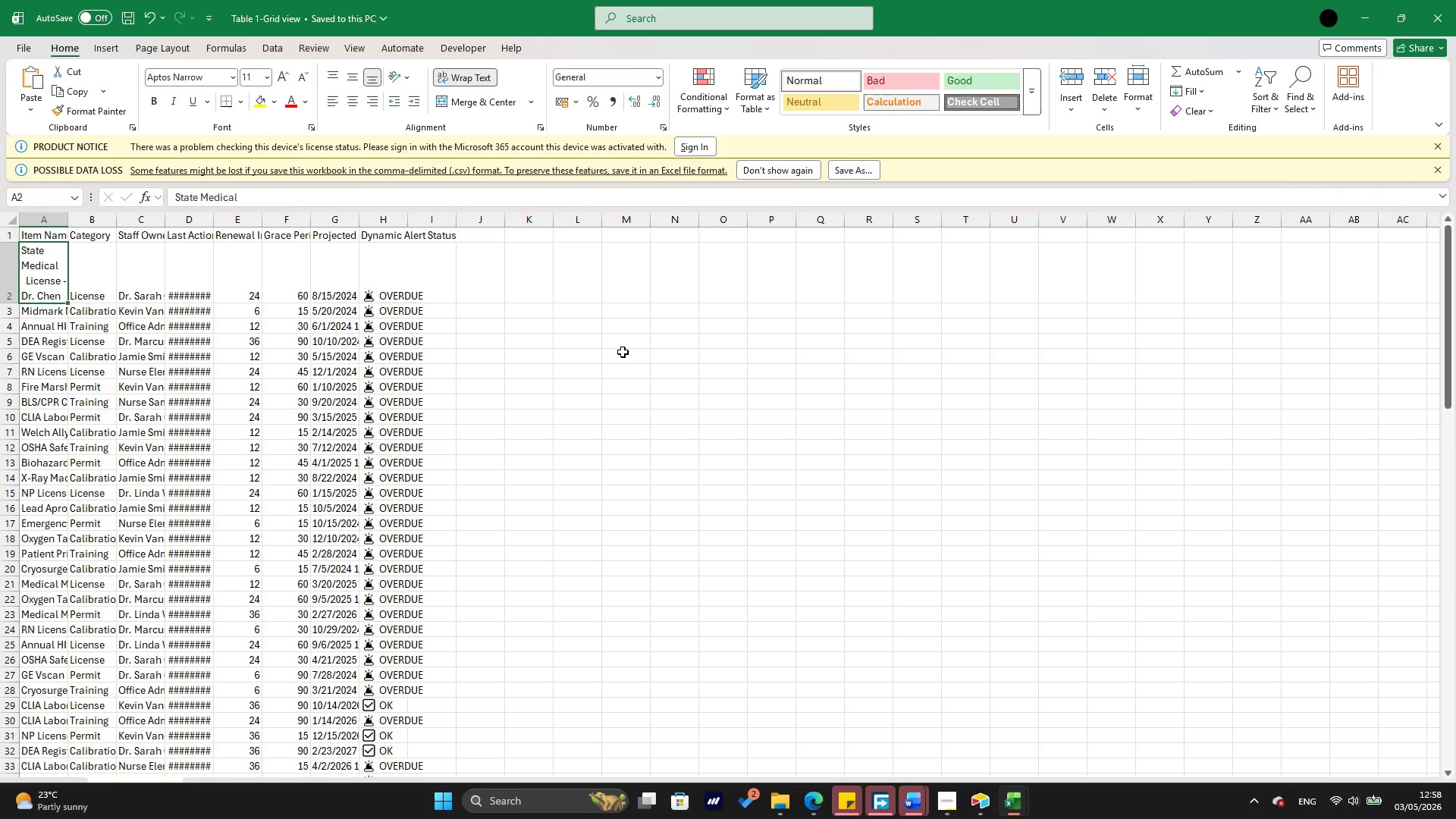 
left_click([462, 74])
 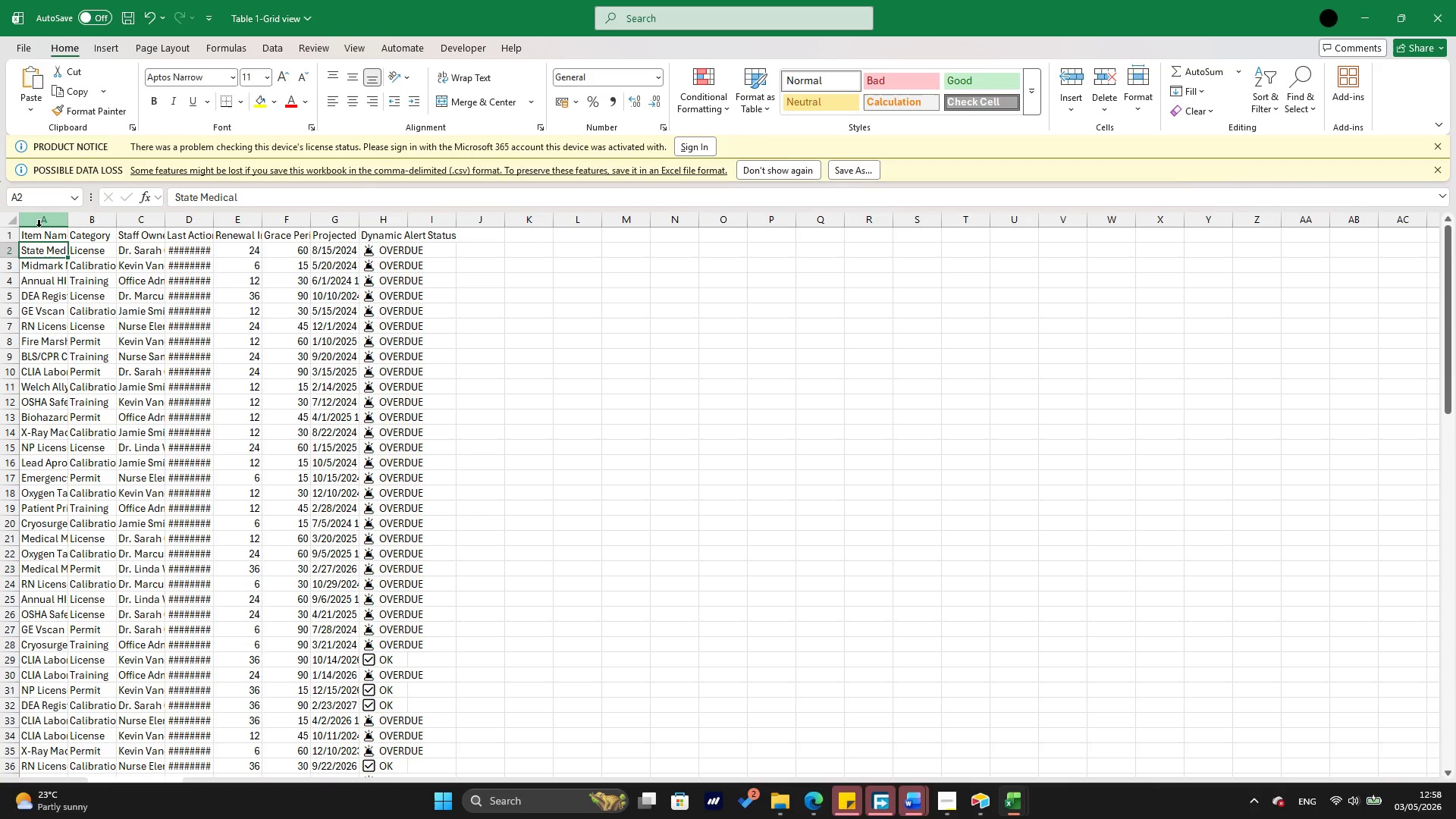 
left_click([42, 232])
 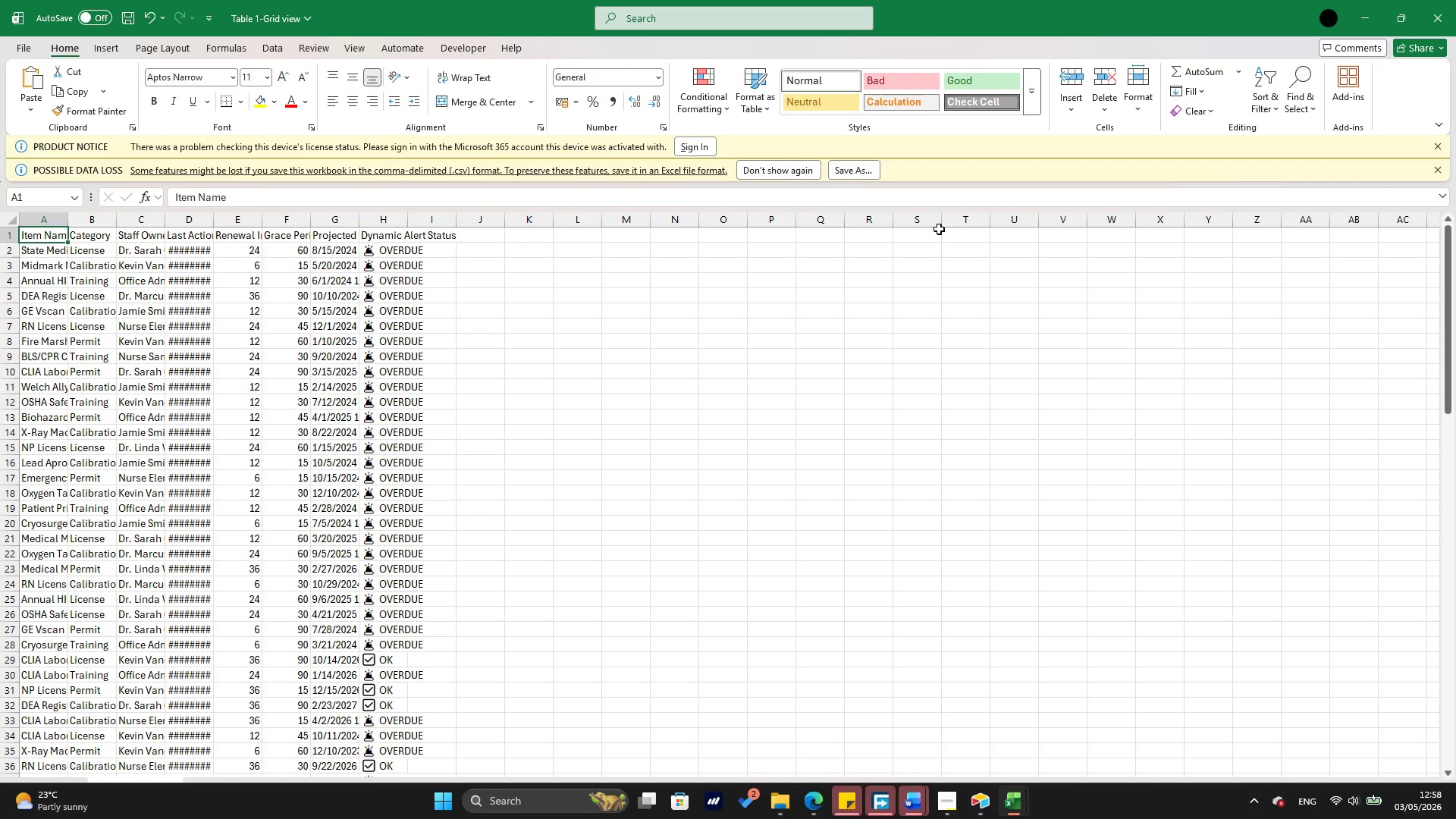 
key(Shift+ArrowRight)
 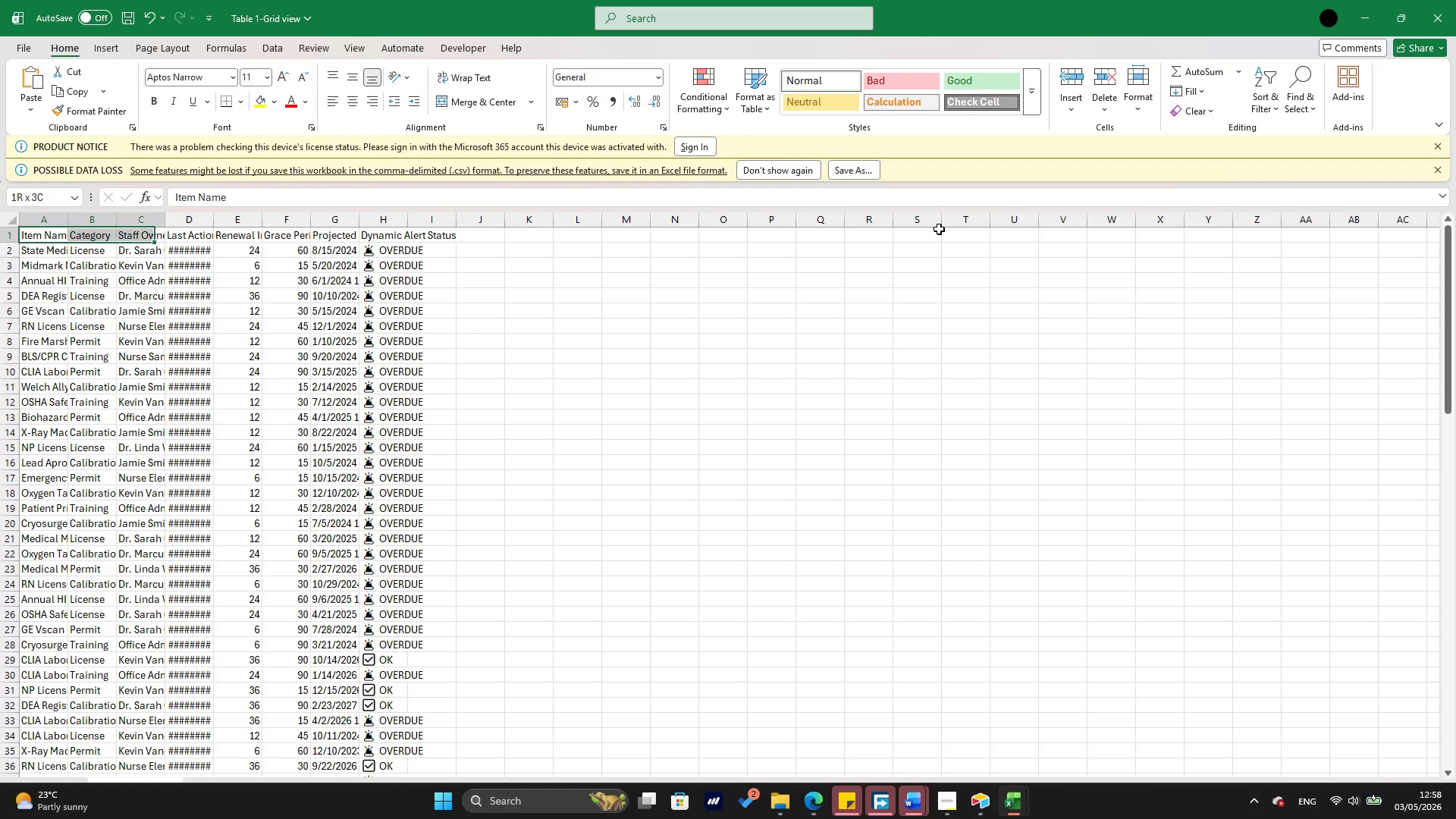 
key(Shift+ArrowRight)
 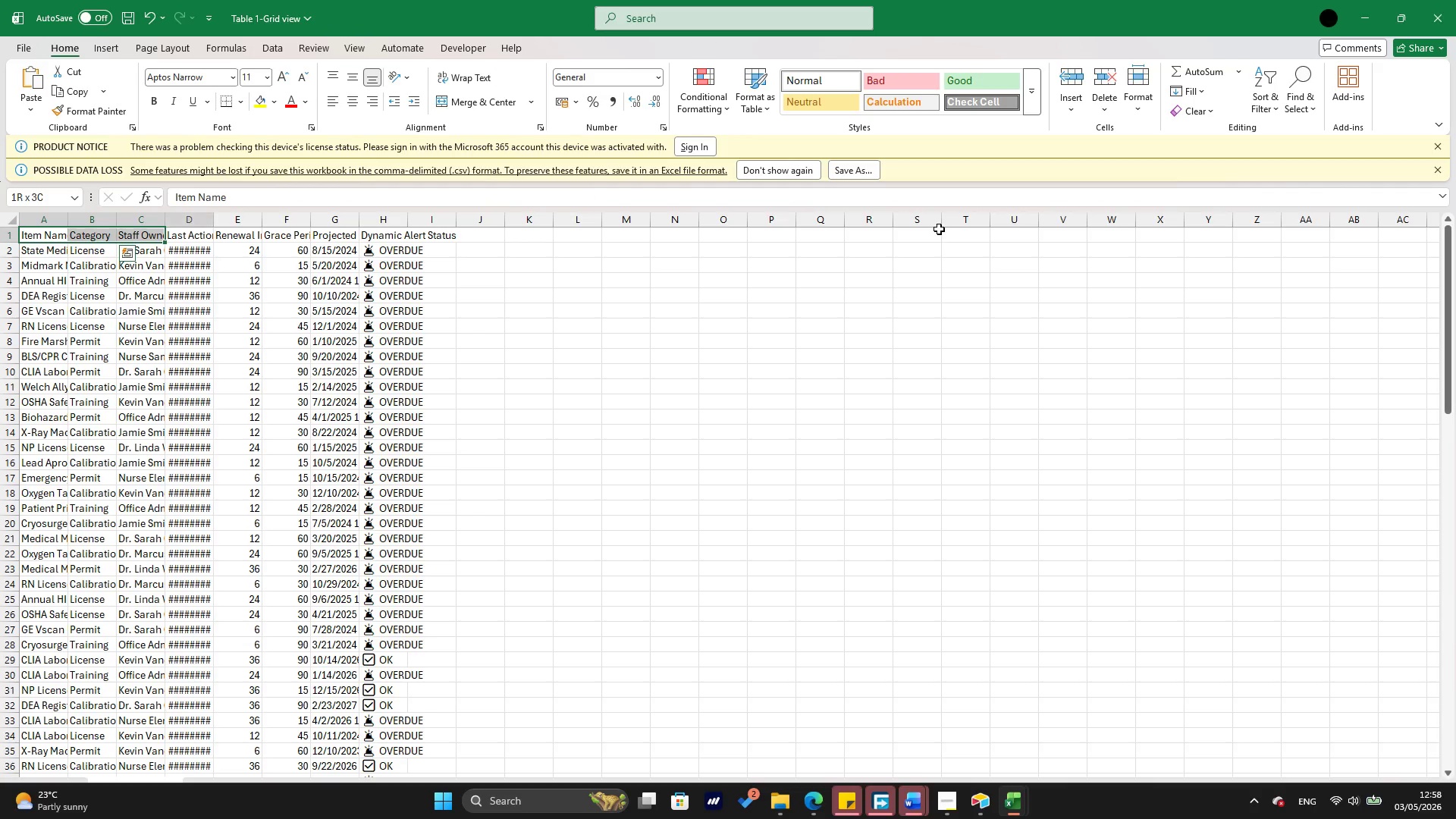 
key(Shift+ArrowRight)
 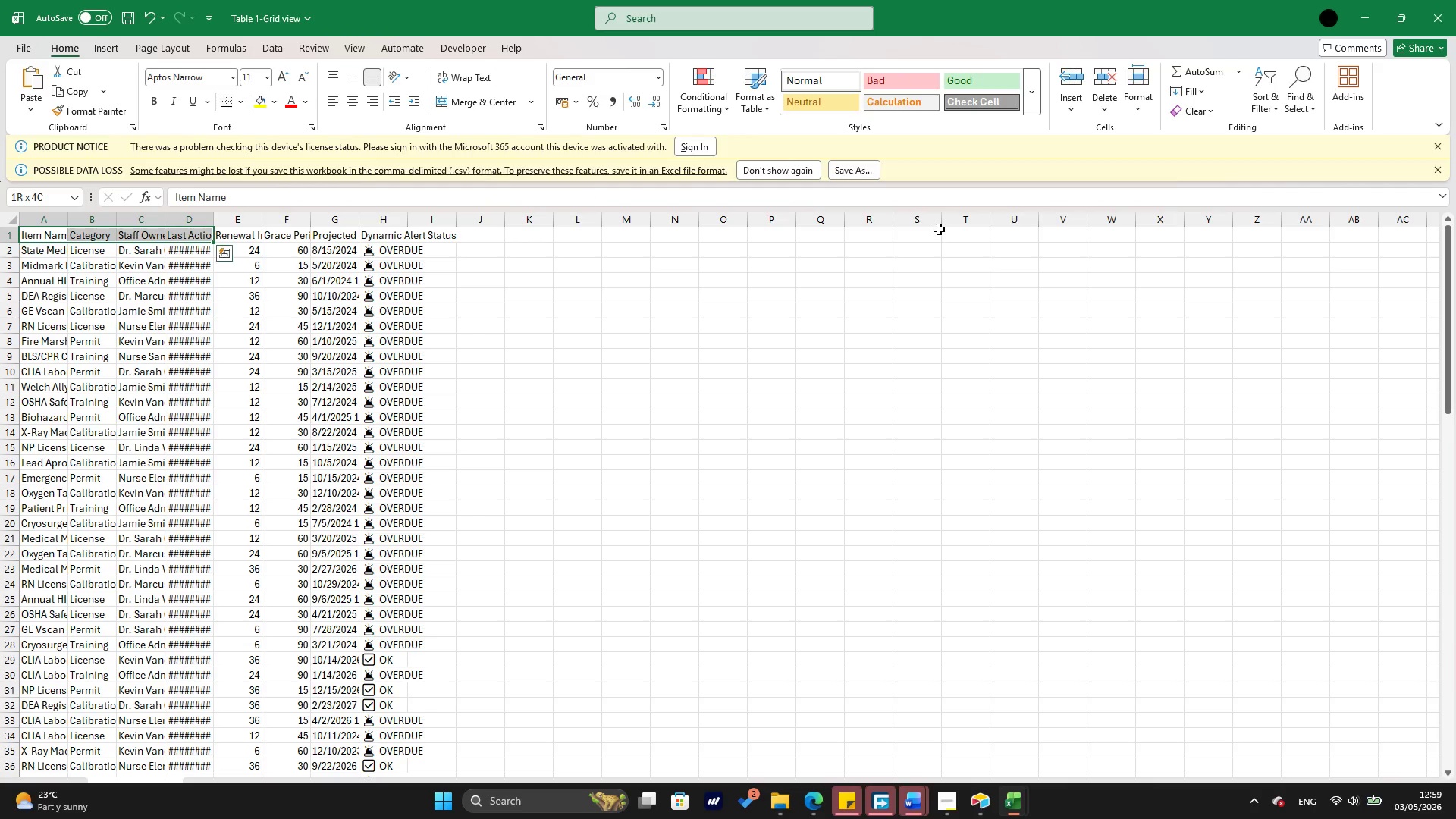 
key(Shift+ArrowRight)
 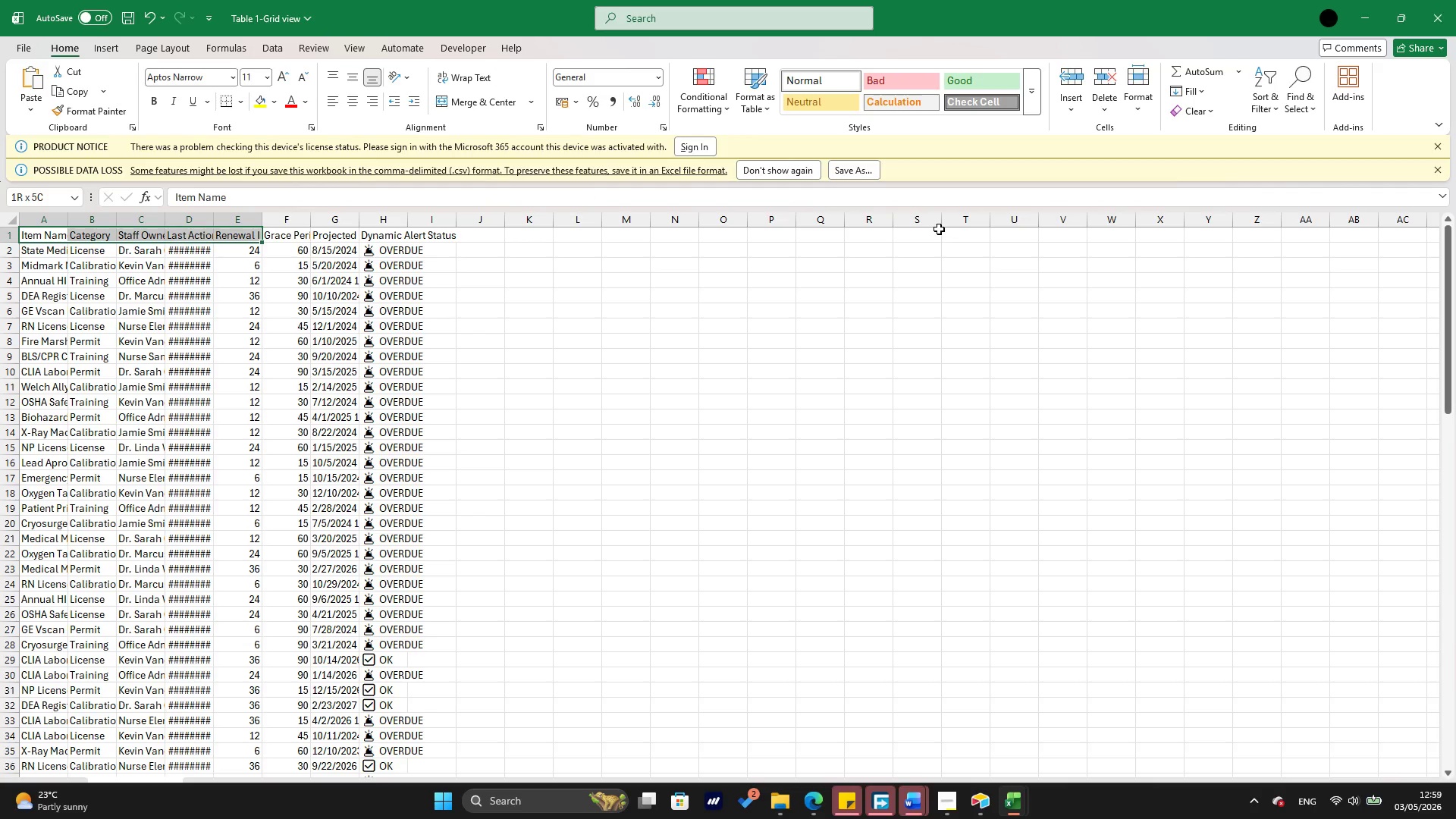 
key(Shift+ArrowRight)
 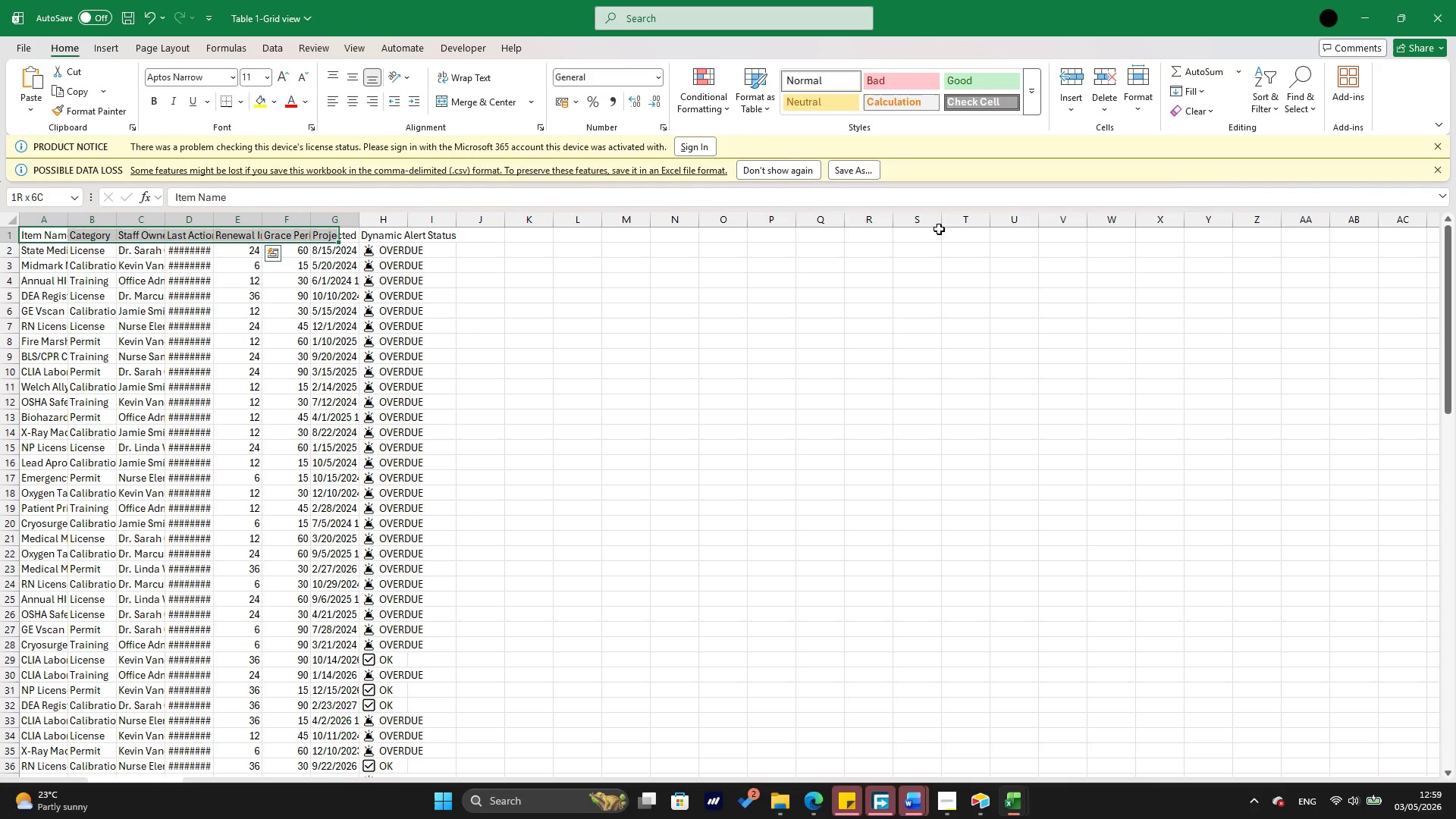 
key(Shift+ArrowRight)
 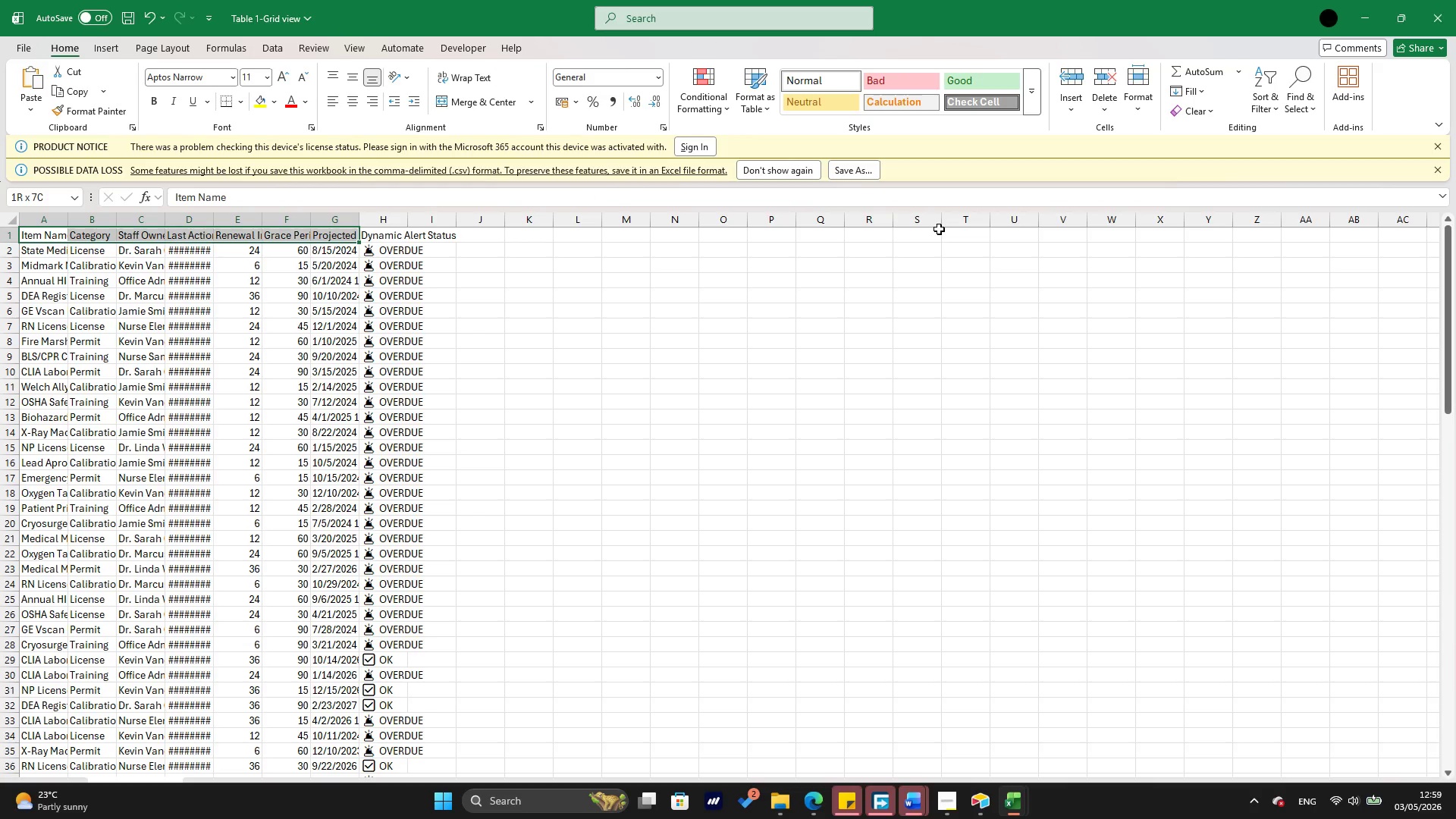 
key(Shift+ArrowRight)
 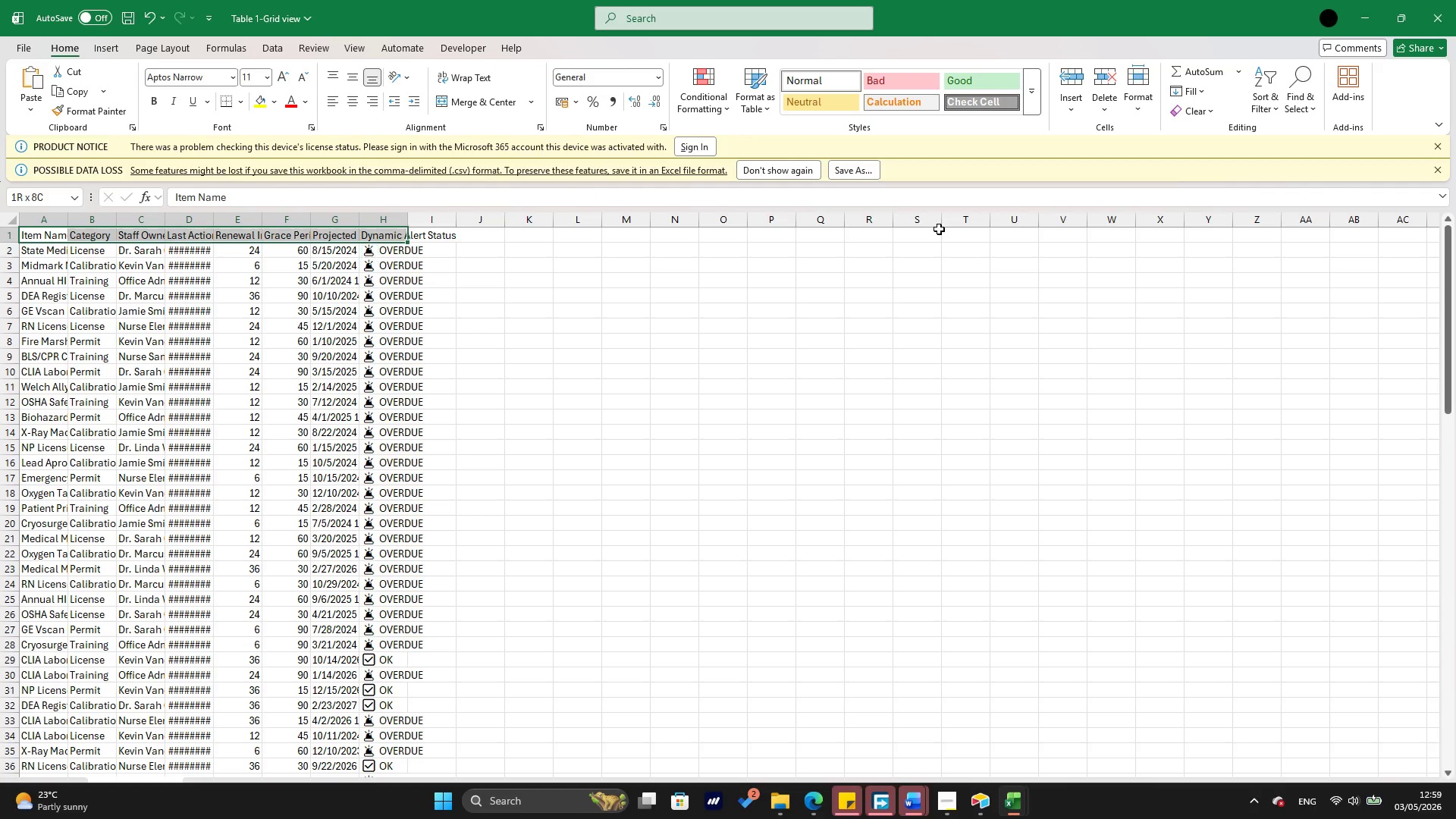 
key(Shift+ArrowRight)
 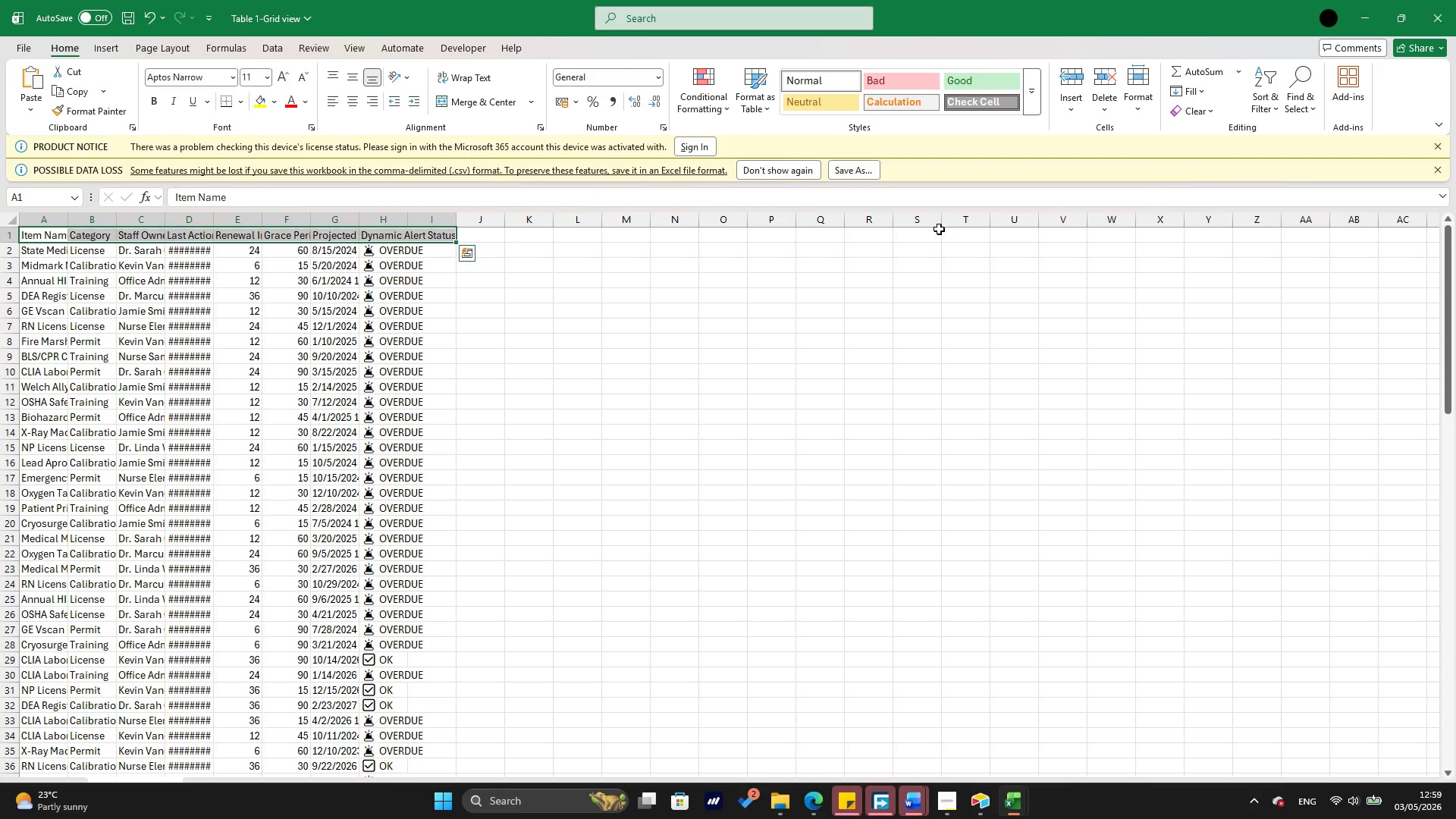 
key(Control+B)
 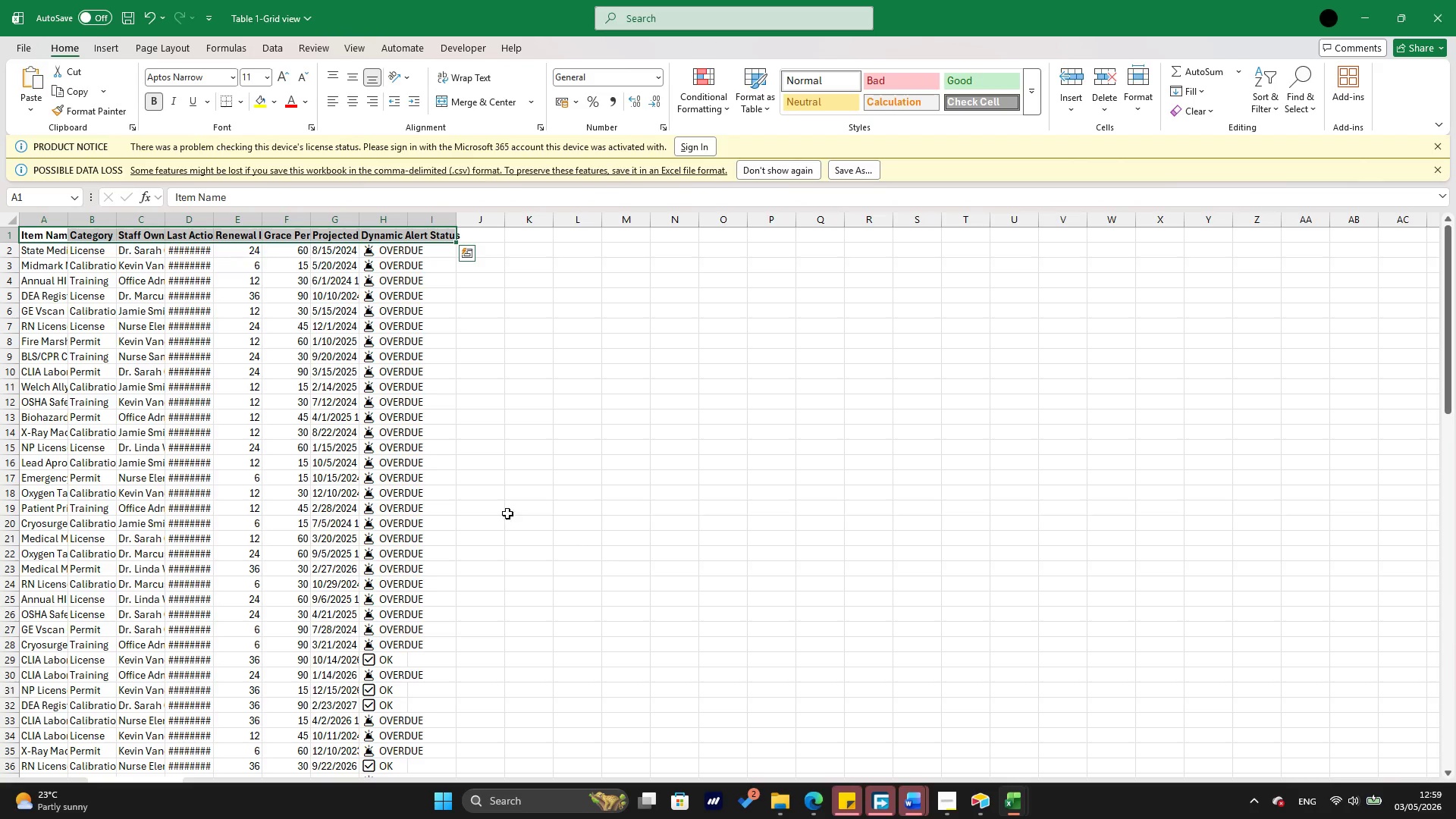 
left_click_drag(start_coordinate=[140, 308], to_coordinate=[140, 303])
 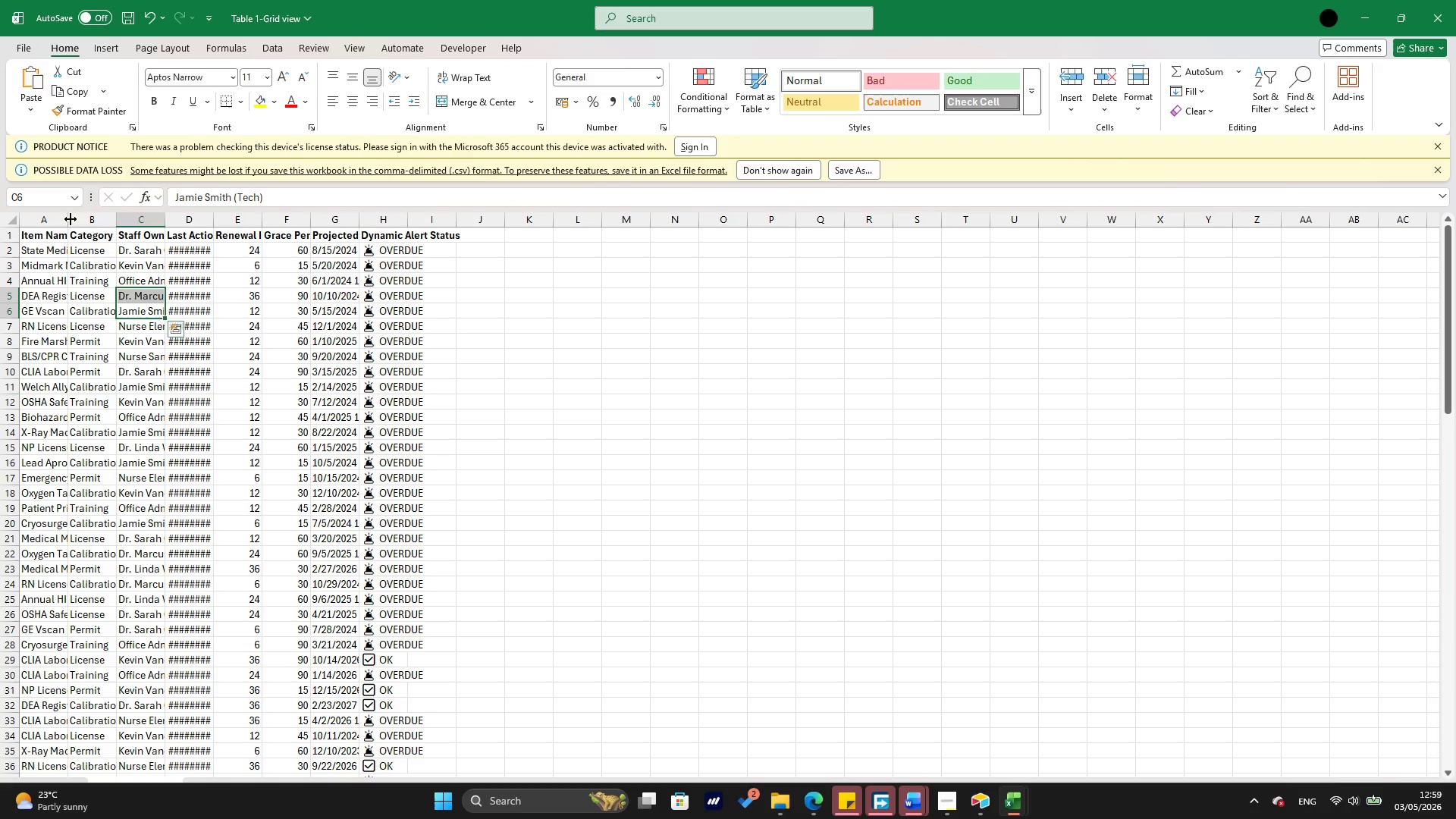 
double_click([71, 219])
 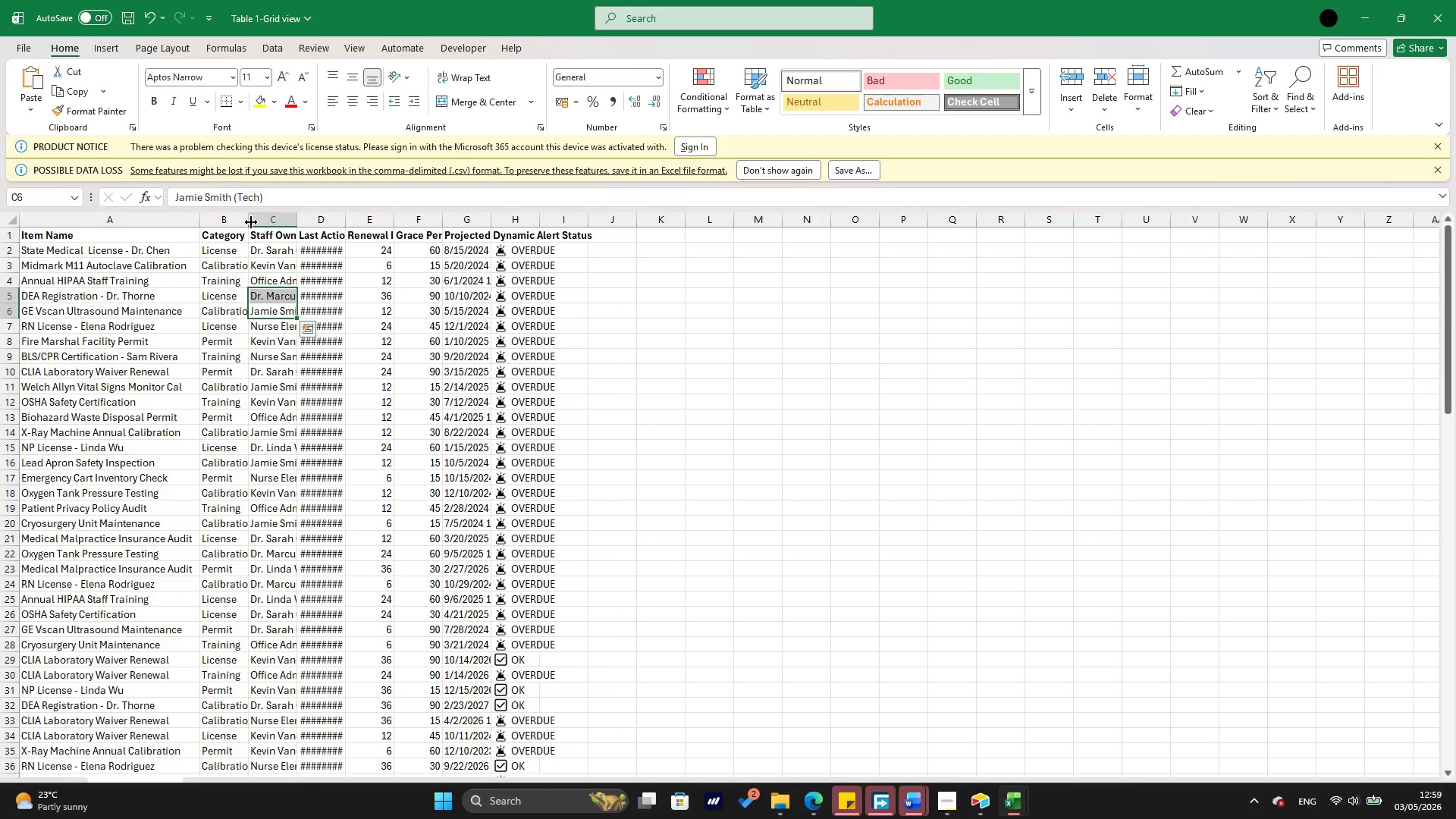 
double_click([251, 221])
 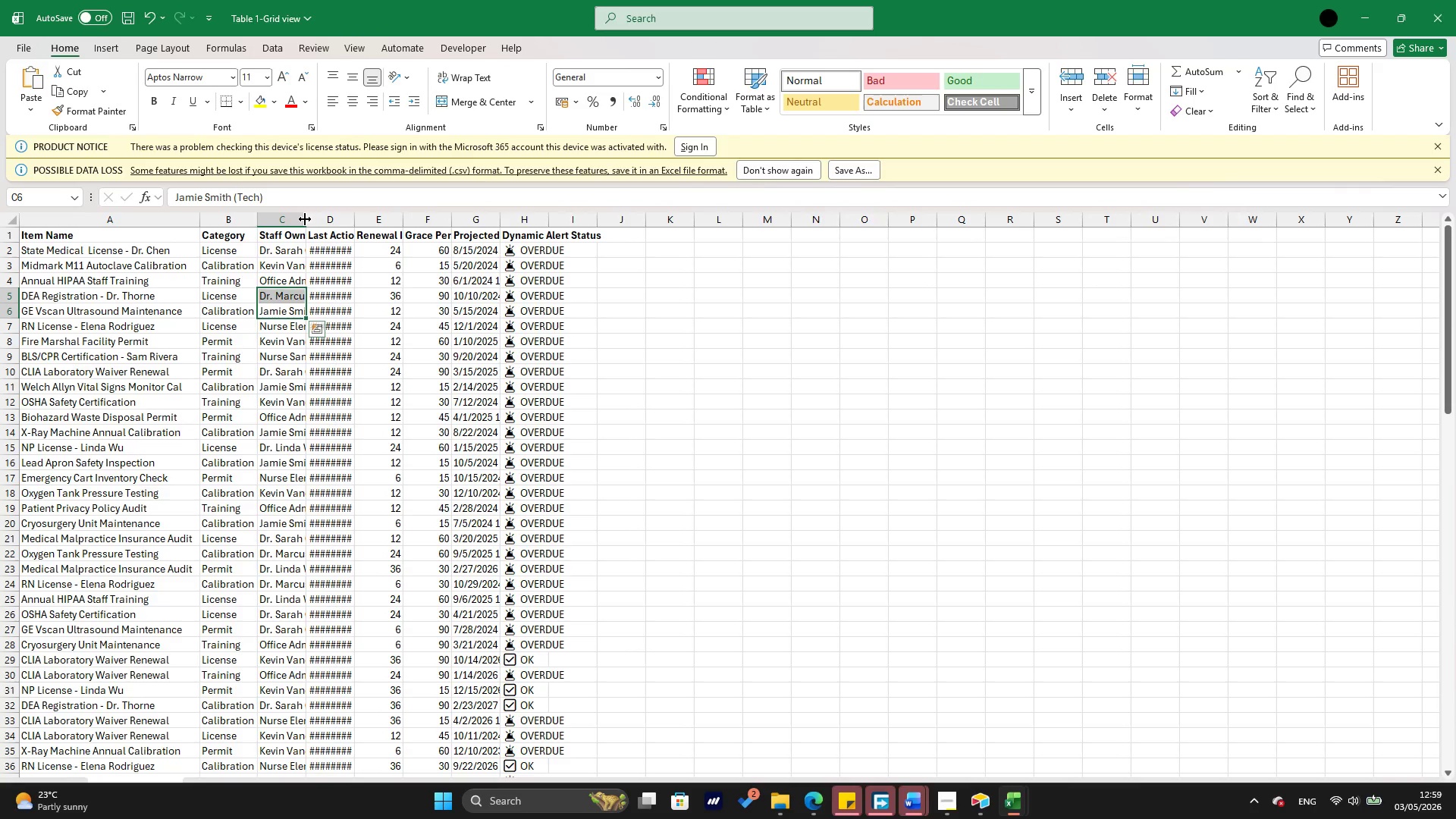 
double_click([305, 219])
 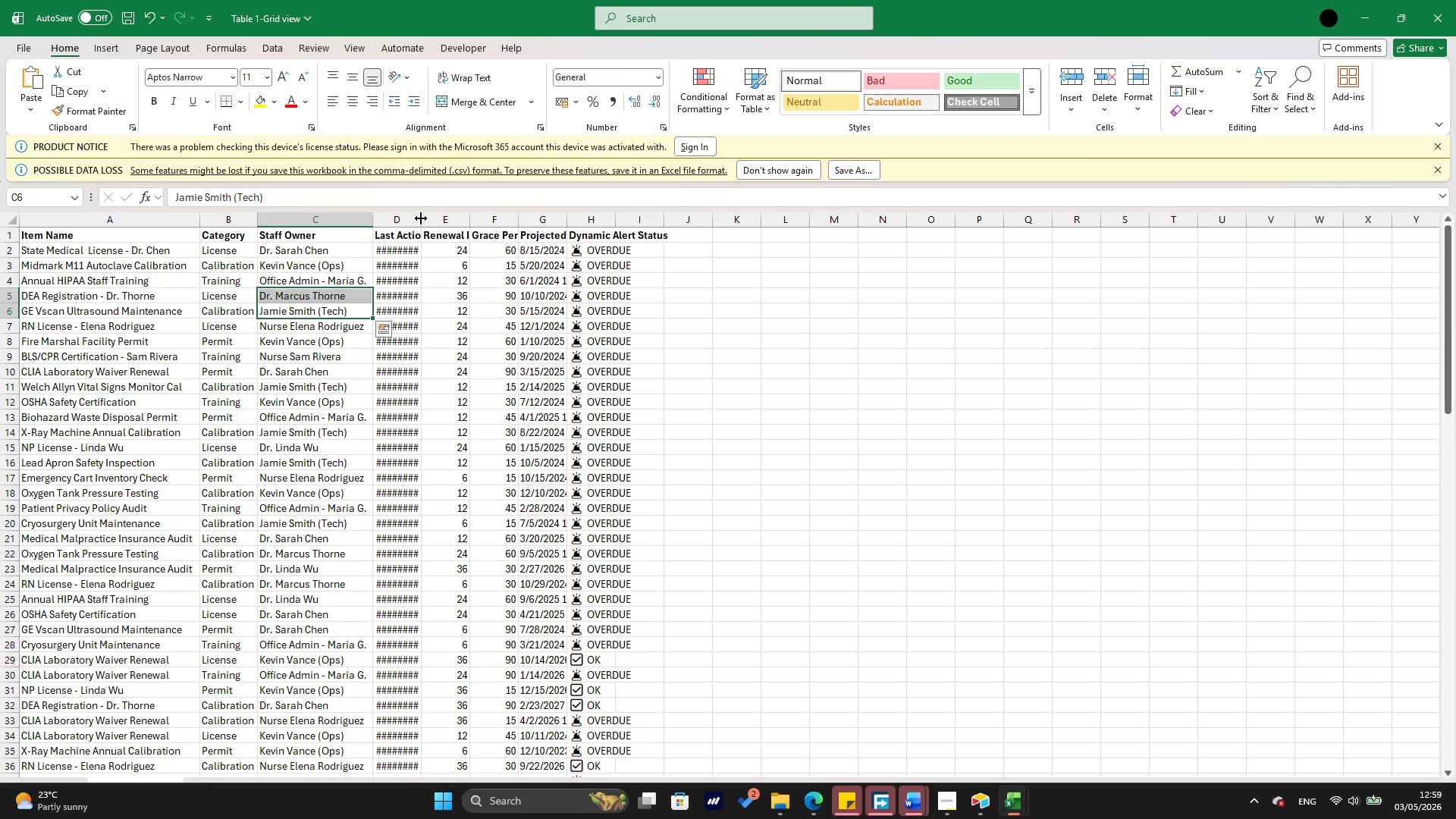 
double_click([422, 218])
 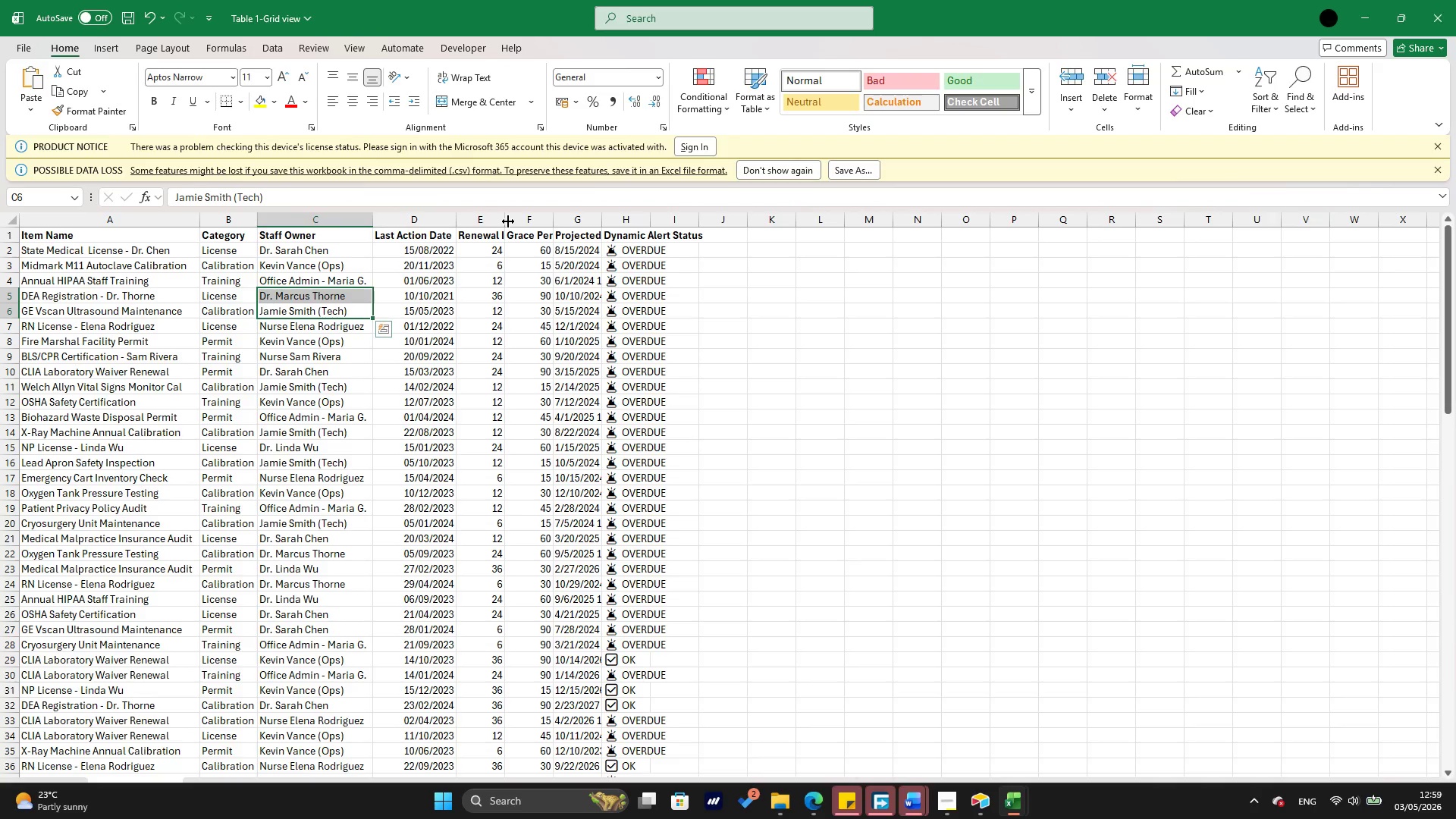 
double_click([509, 221])
 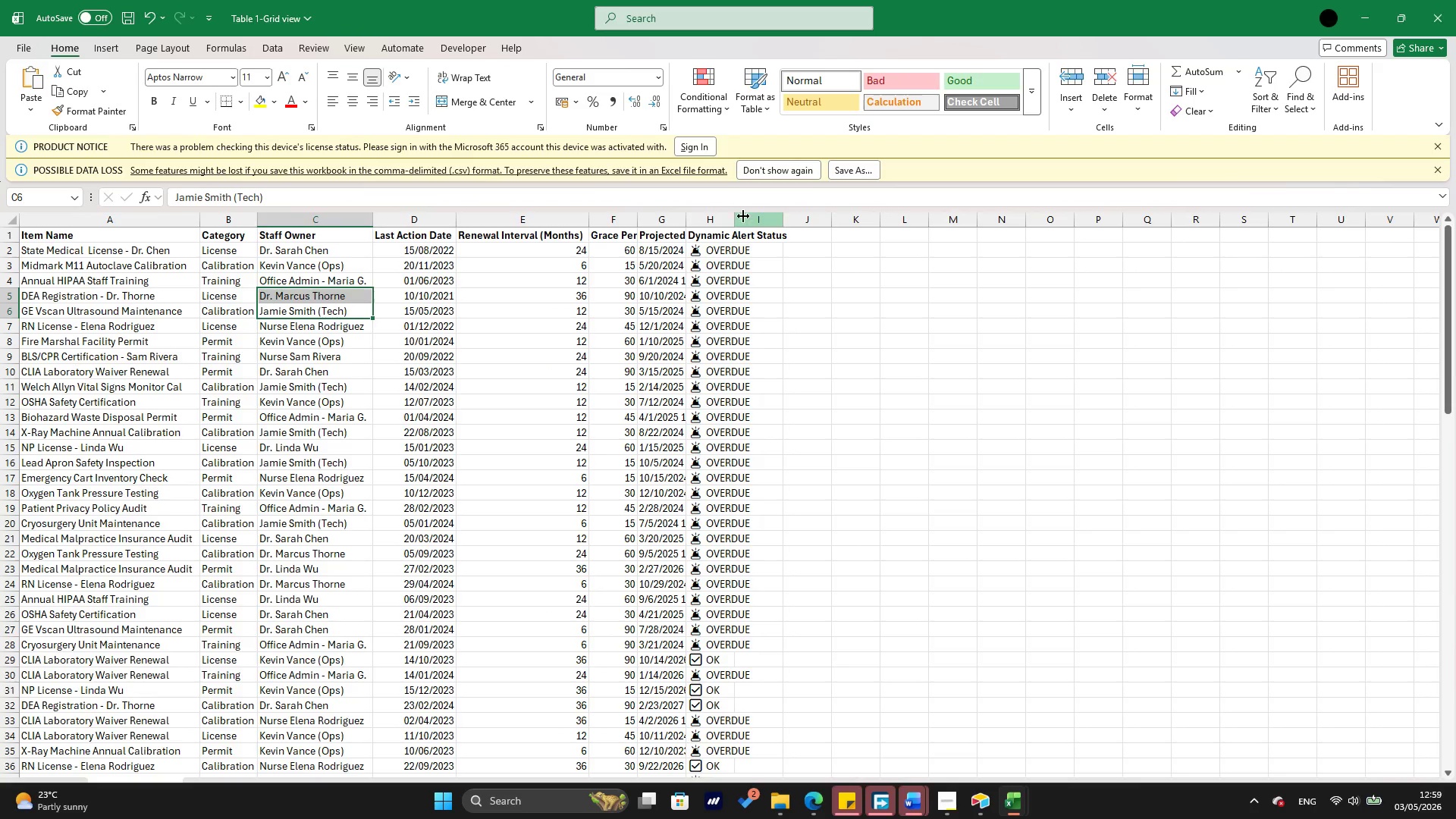 
double_click([739, 218])
 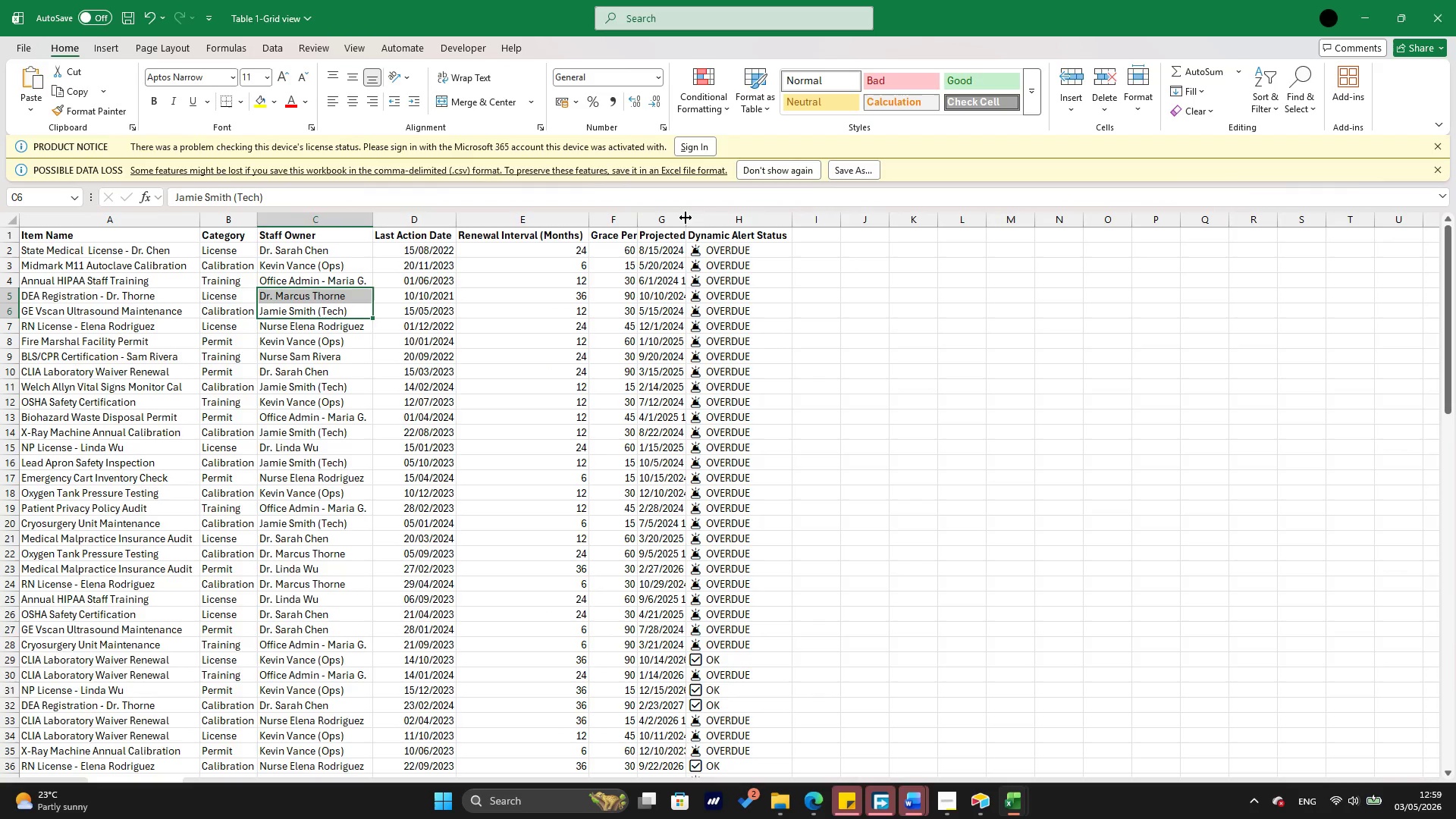 
double_click([686, 217])
 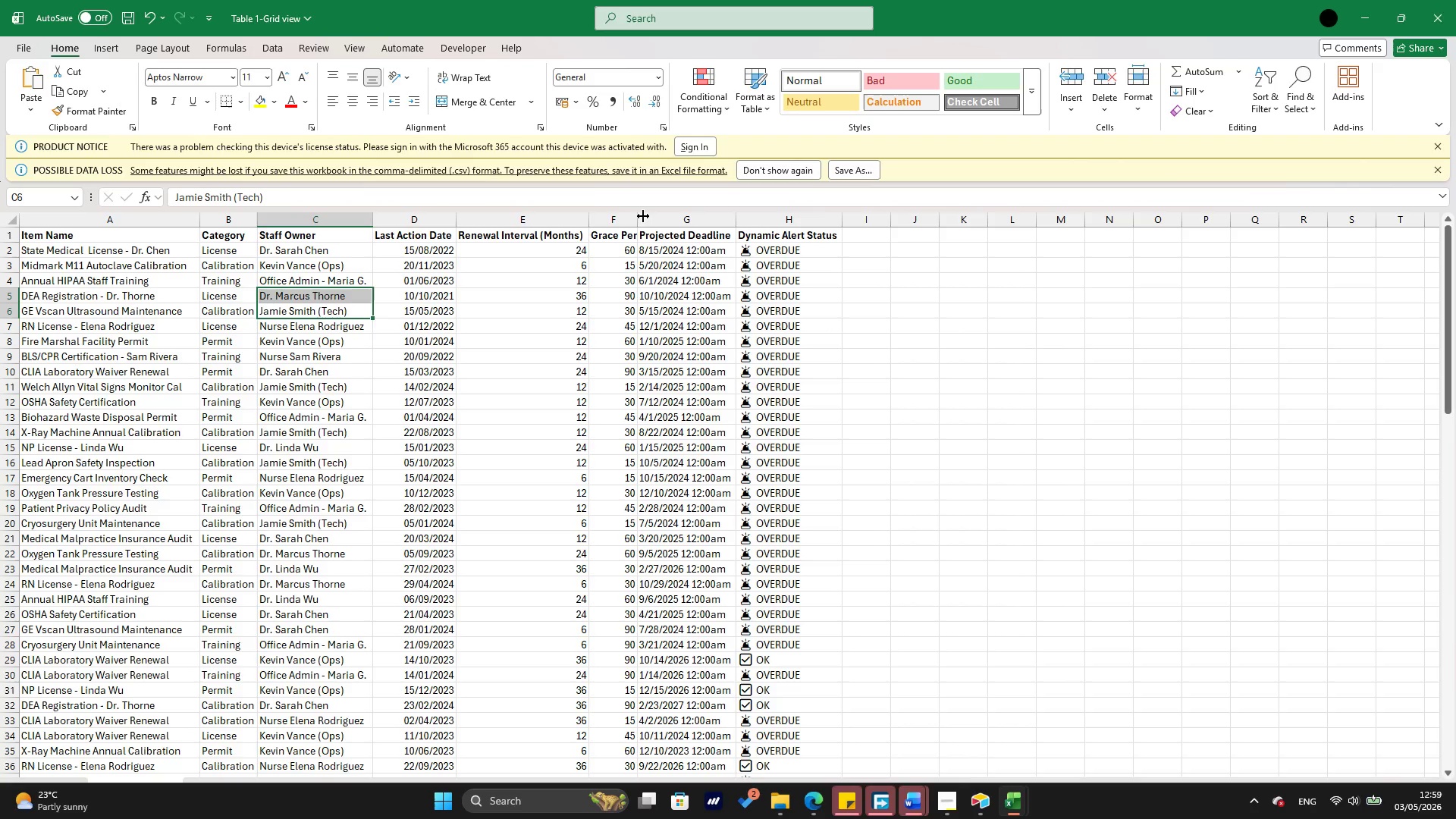 
double_click([644, 216])
 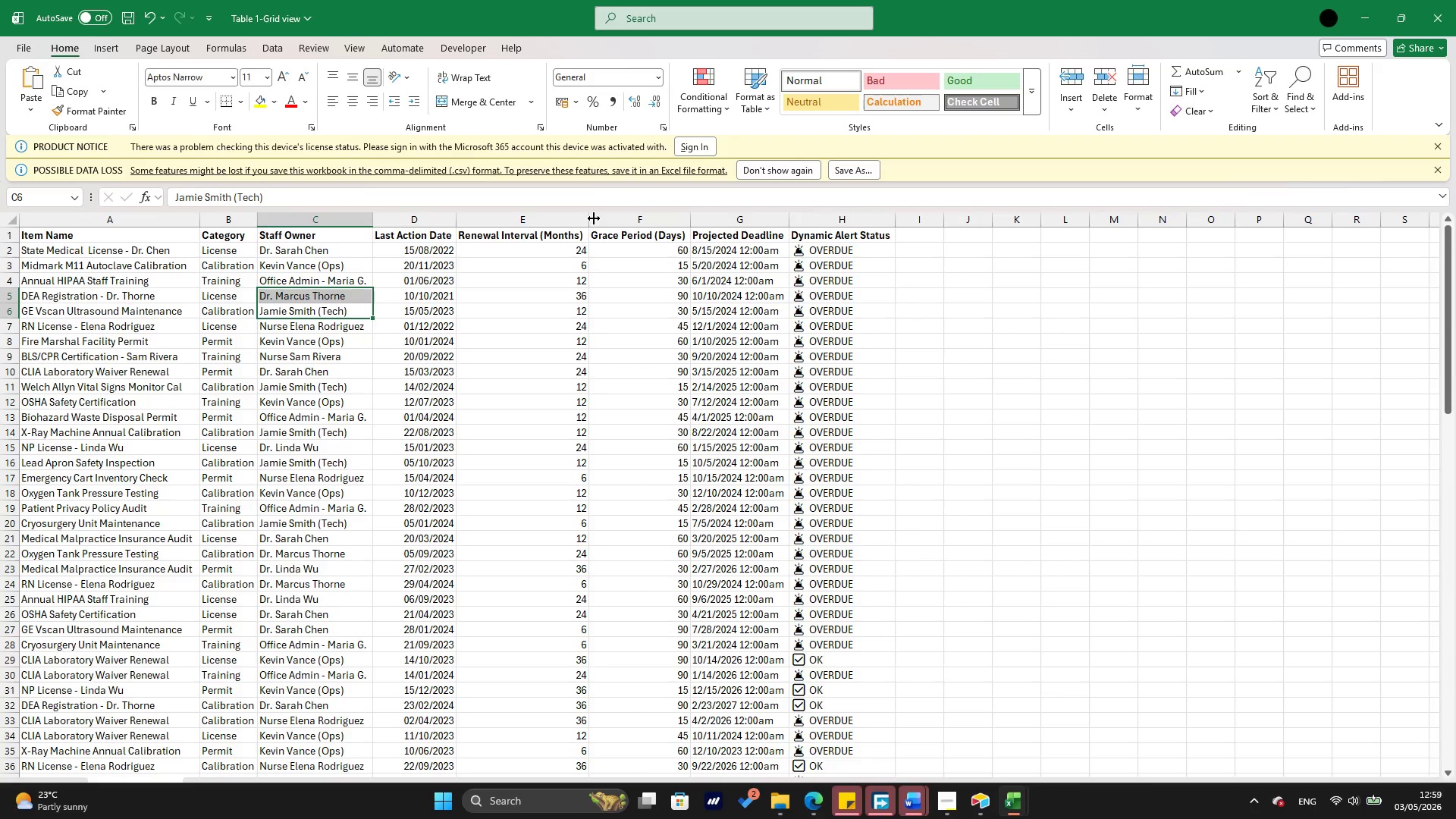 
double_click([594, 218])
 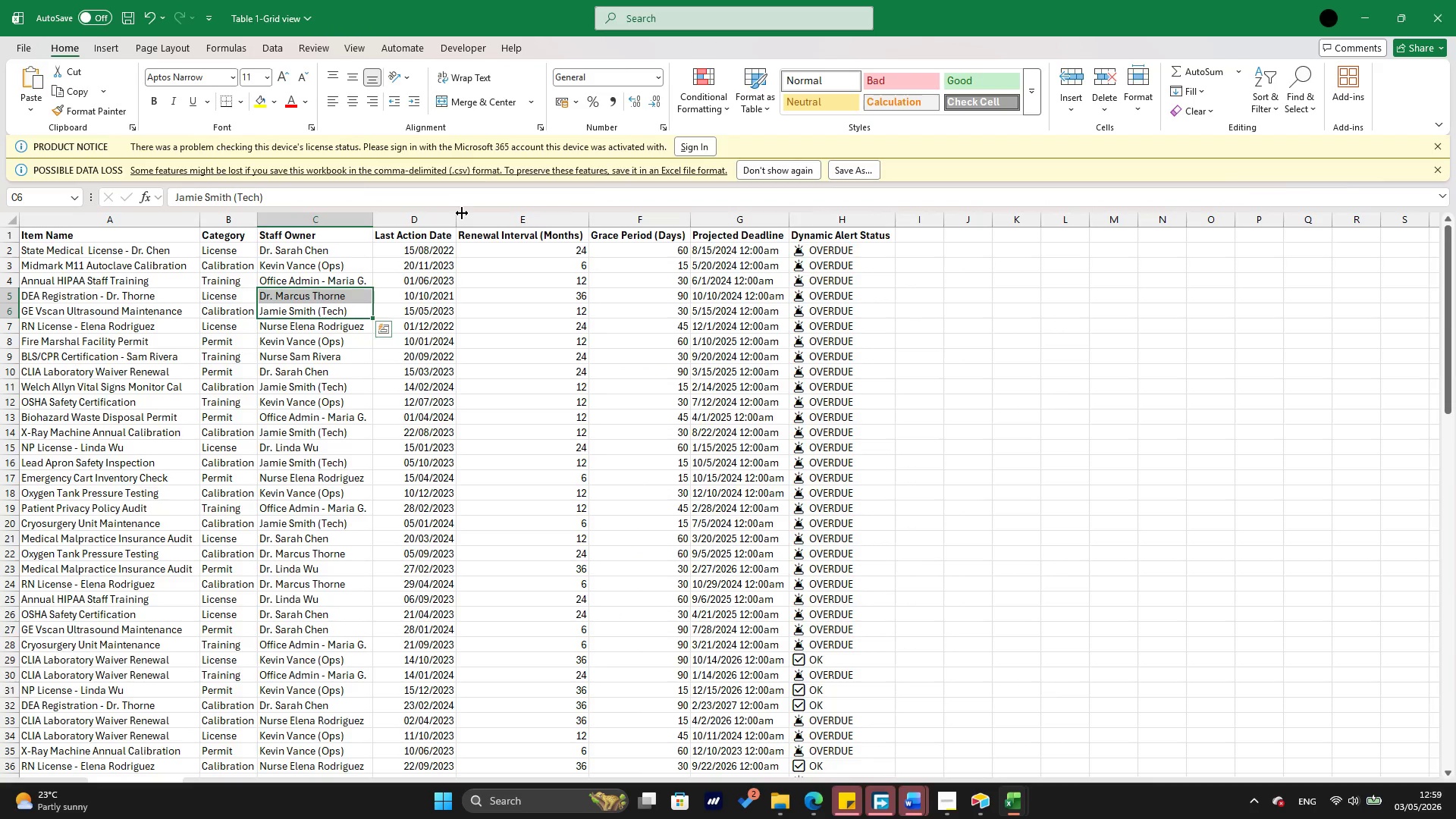 
left_click([463, 212])
 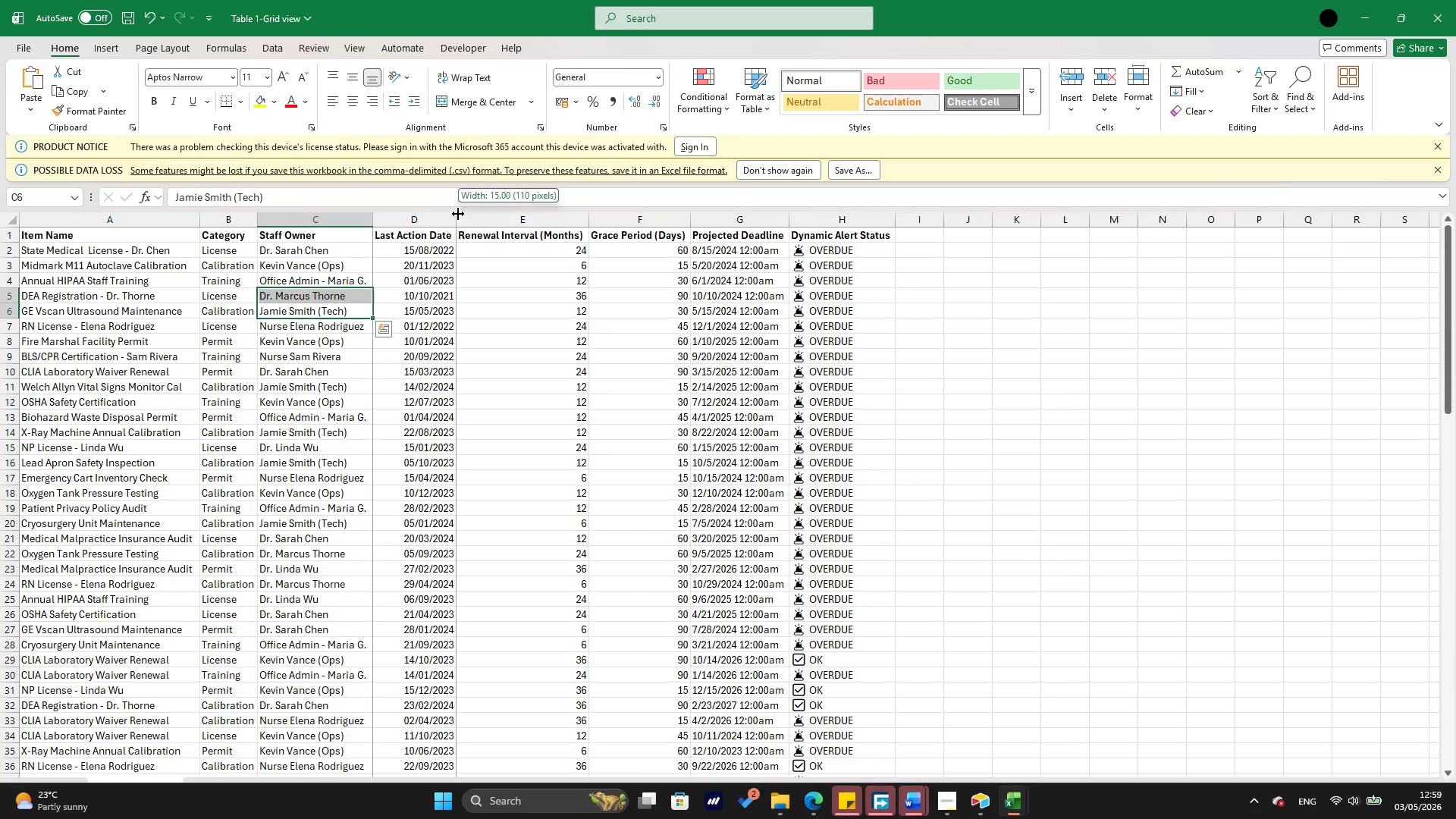 
double_click([458, 214])
 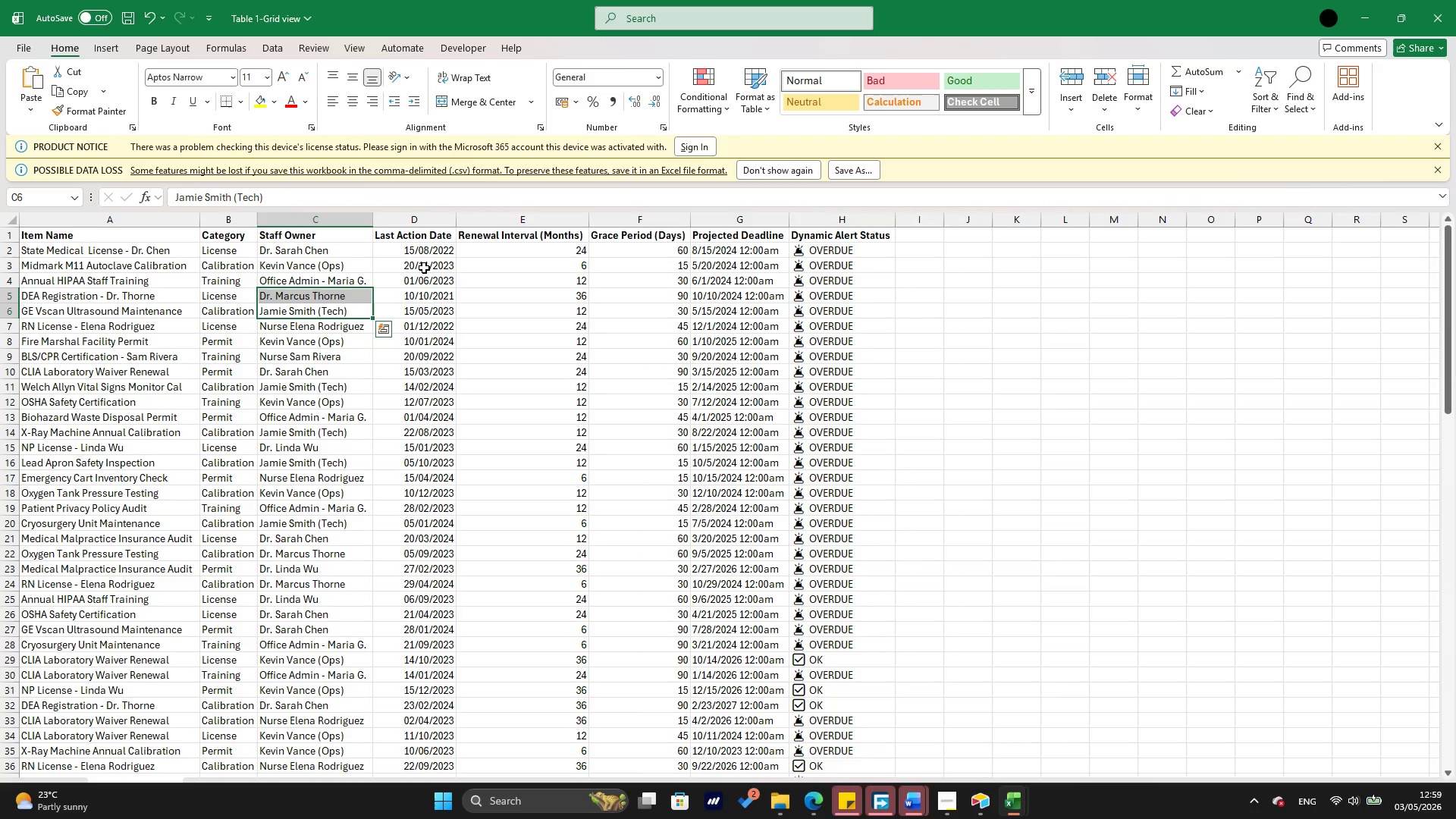 
left_click([424, 268])
 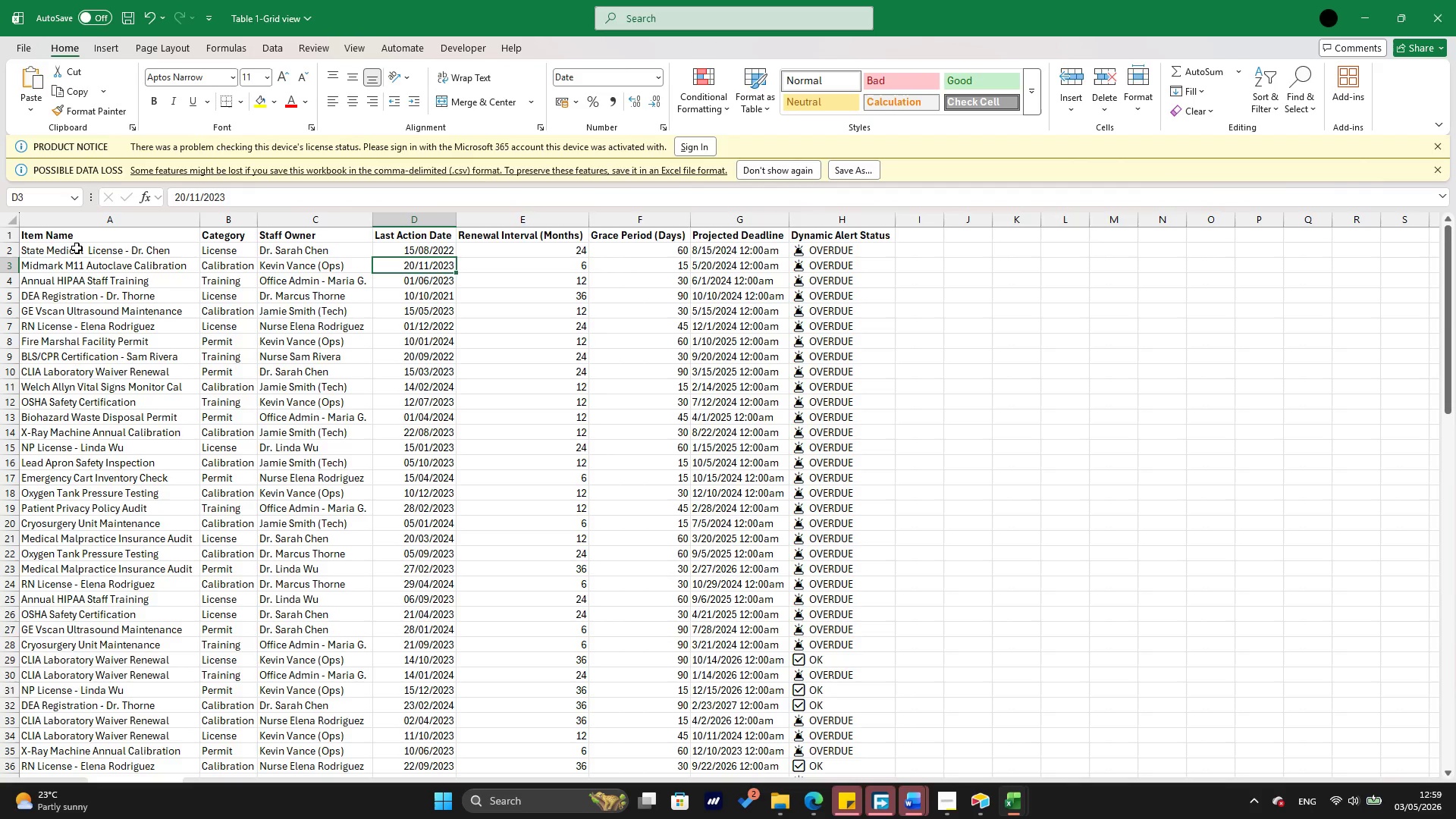 
wait(5.33)
 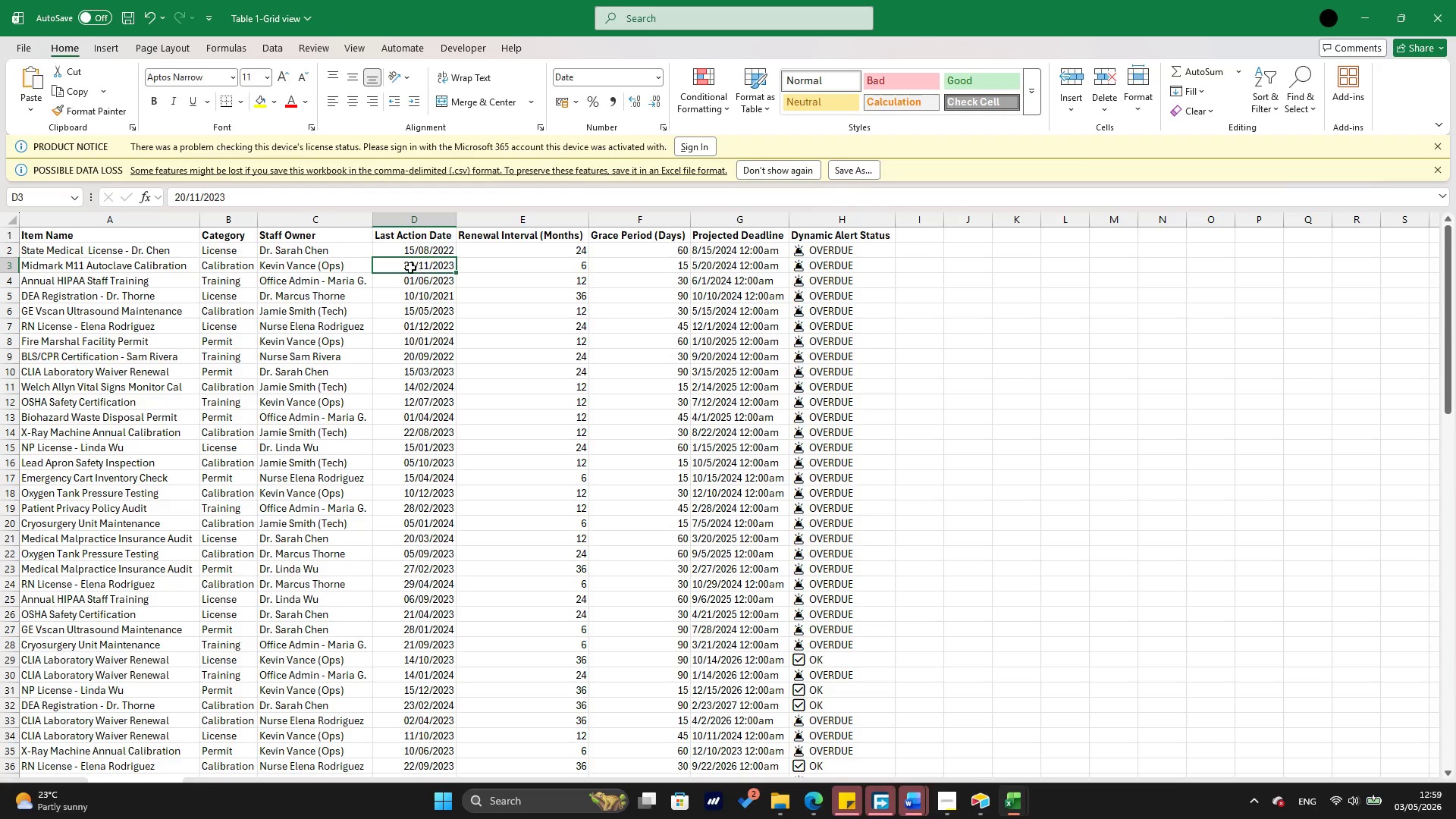 
left_click([74, 249])
 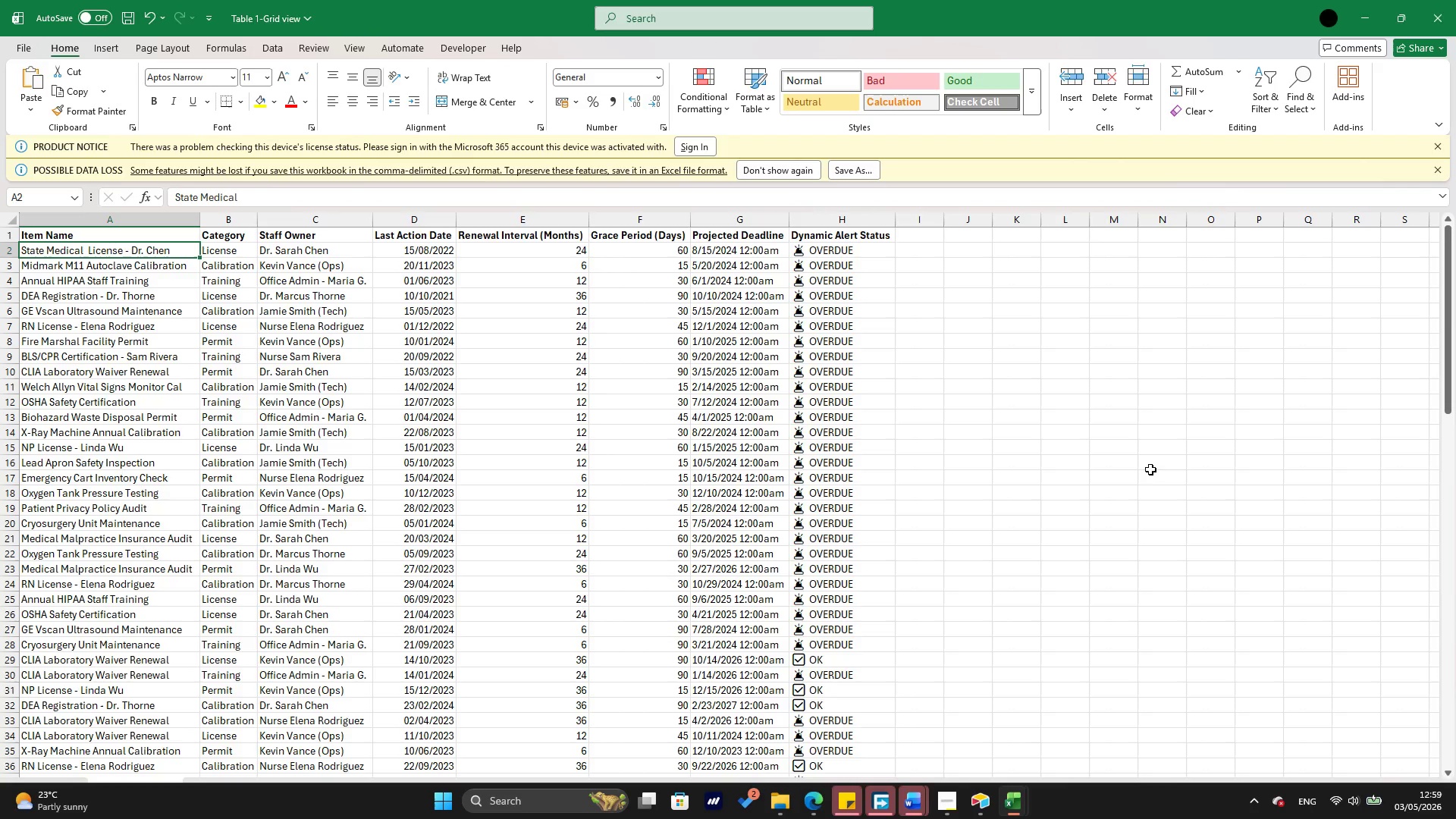 
key(ArrowRight)
 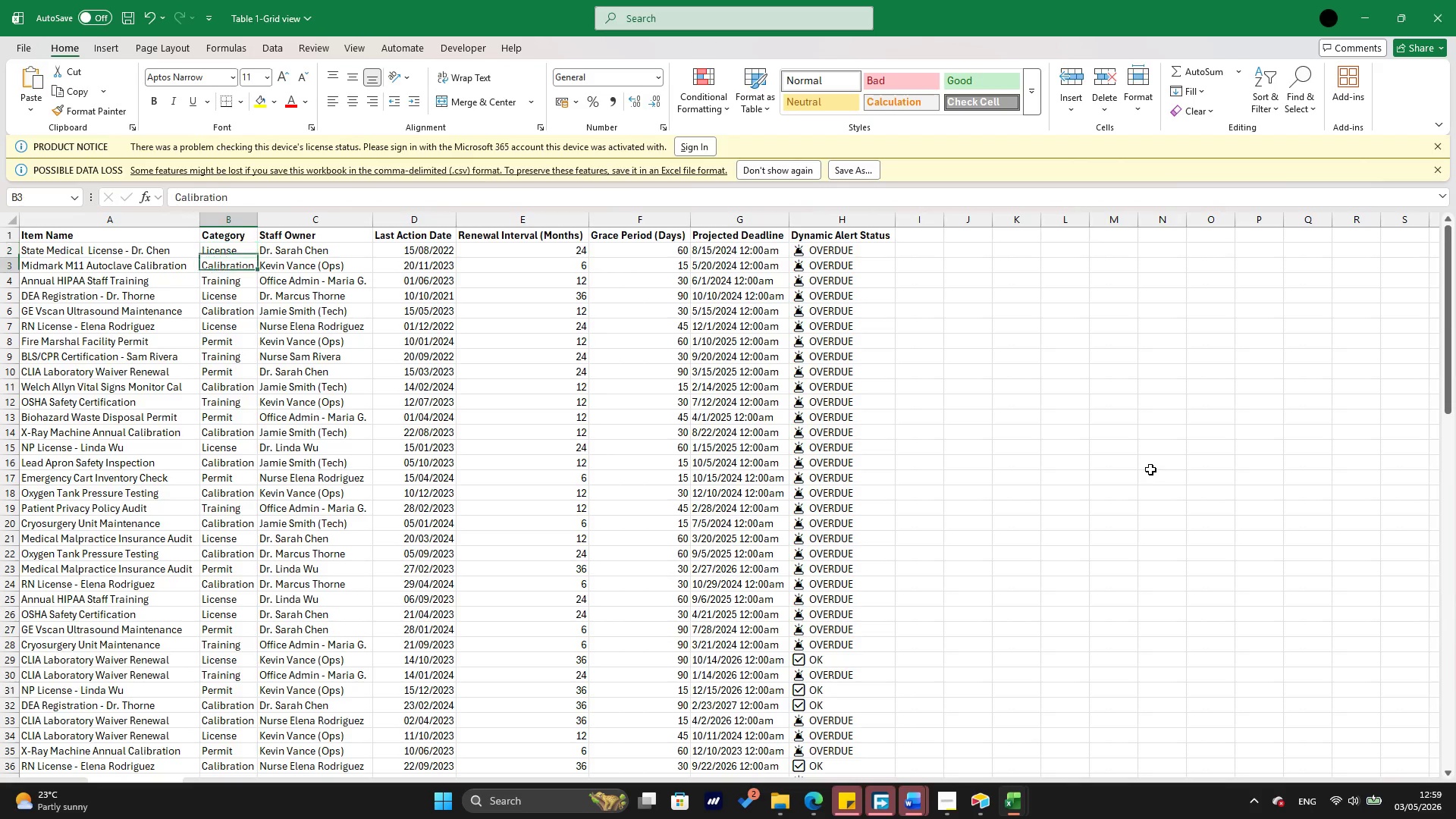 
key(ArrowDown)
 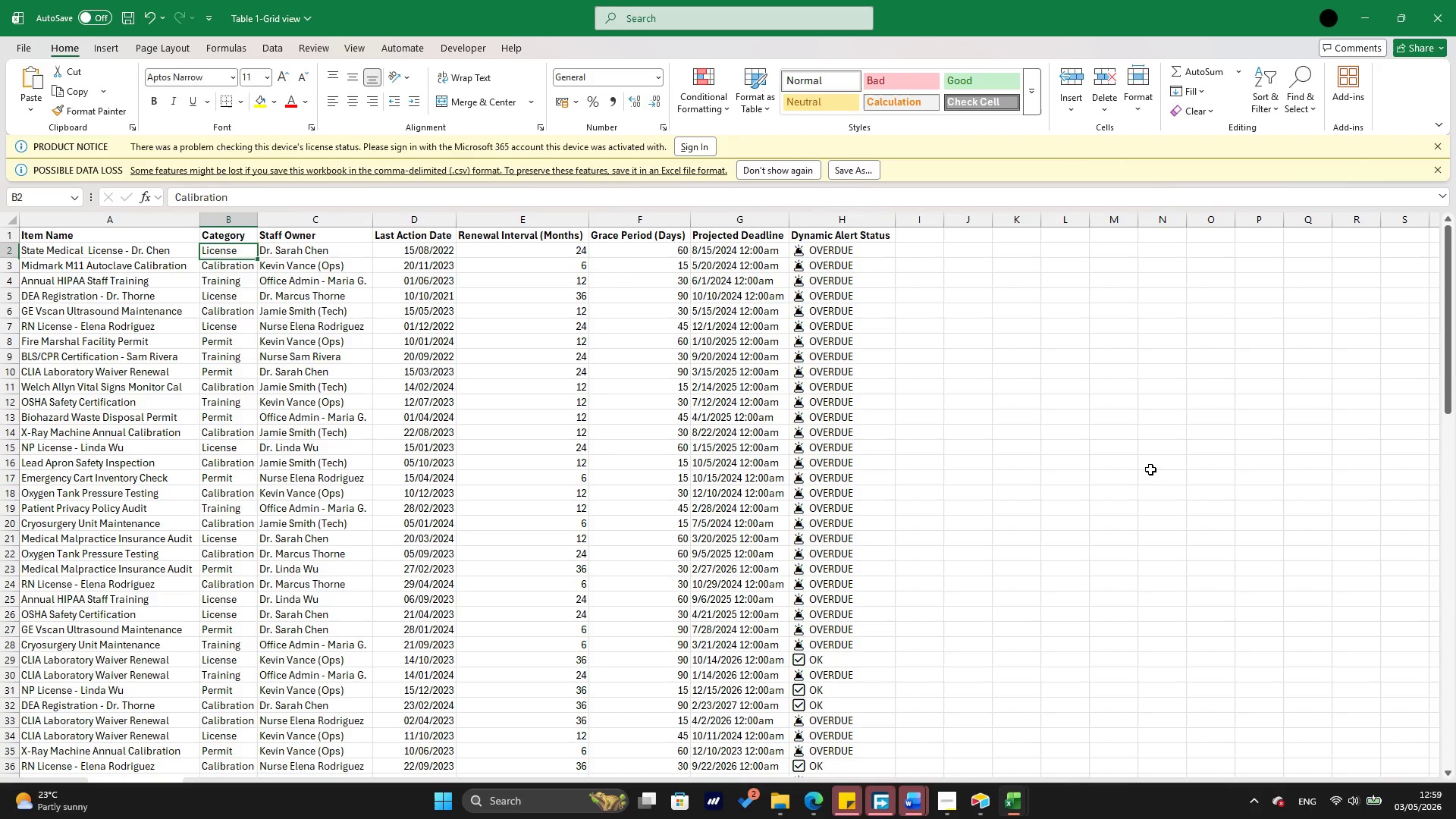 
key(ArrowUp)
 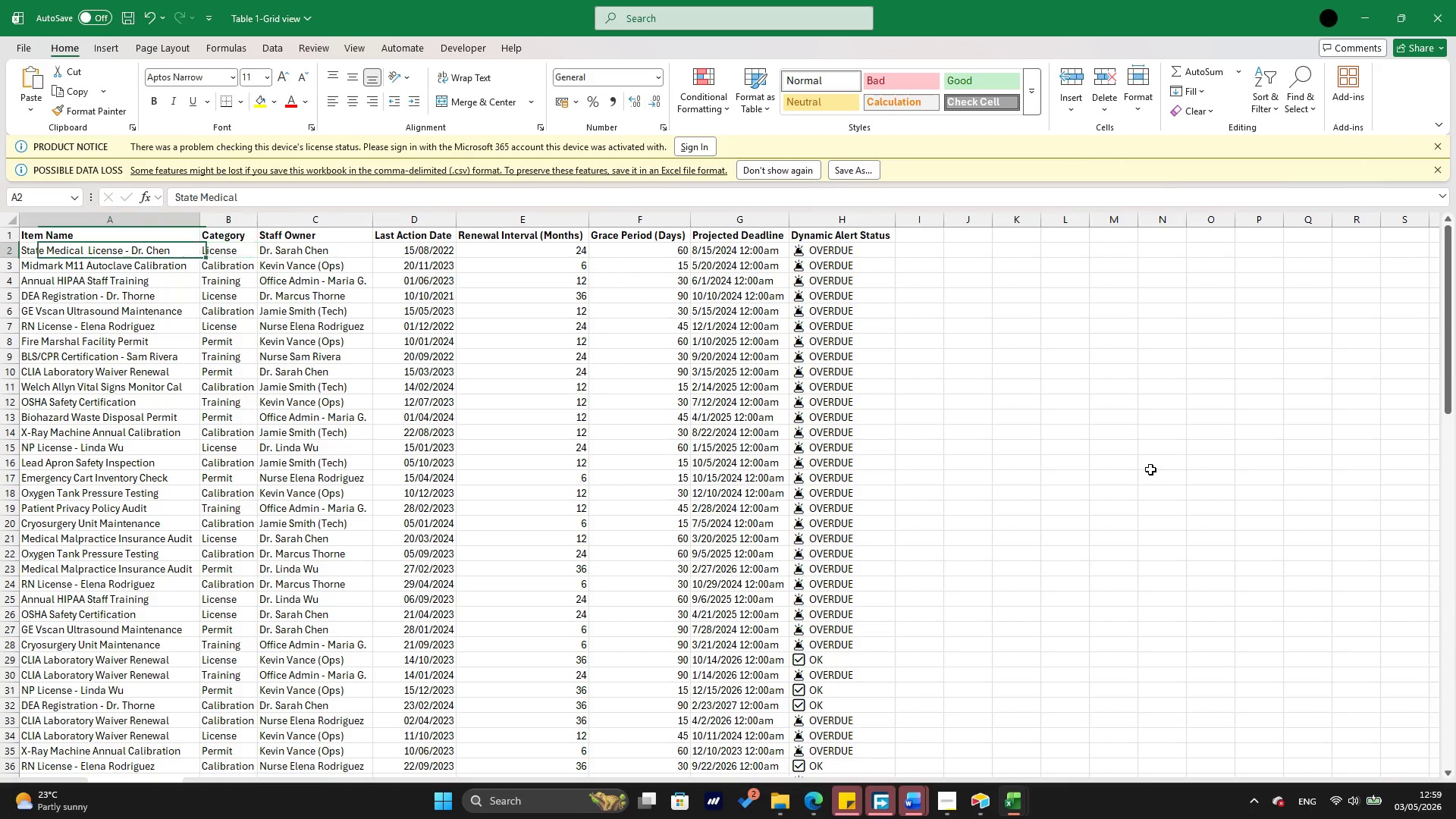 
key(ArrowLeft)
 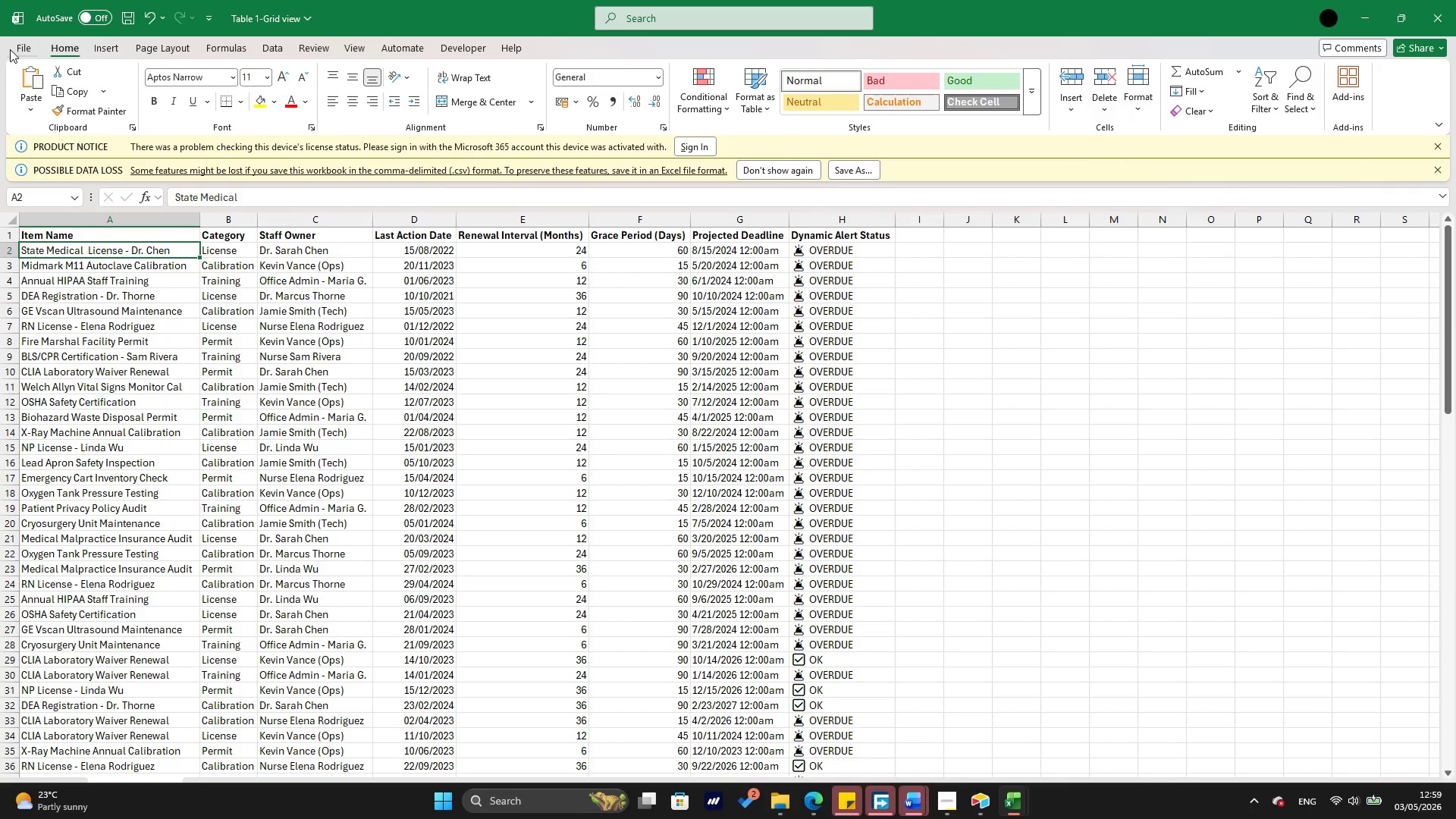 
left_click([11, 44])
 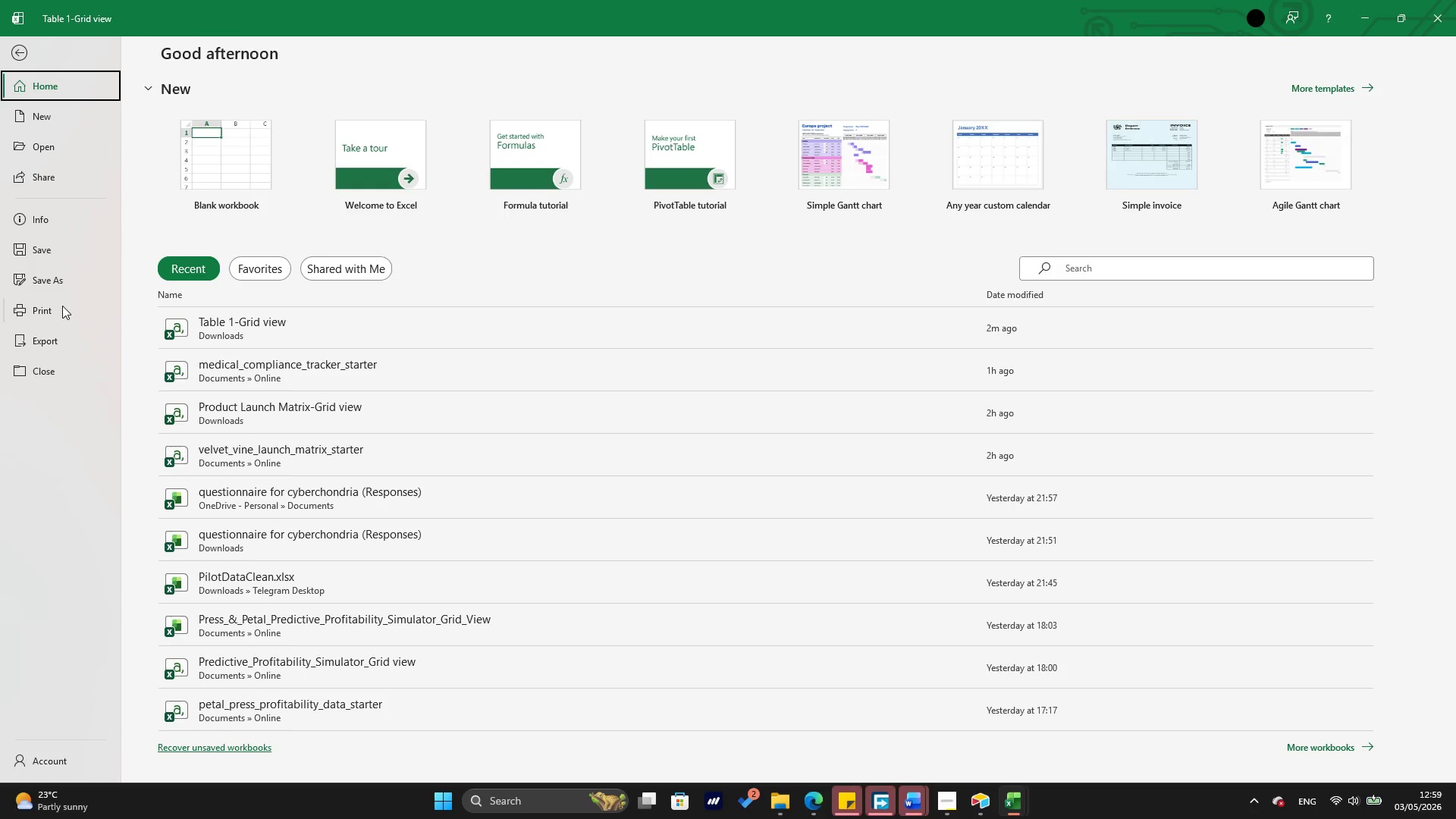 
left_click([55, 273])
 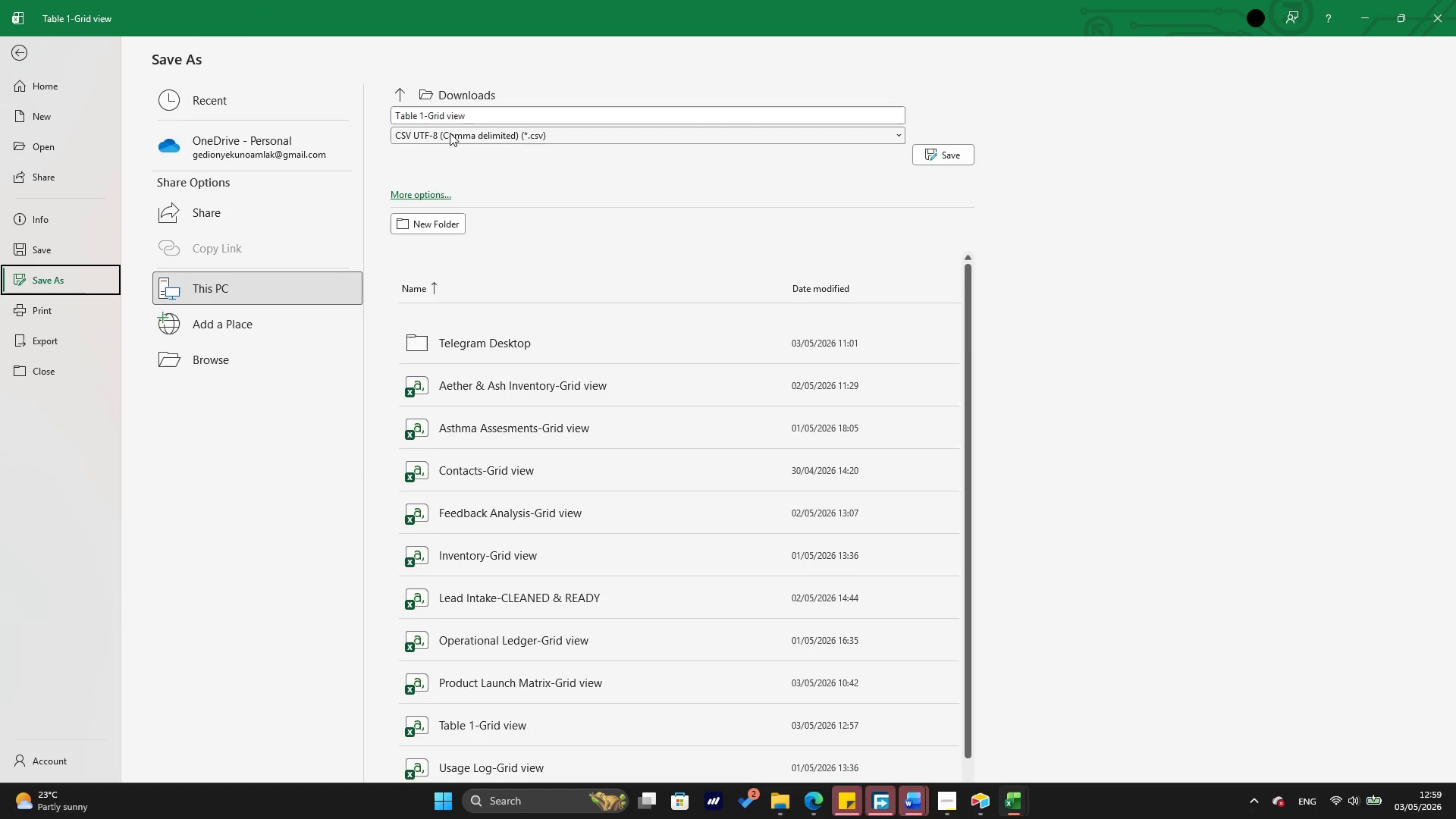 
left_click([455, 133])
 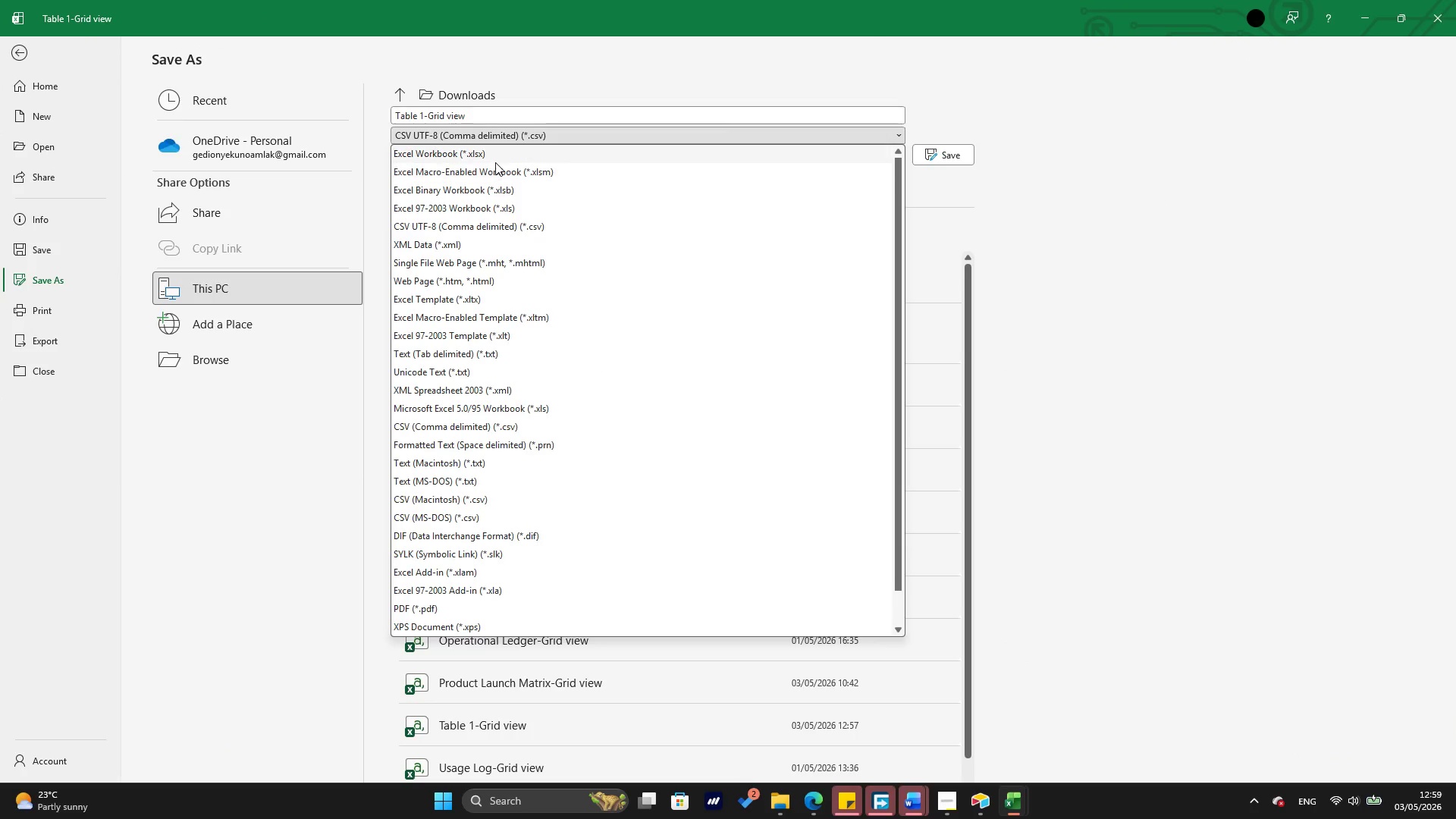 
left_click([495, 160])
 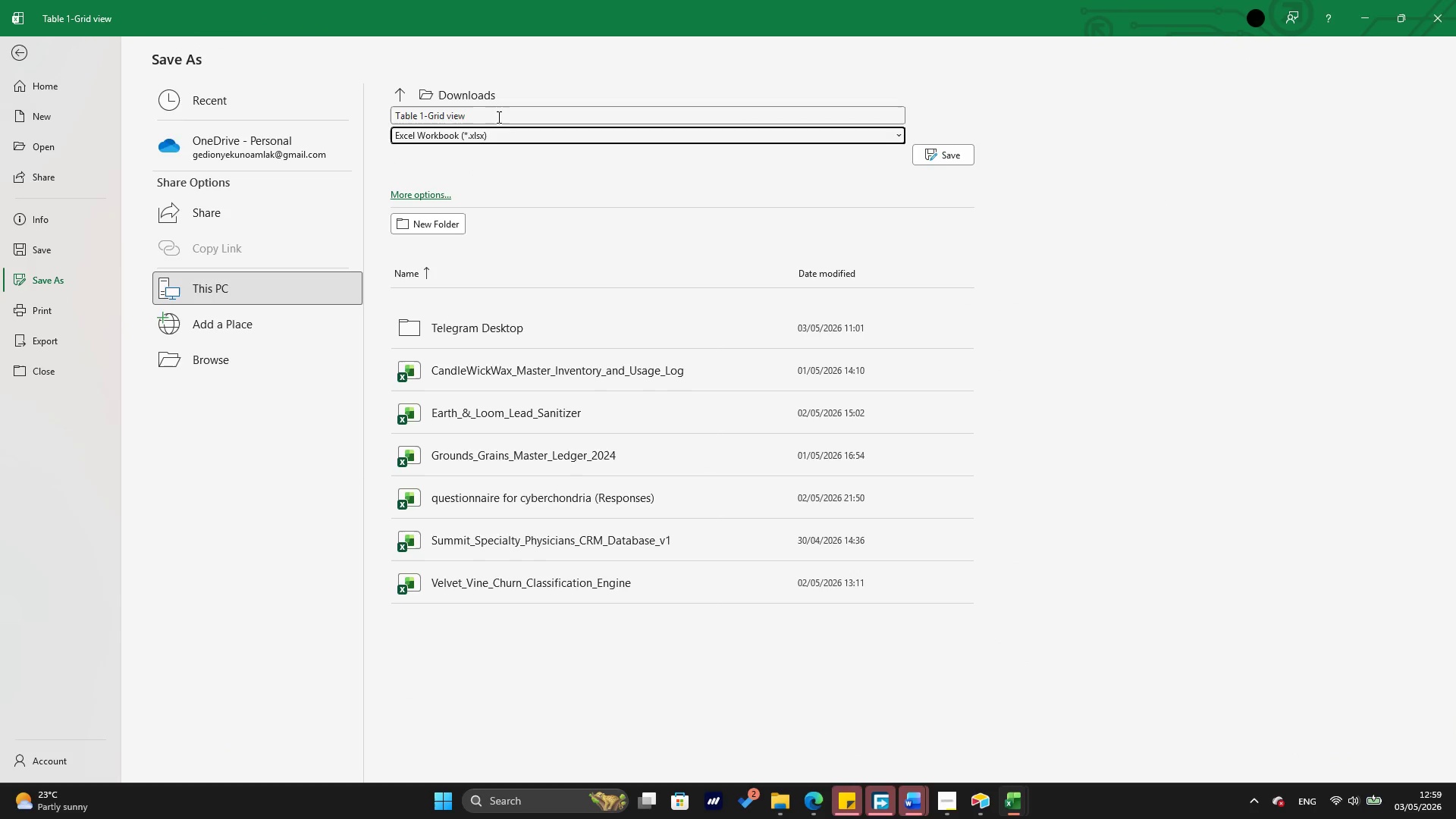 
double_click([497, 116])
 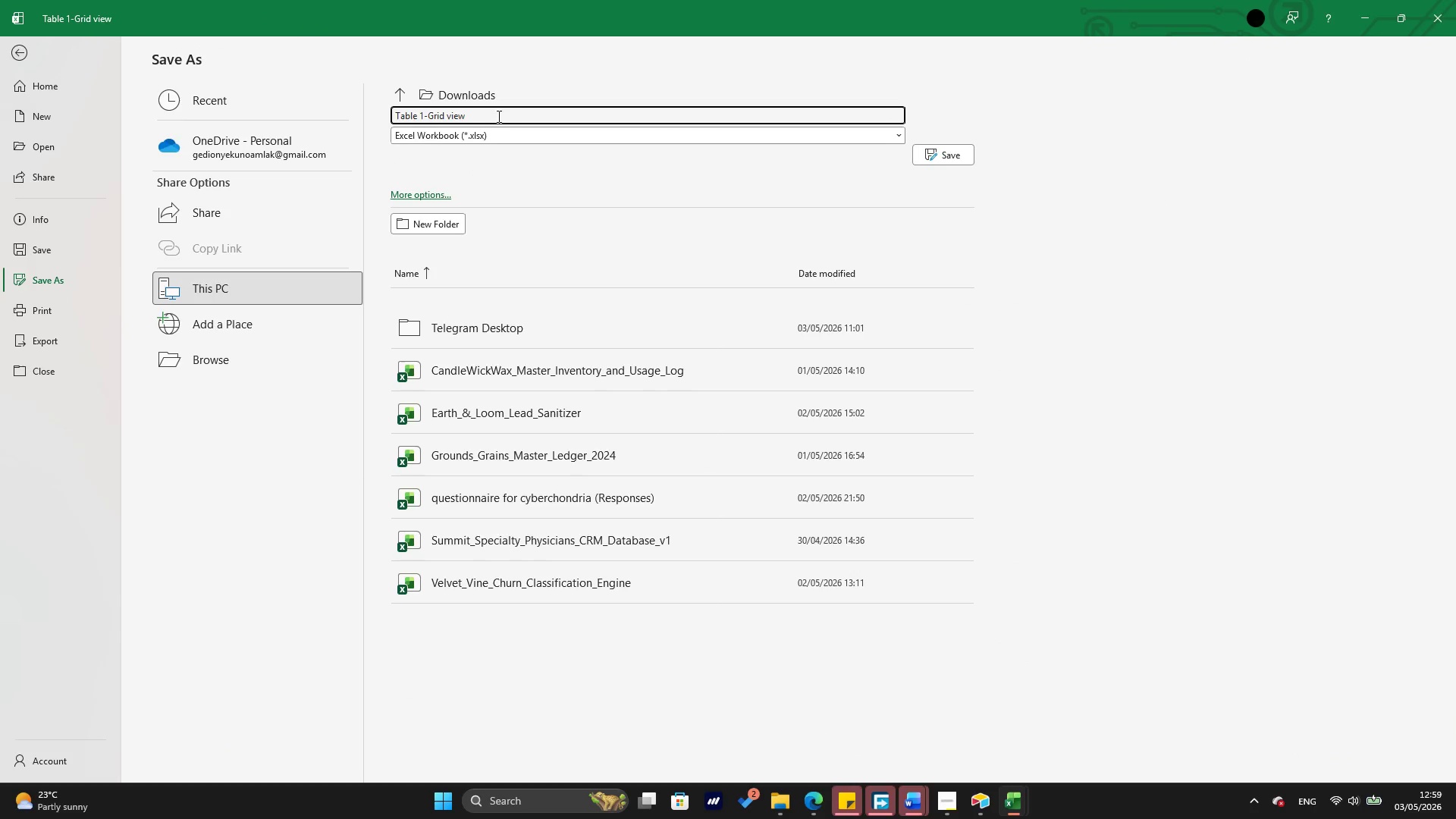 
left_click_drag(start_coordinate=[497, 116], to_coordinate=[378, 137])
 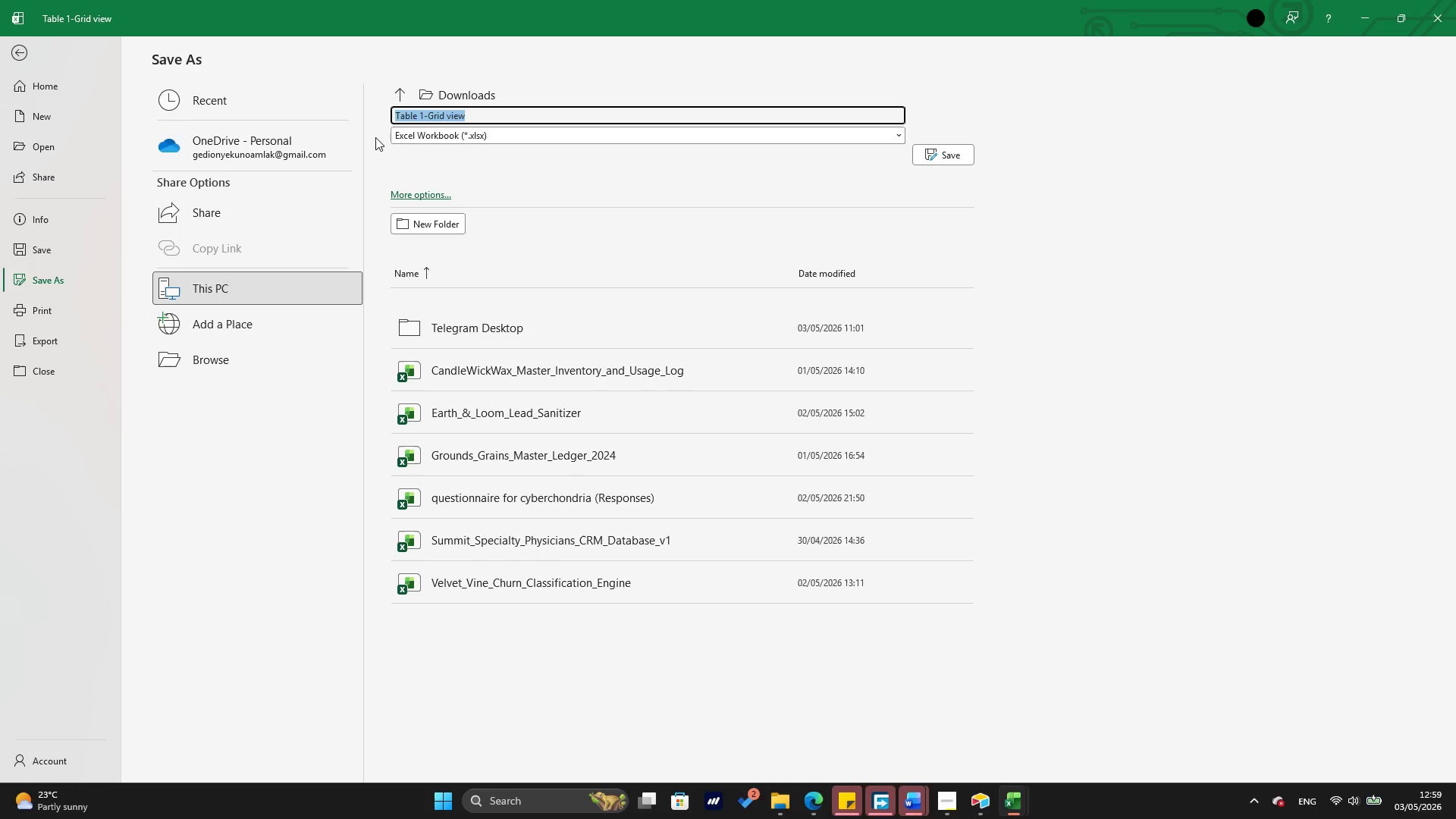 
key(Backspace)
 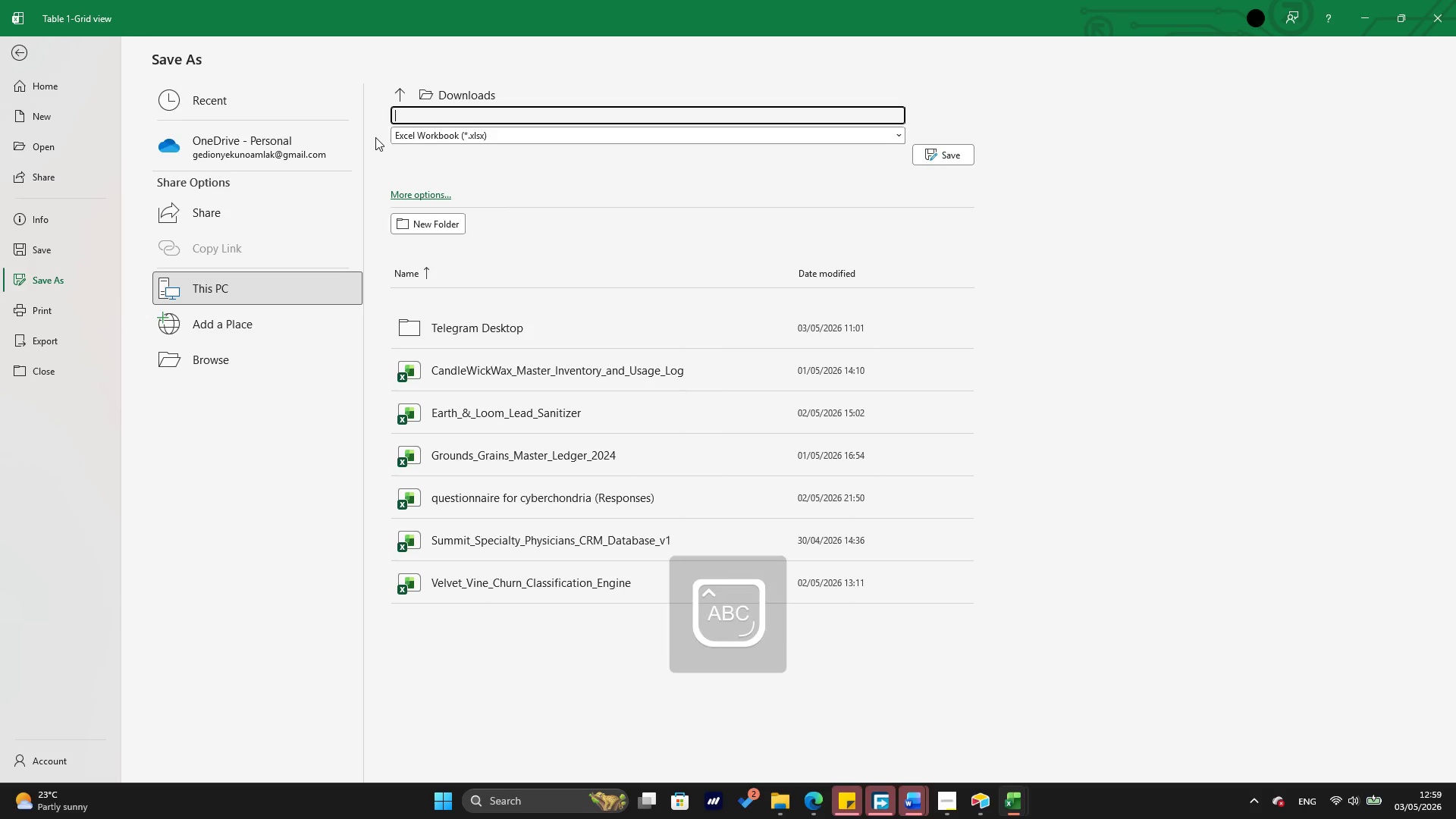 
key(CapsLock)
 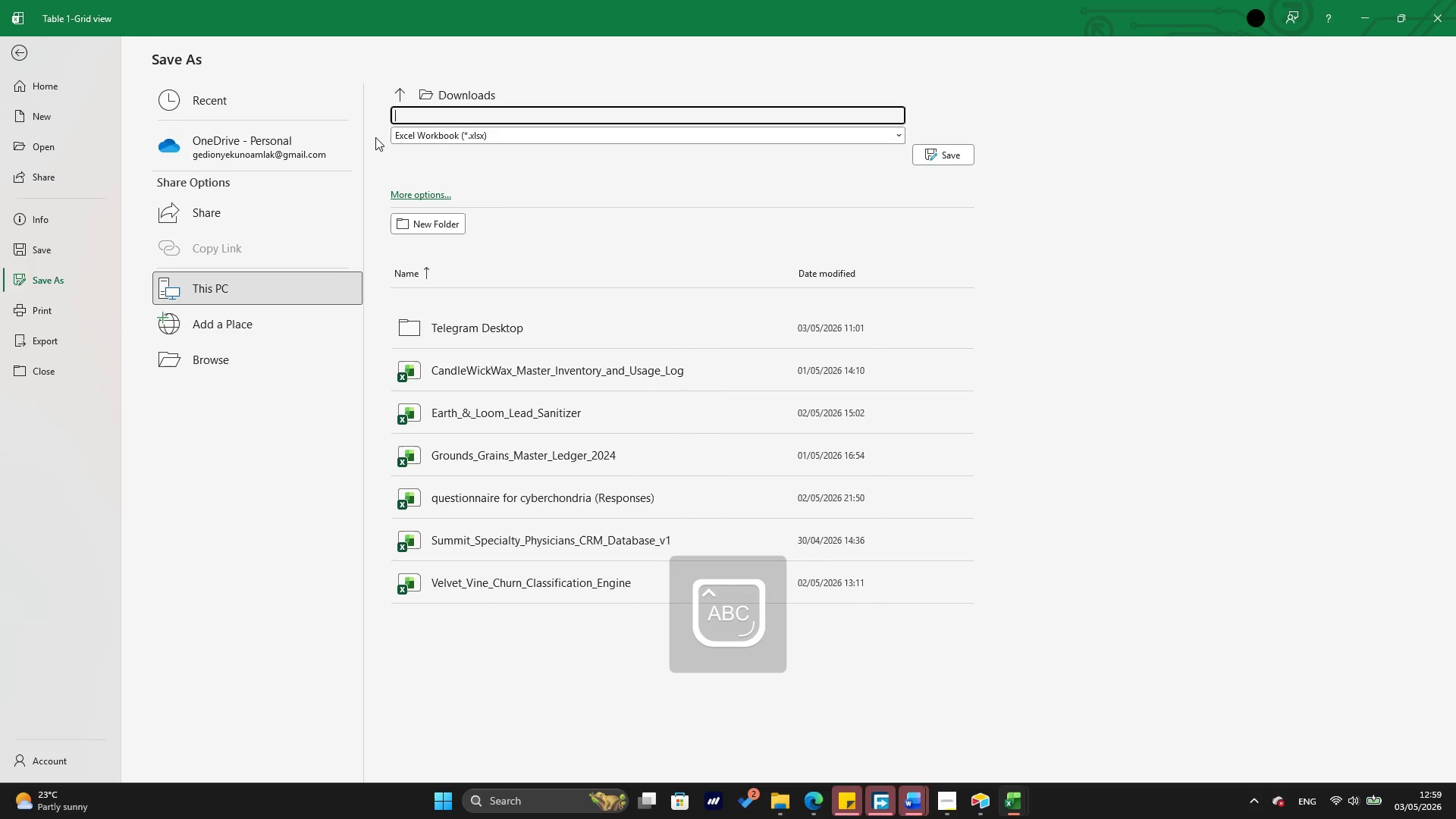 
key(M)
 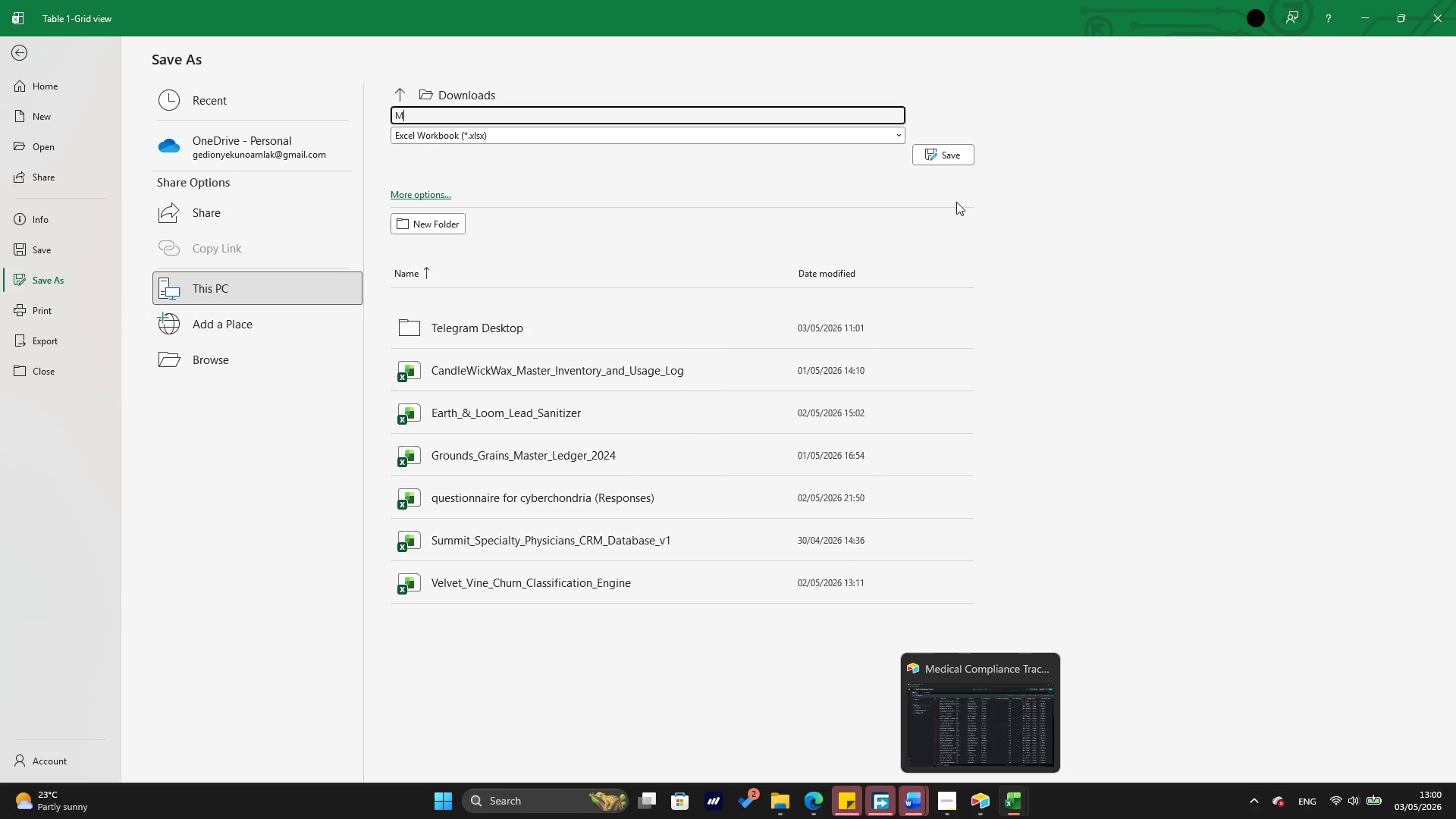 
wait(5.75)
 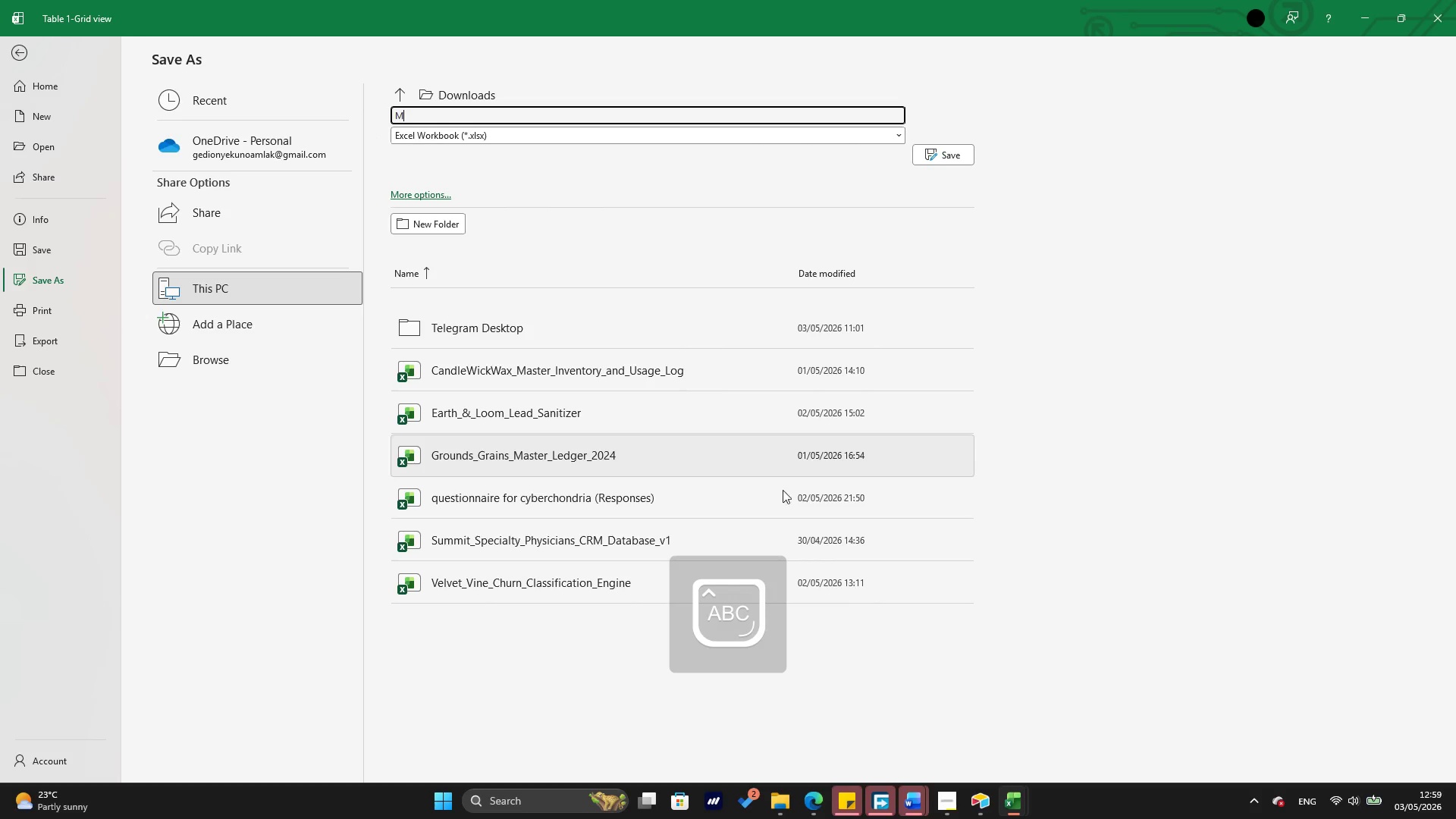 
type(edical )
 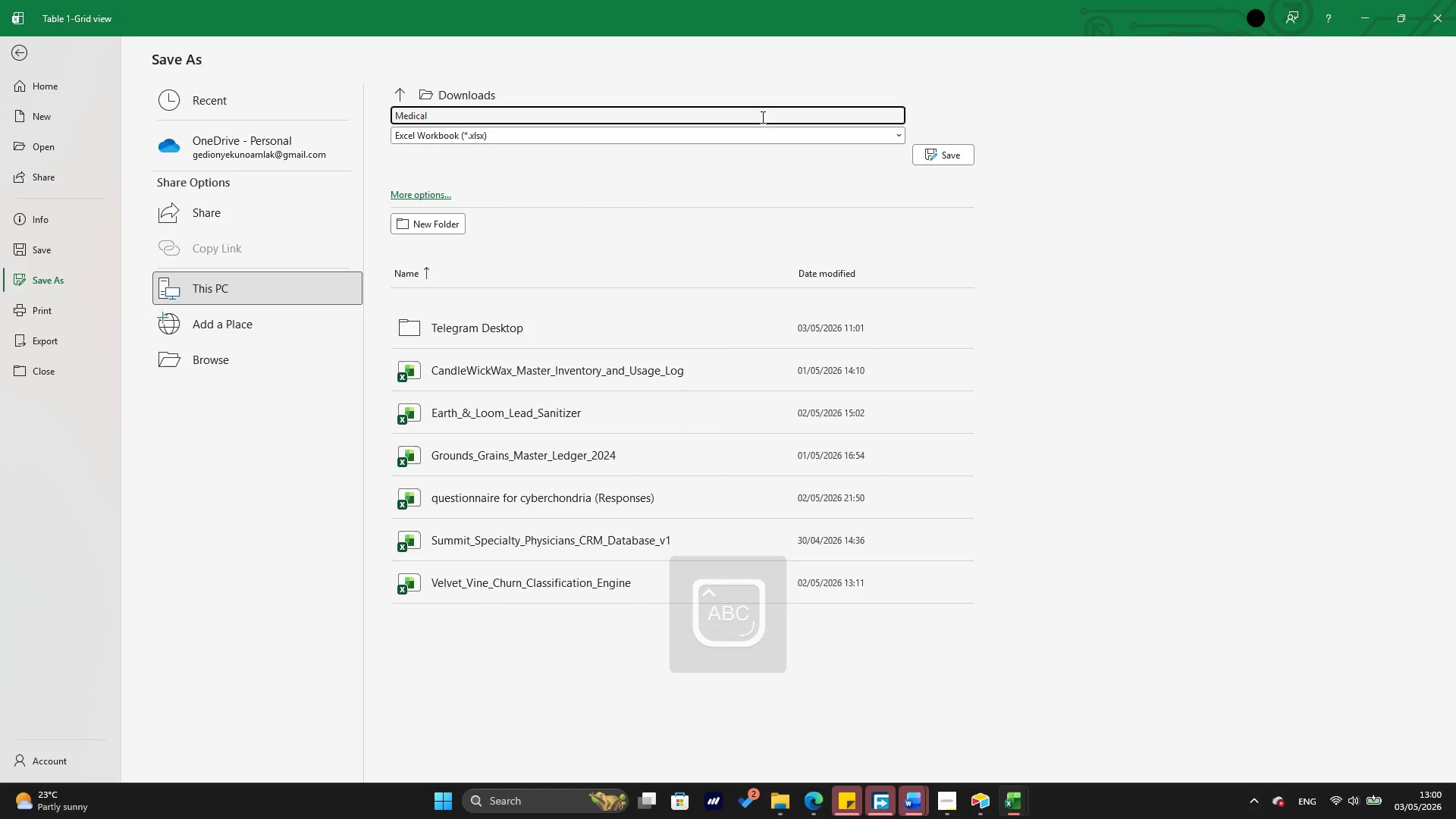 
type(Compliance Tracker)
 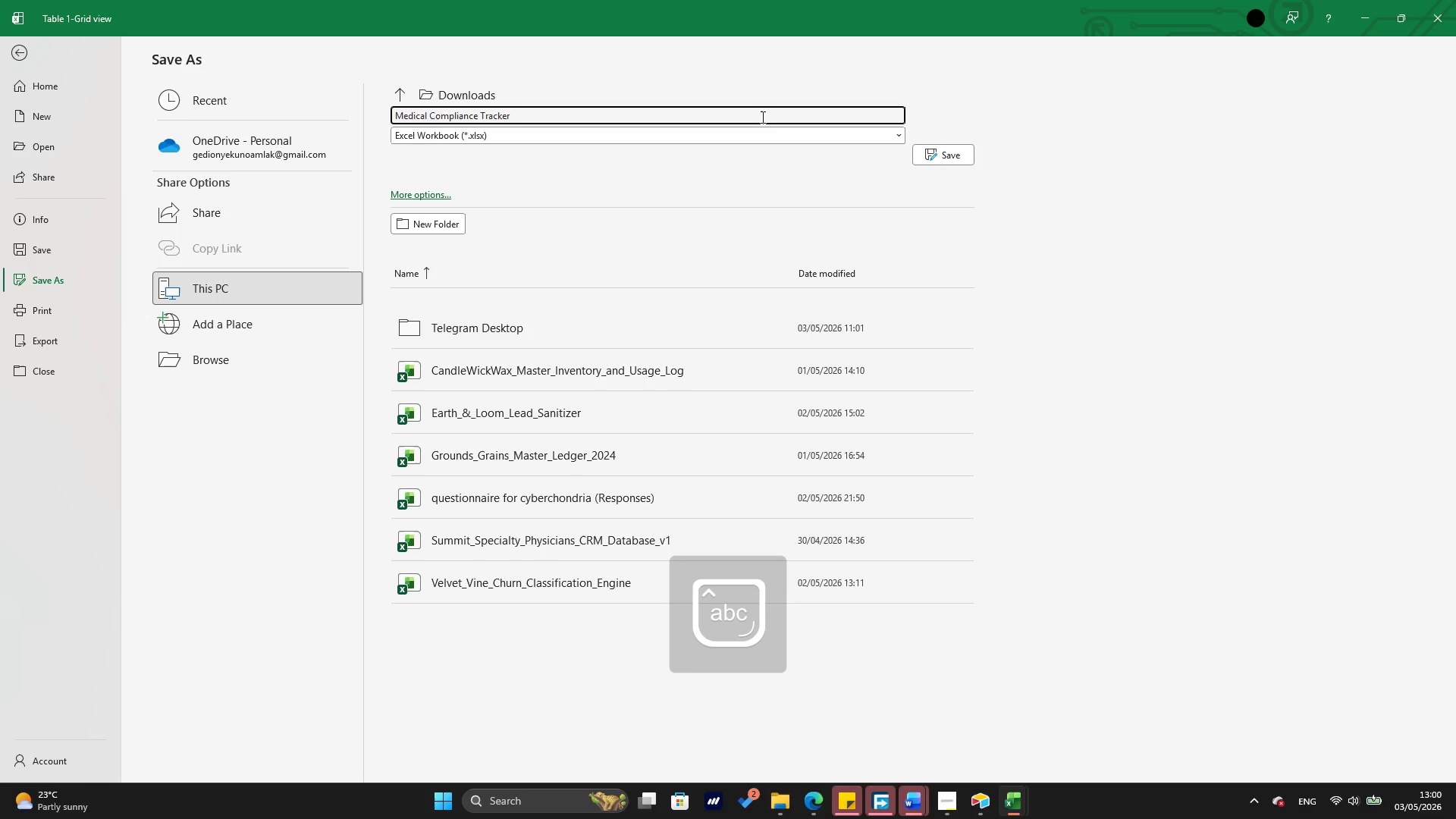 
scroll: coordinate [761, 117], scroll_direction: up, amount: 1.0
 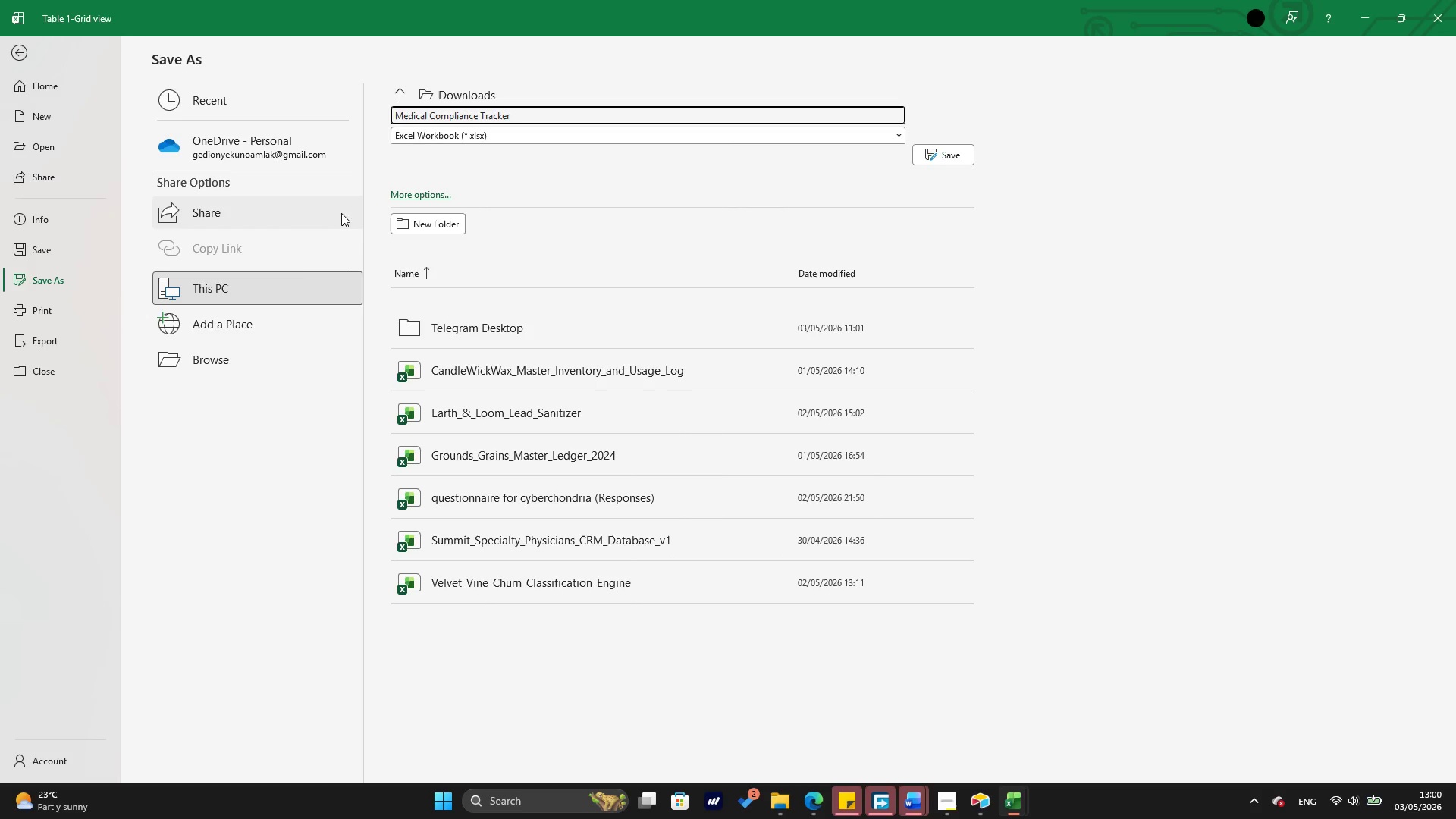 
double_click([287, 284])
 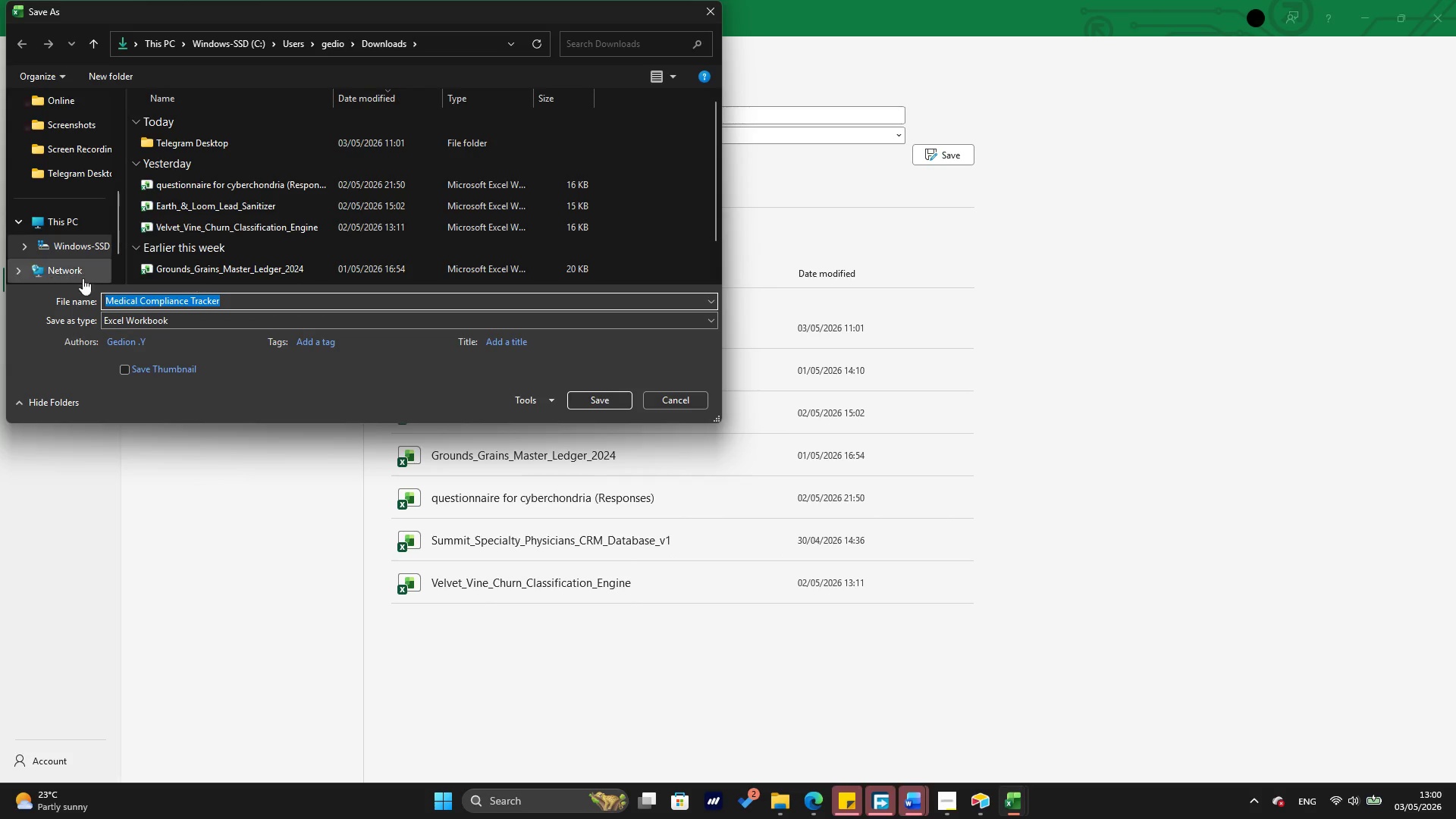 
scroll: coordinate [96, 231], scroll_direction: down, amount: 4.0
 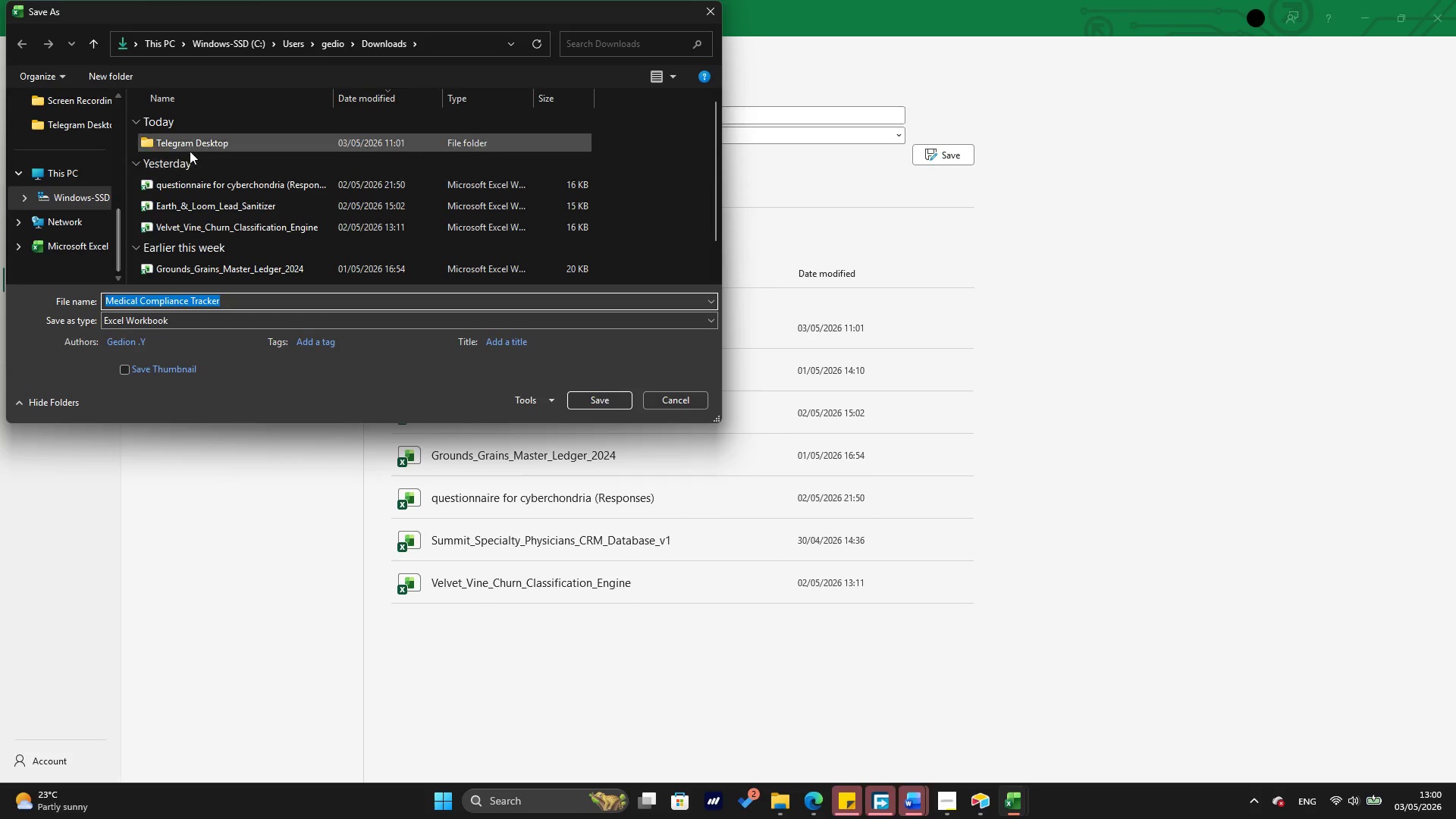 
scroll: coordinate [69, 147], scroll_direction: up, amount: 1.0
 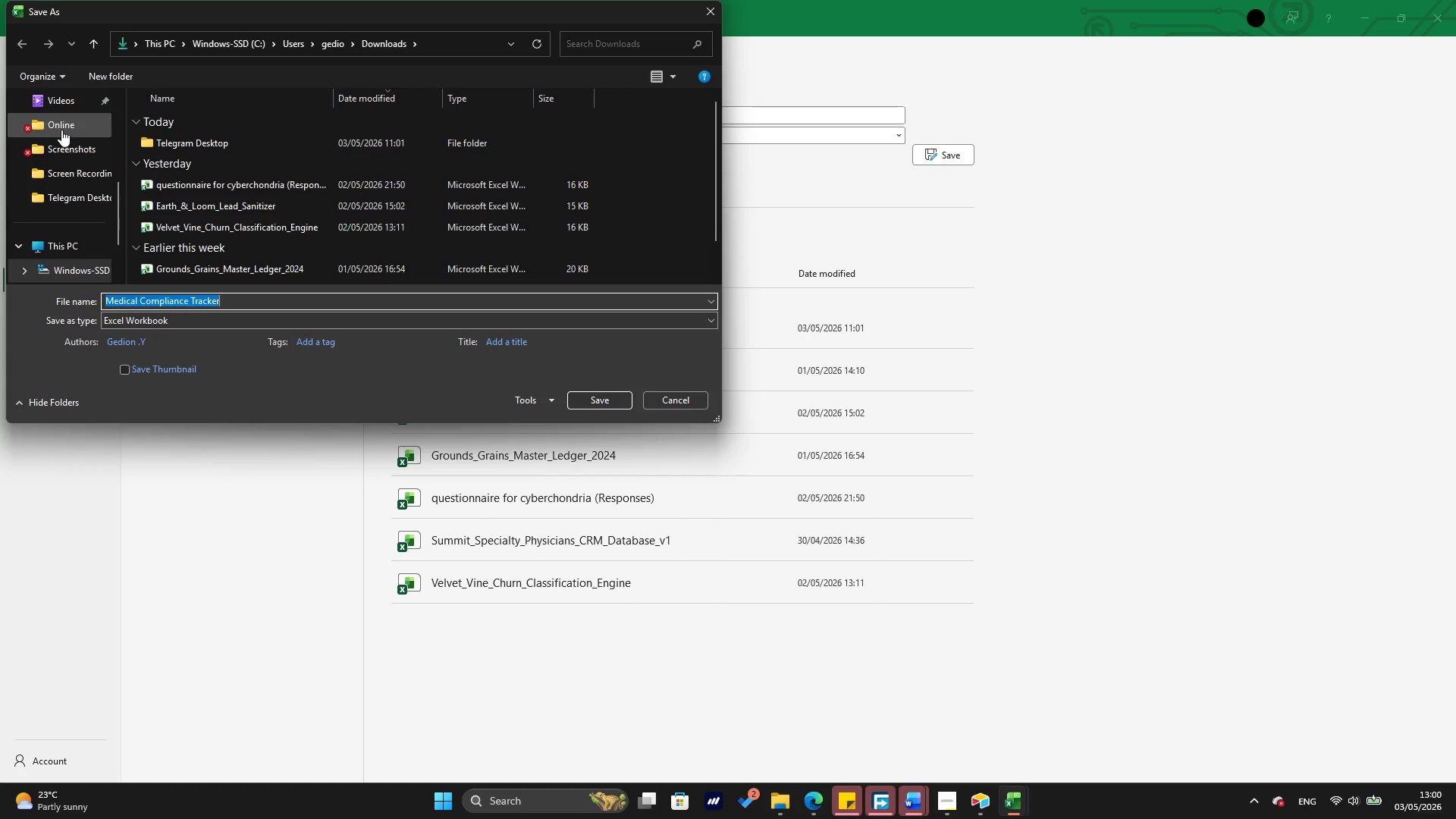 
left_click([61, 130])
 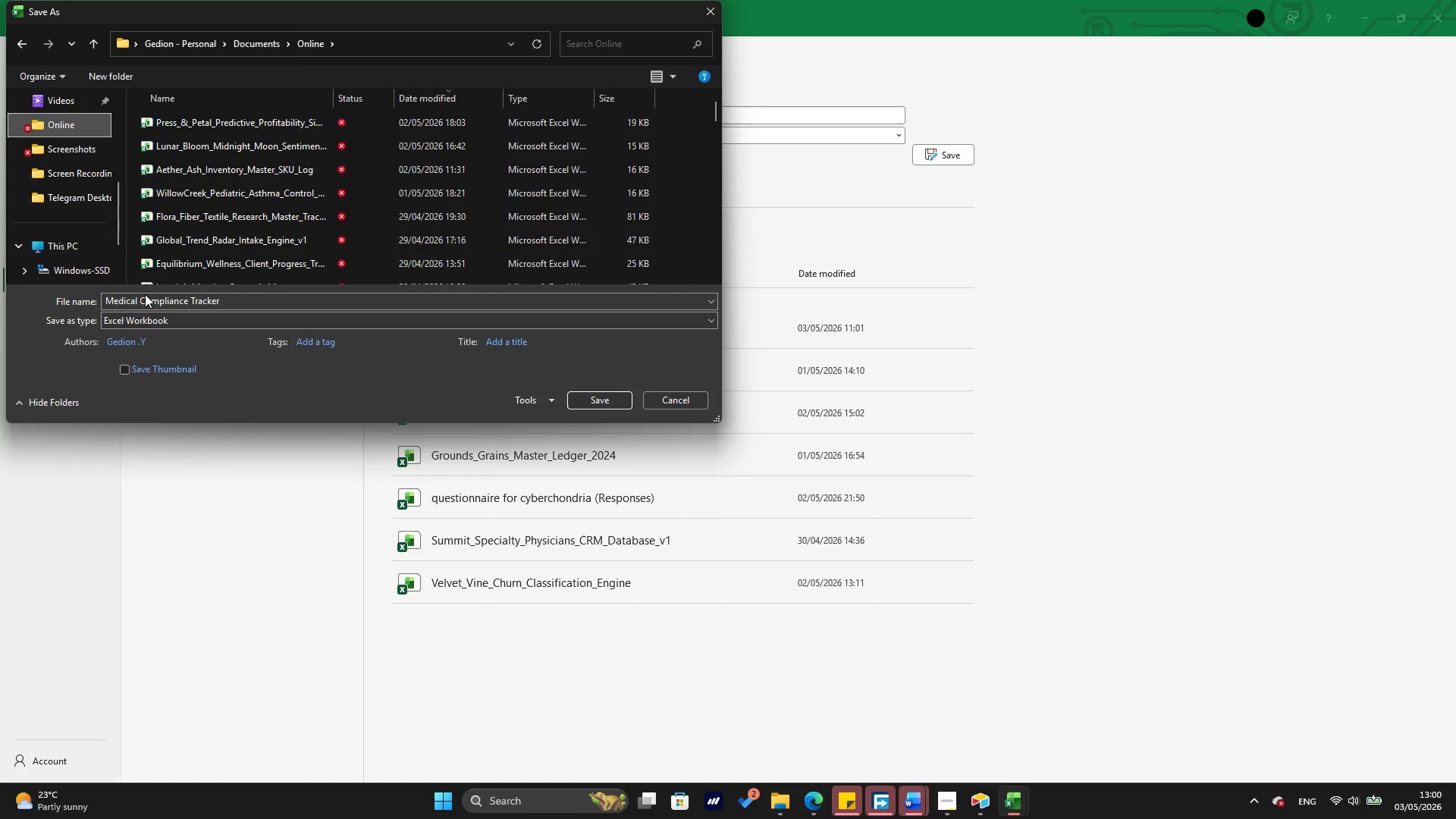 
left_click([143, 301])
 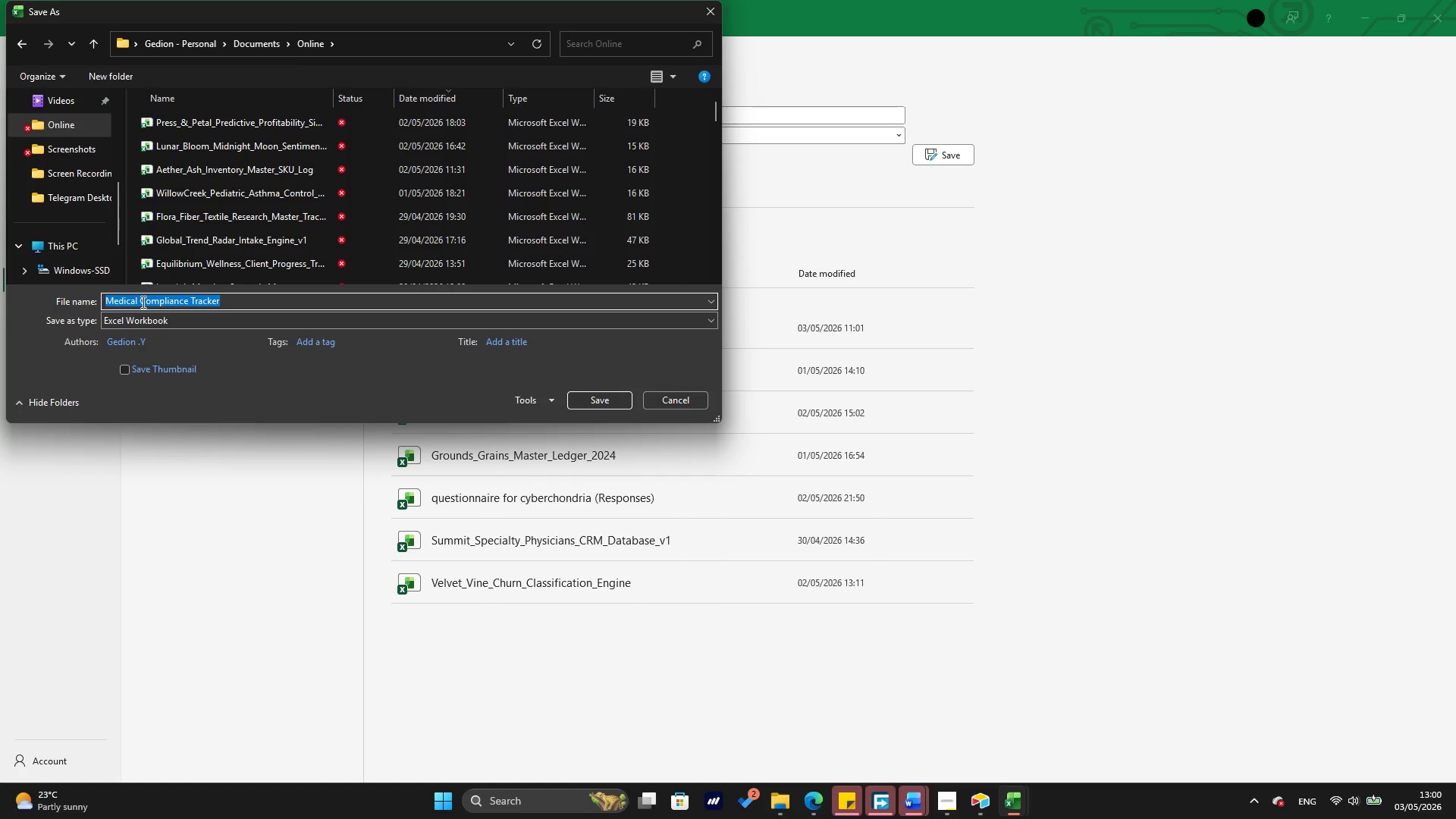 
left_click([142, 302])
 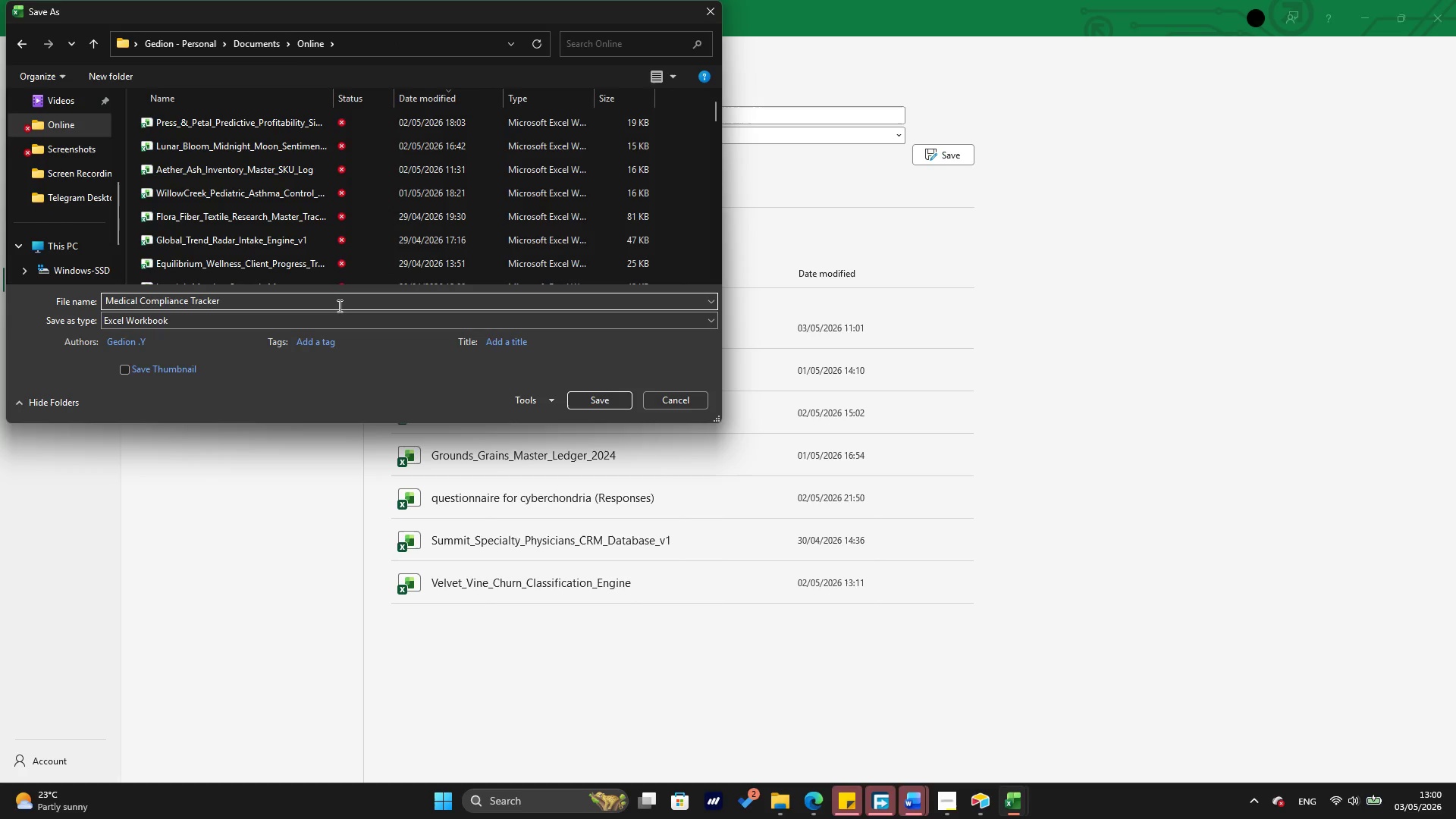 
key(Backspace)
 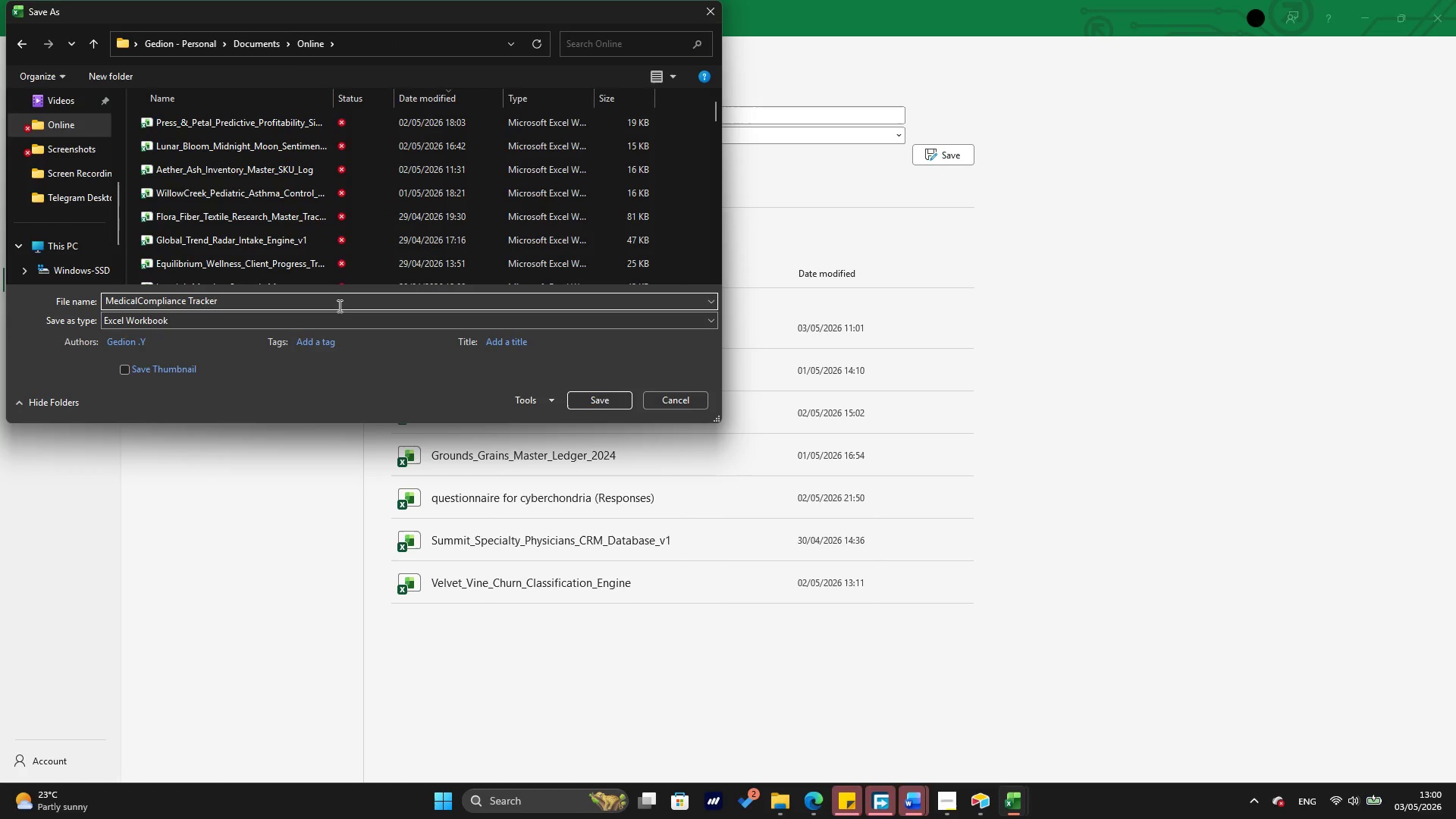 
key(Shift+Minus)
 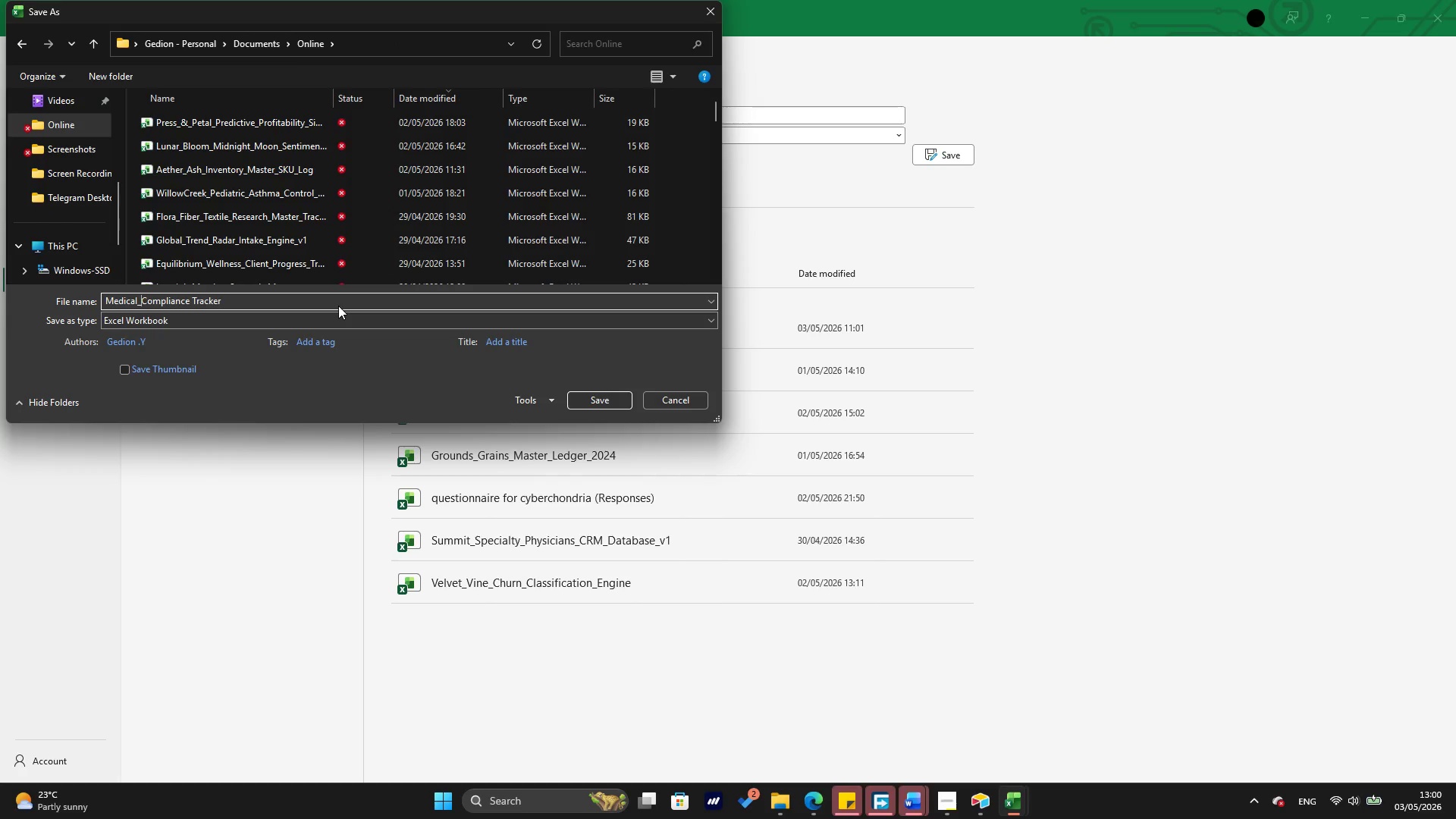 
hold_key(key=ArrowRight, duration=0.91)
 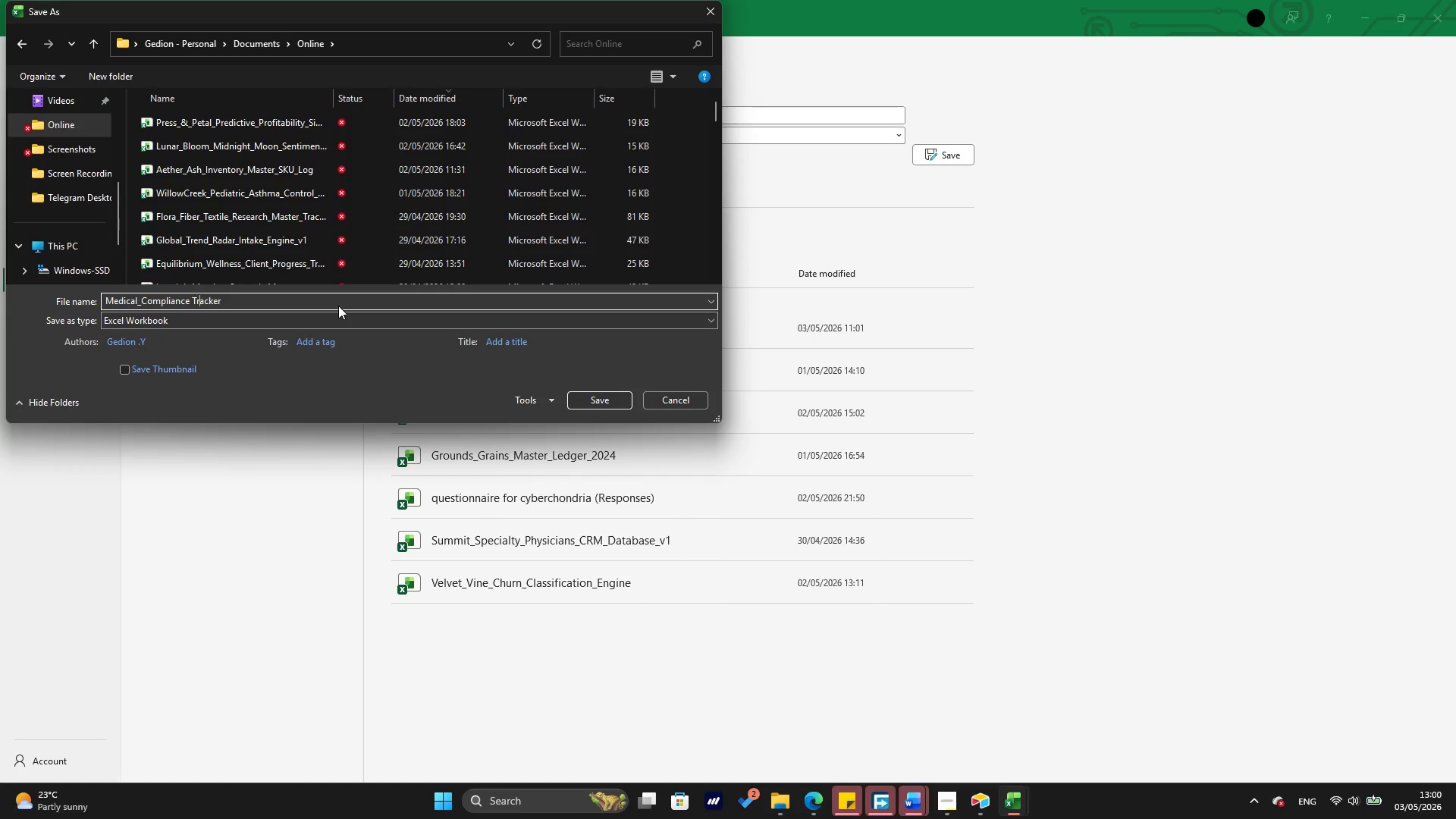 
key(ArrowLeft)
 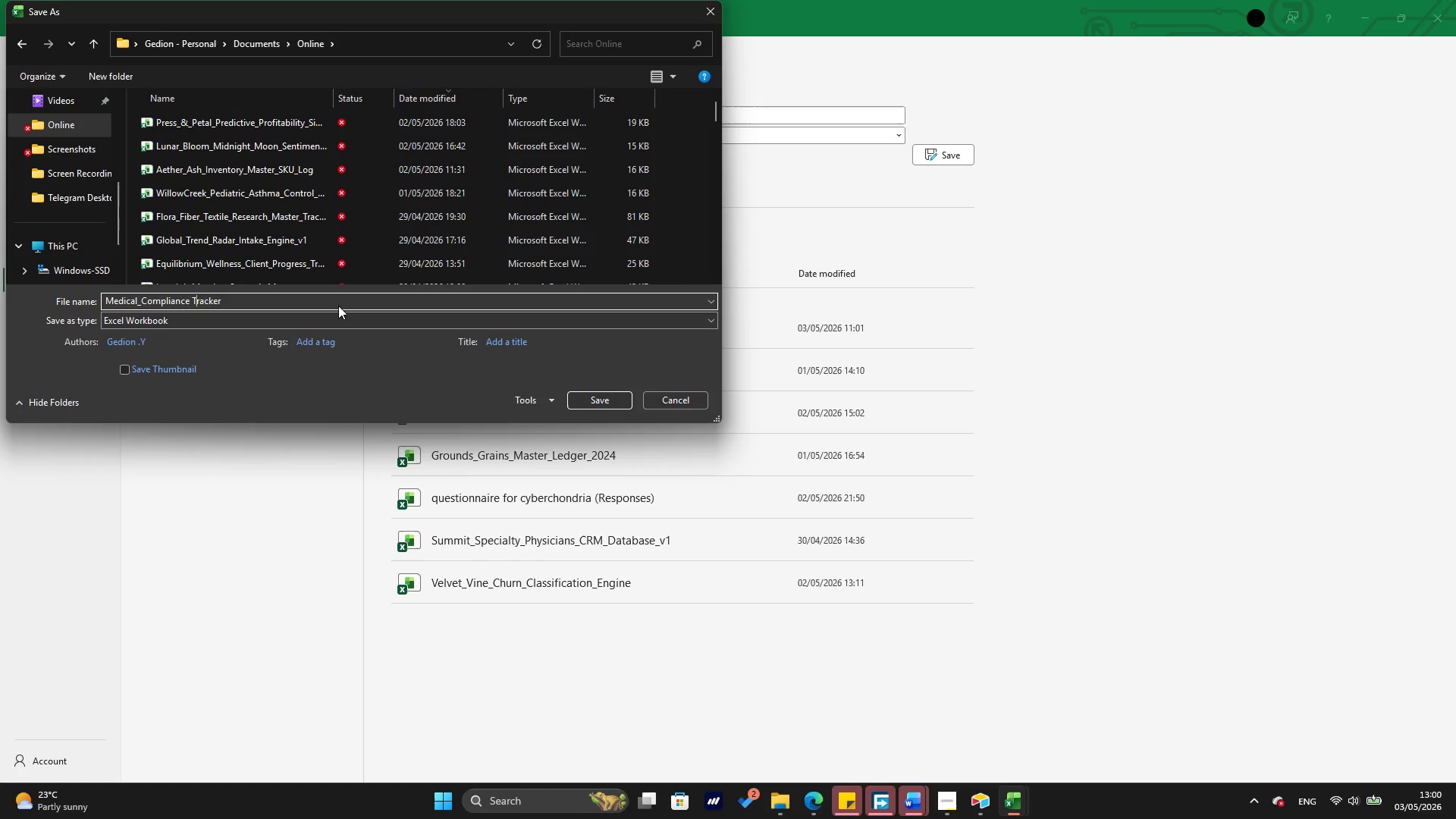 
key(ArrowLeft)
 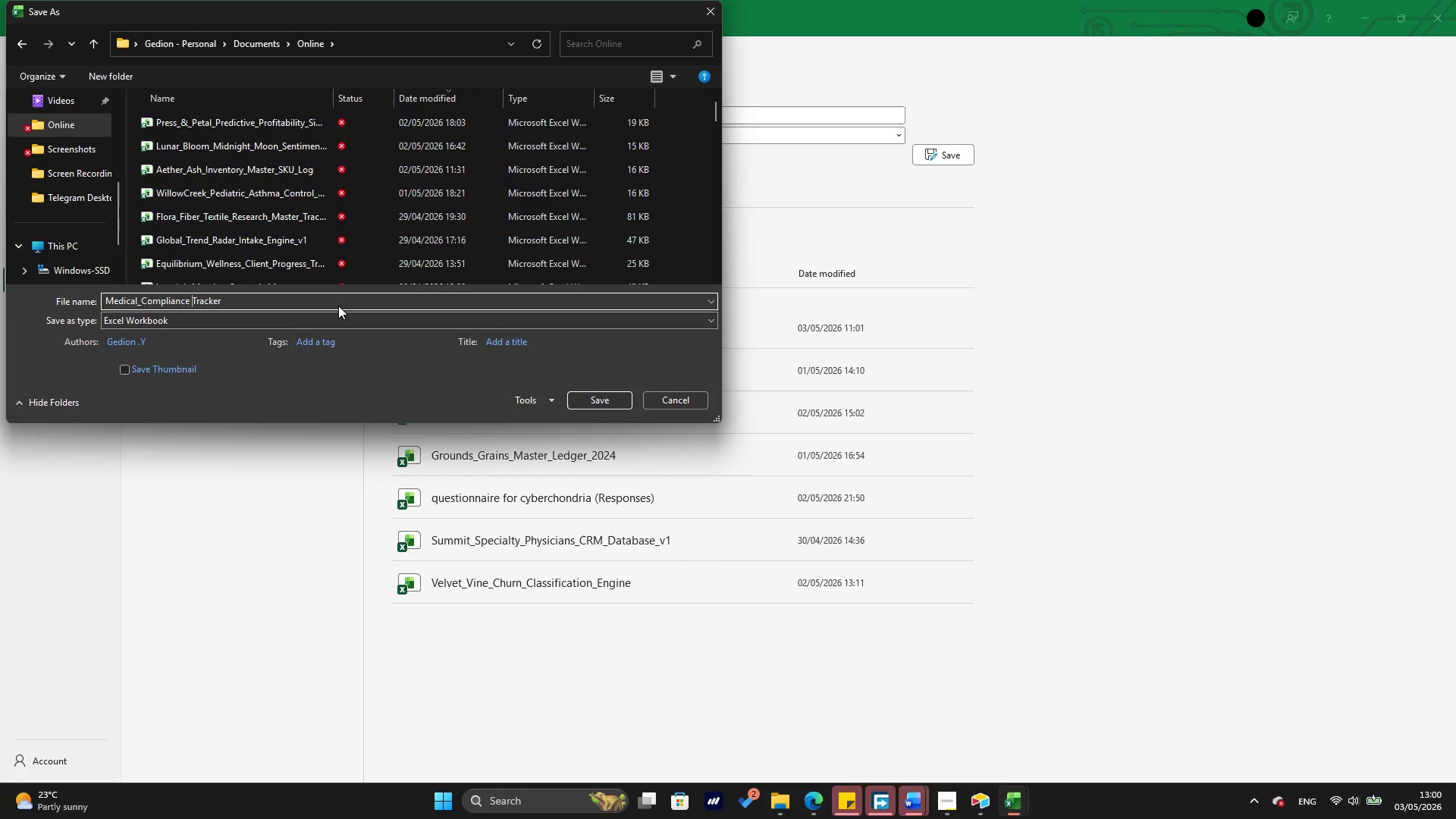 
key(ArrowLeft)
 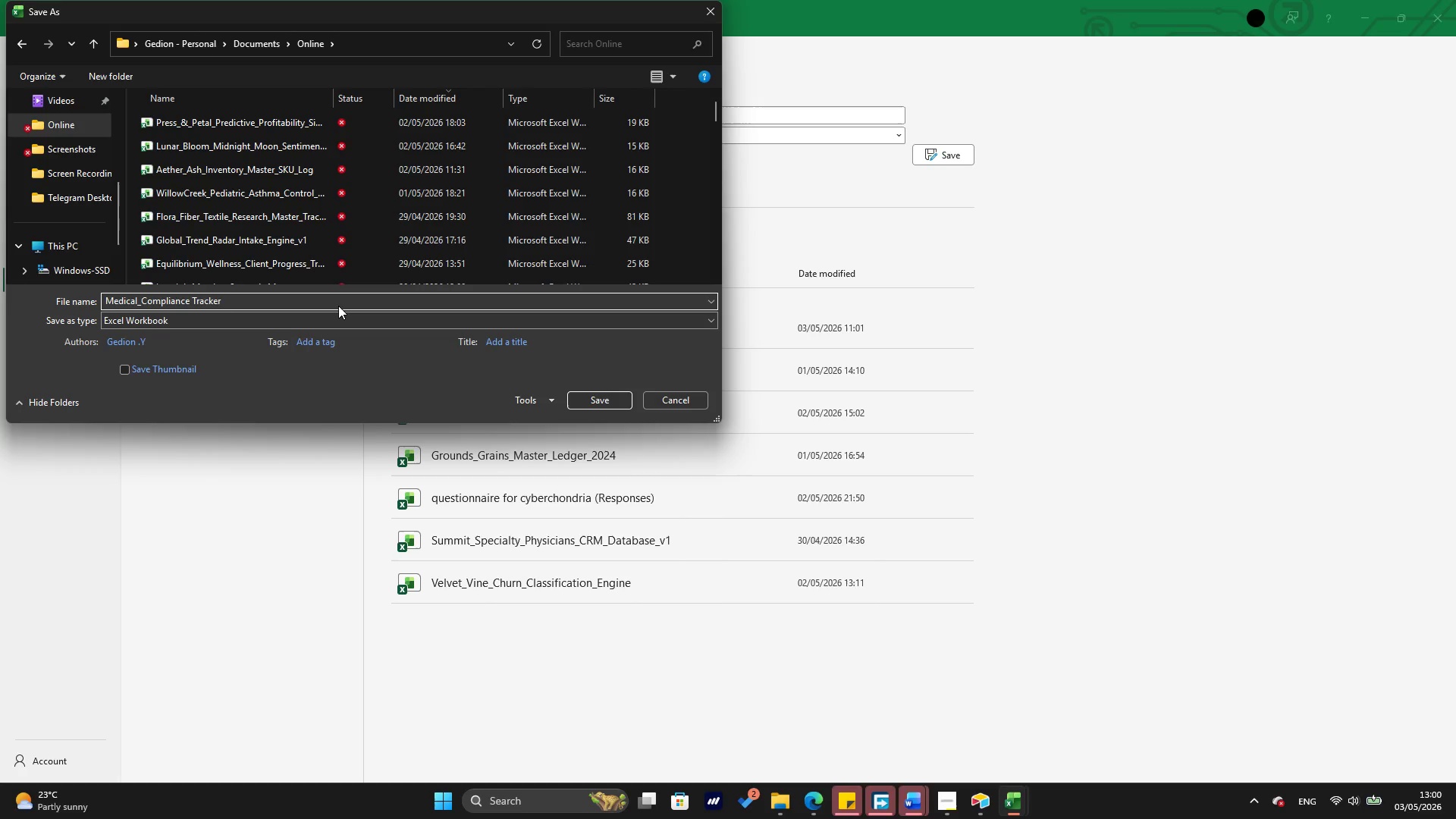 
key(Backspace)
 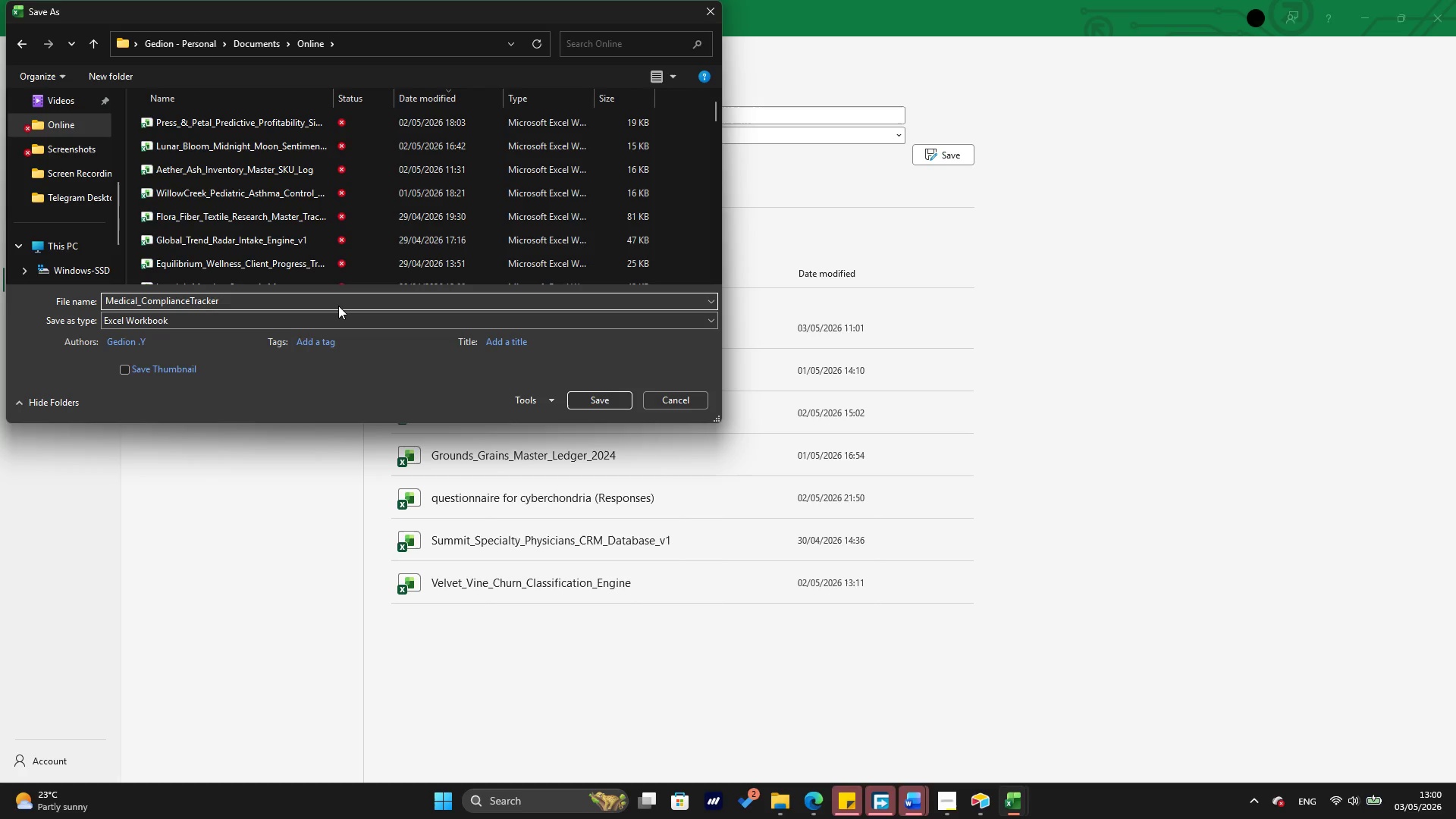 
key(Shift+Minus)
 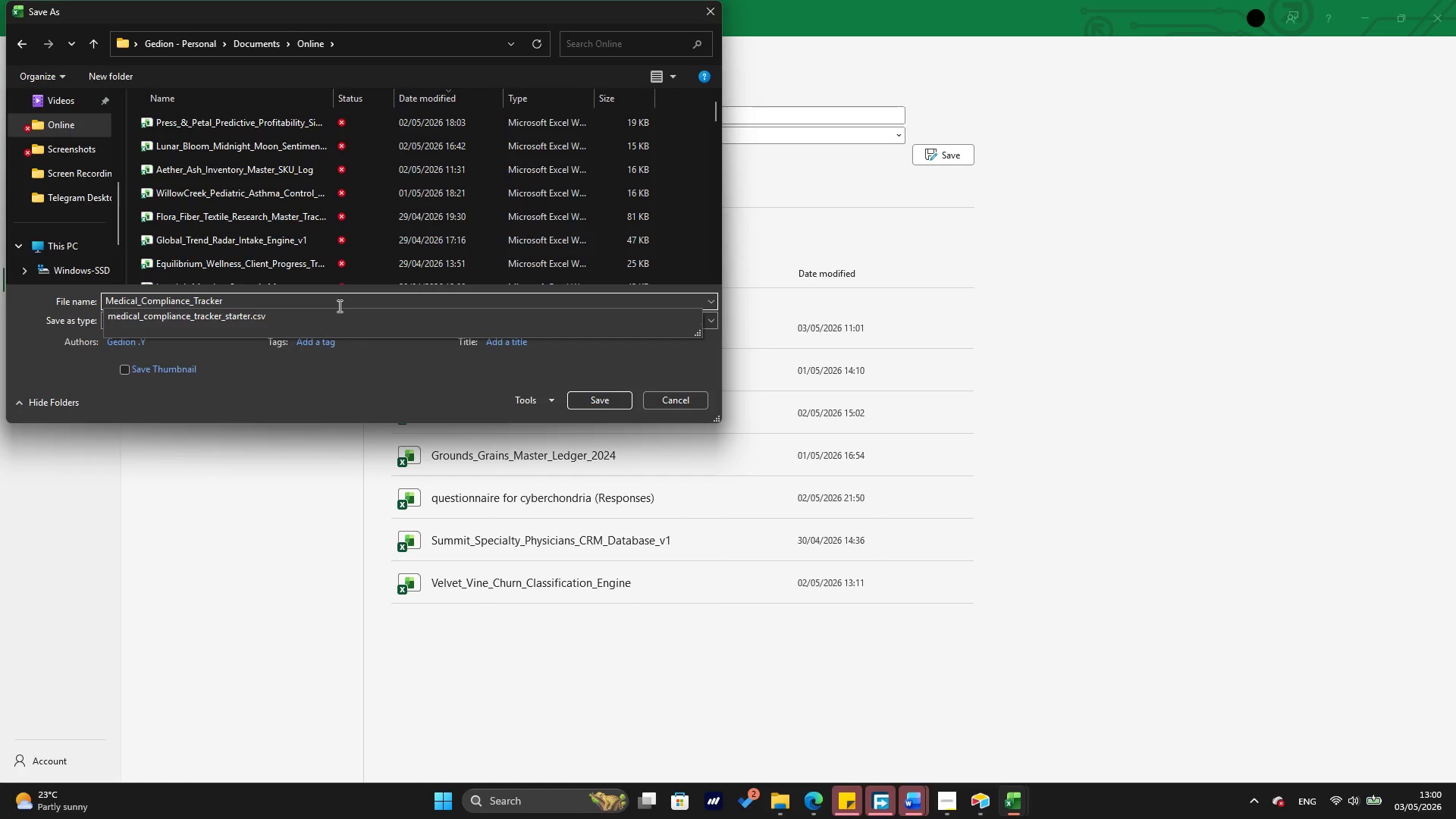 
key(ArrowRight)
 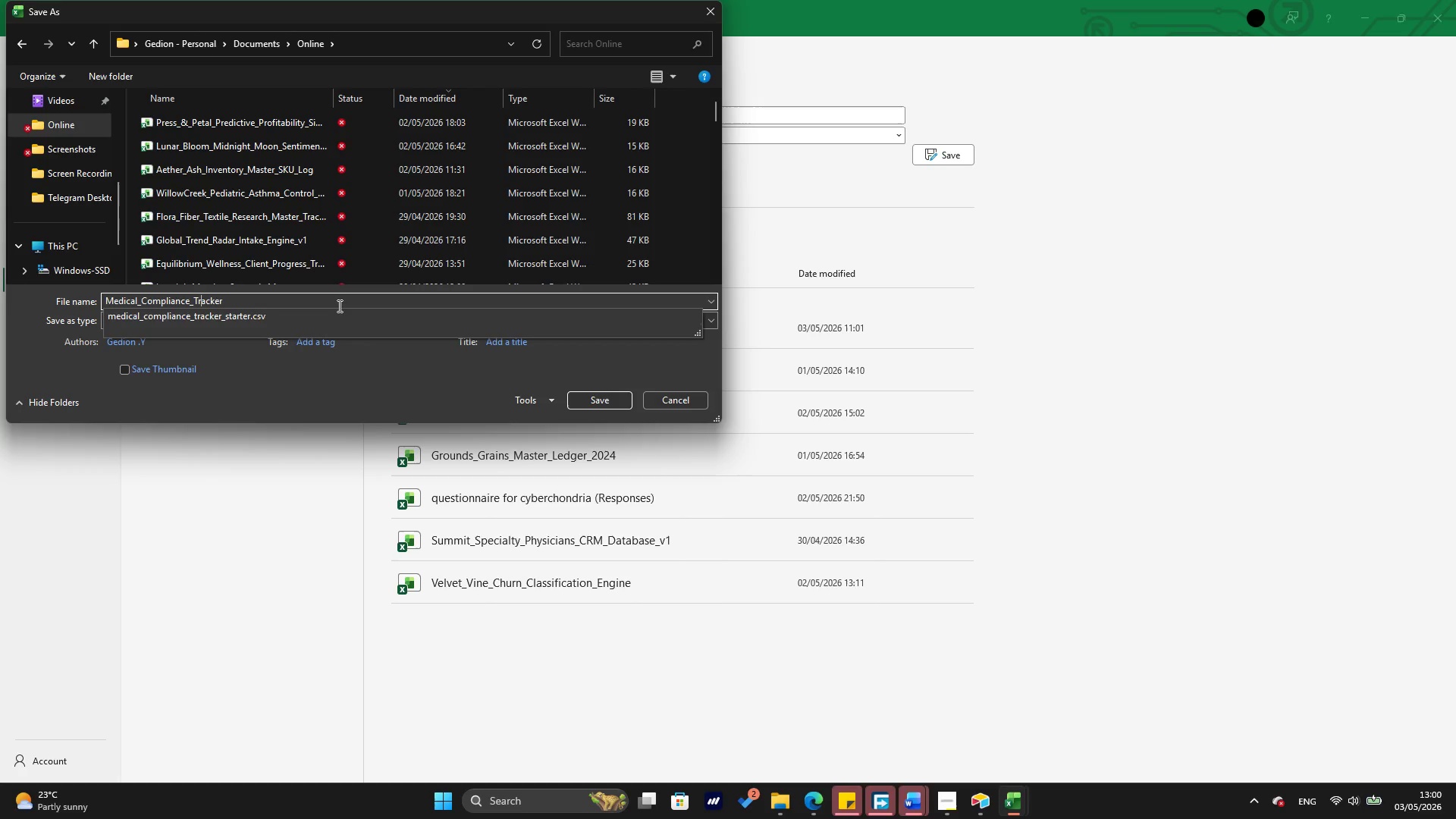 
key(ArrowRight)
 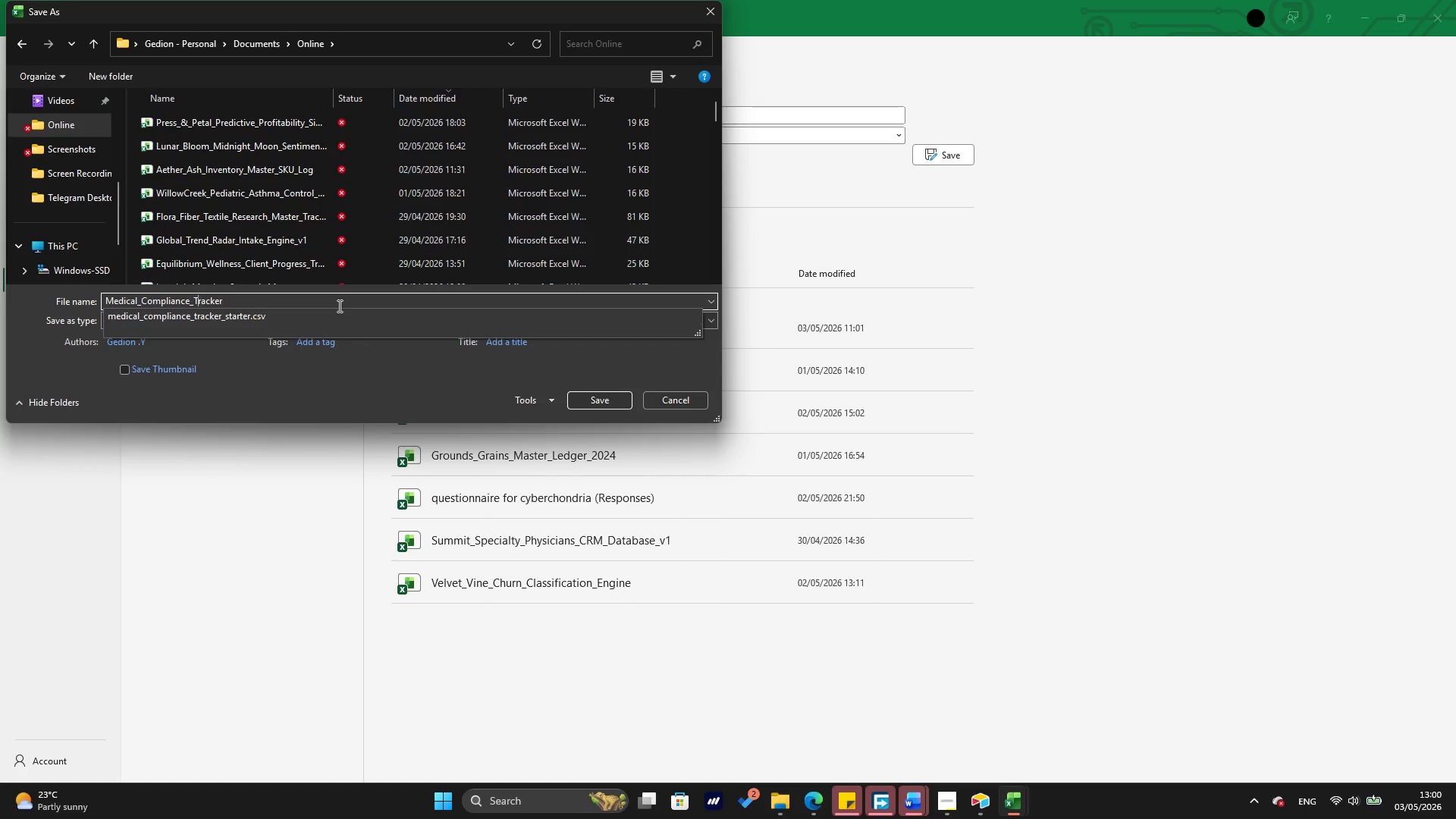 
key(ArrowLeft)
 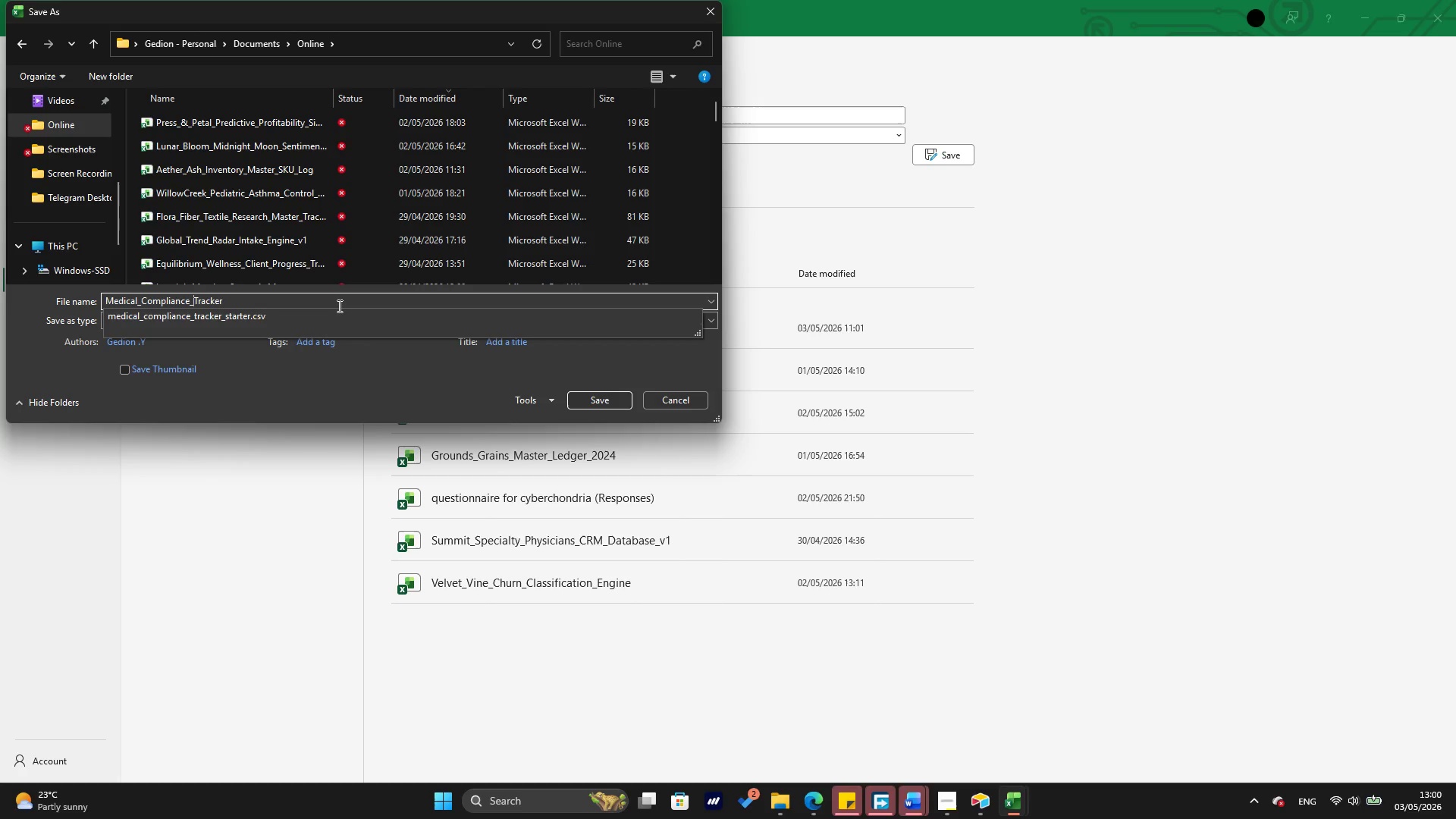 
key(ArrowLeft)
 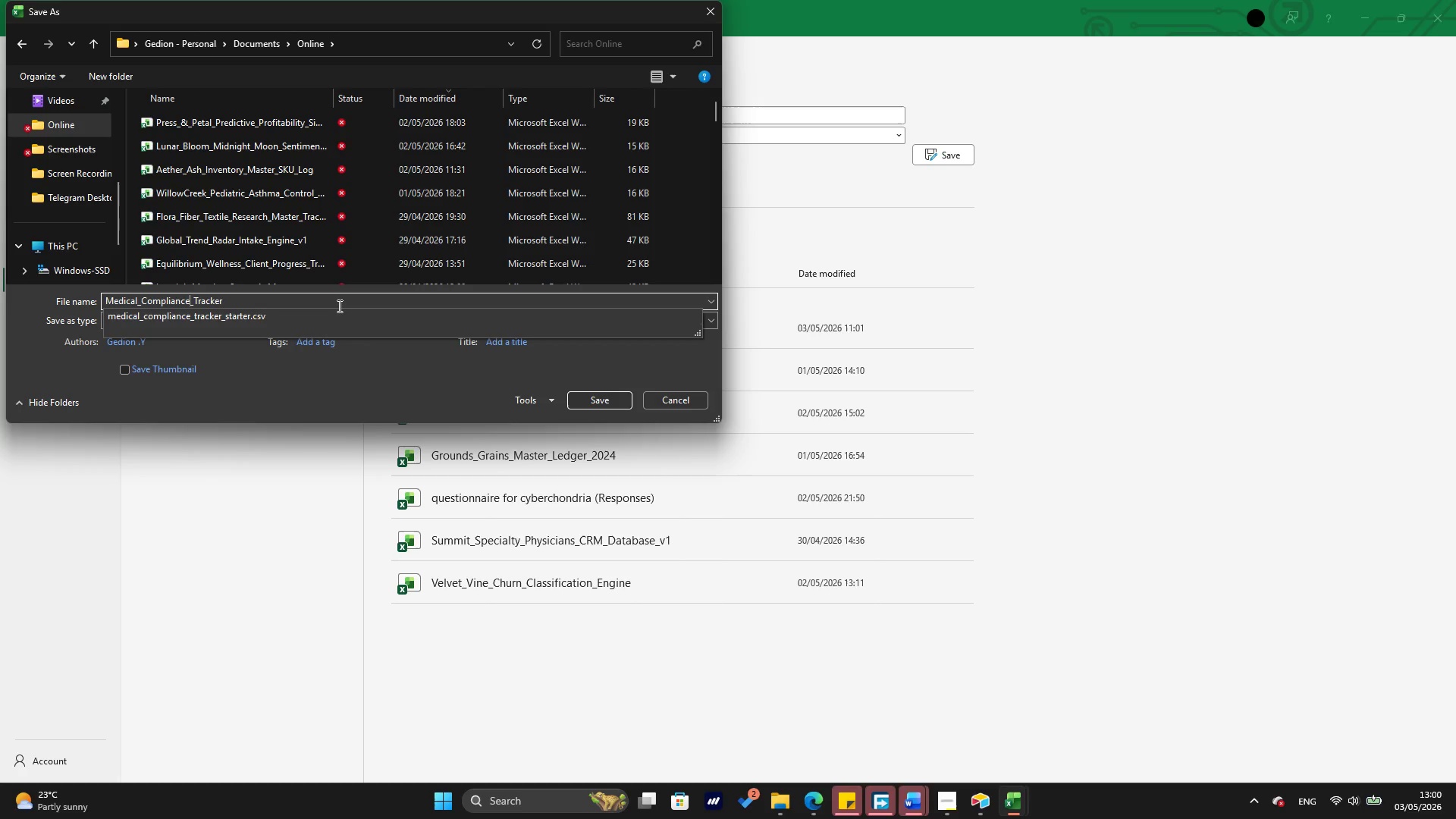 
key(ArrowLeft)
 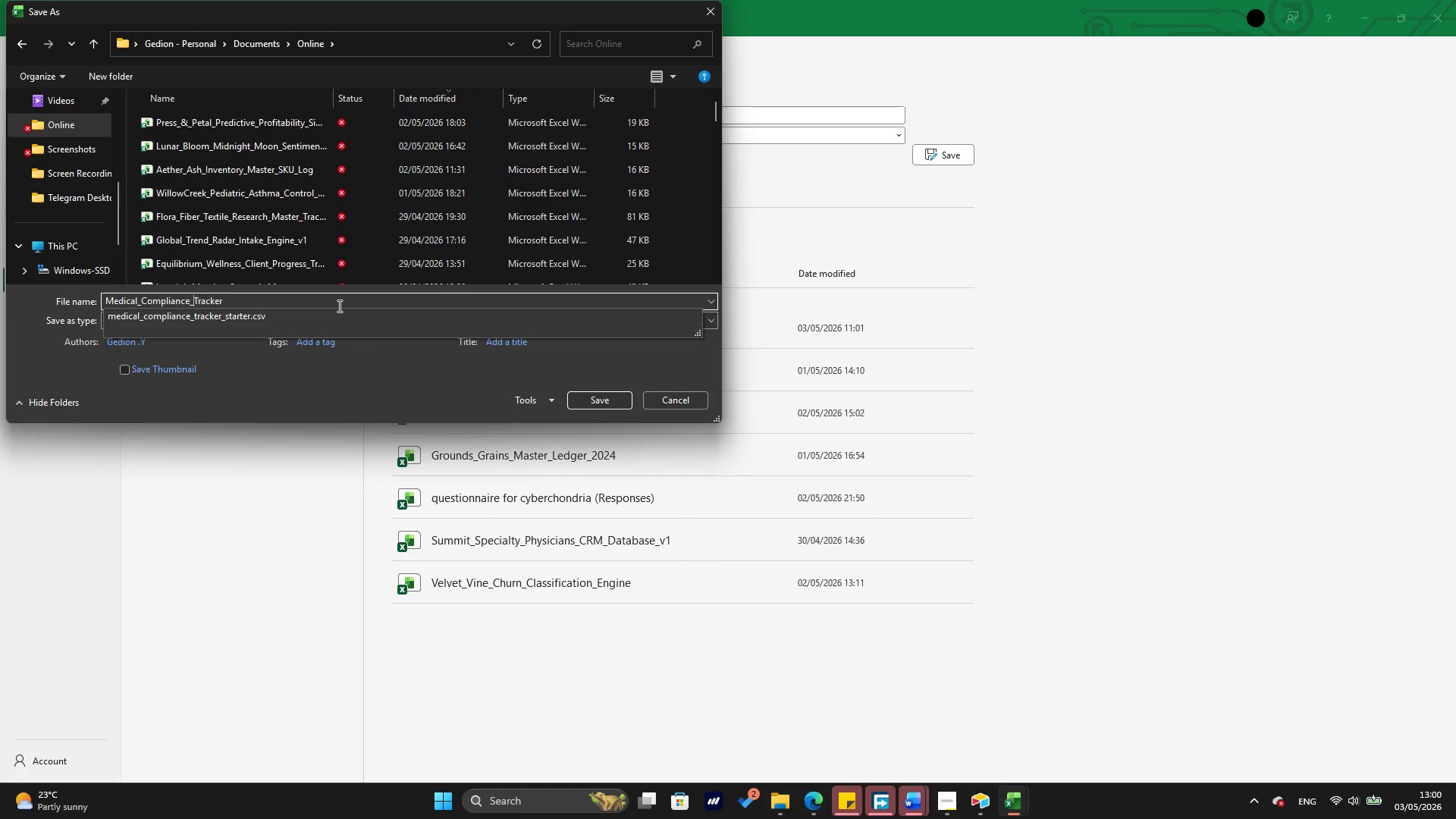 
hold_key(key=ArrowRight, duration=0.86)
 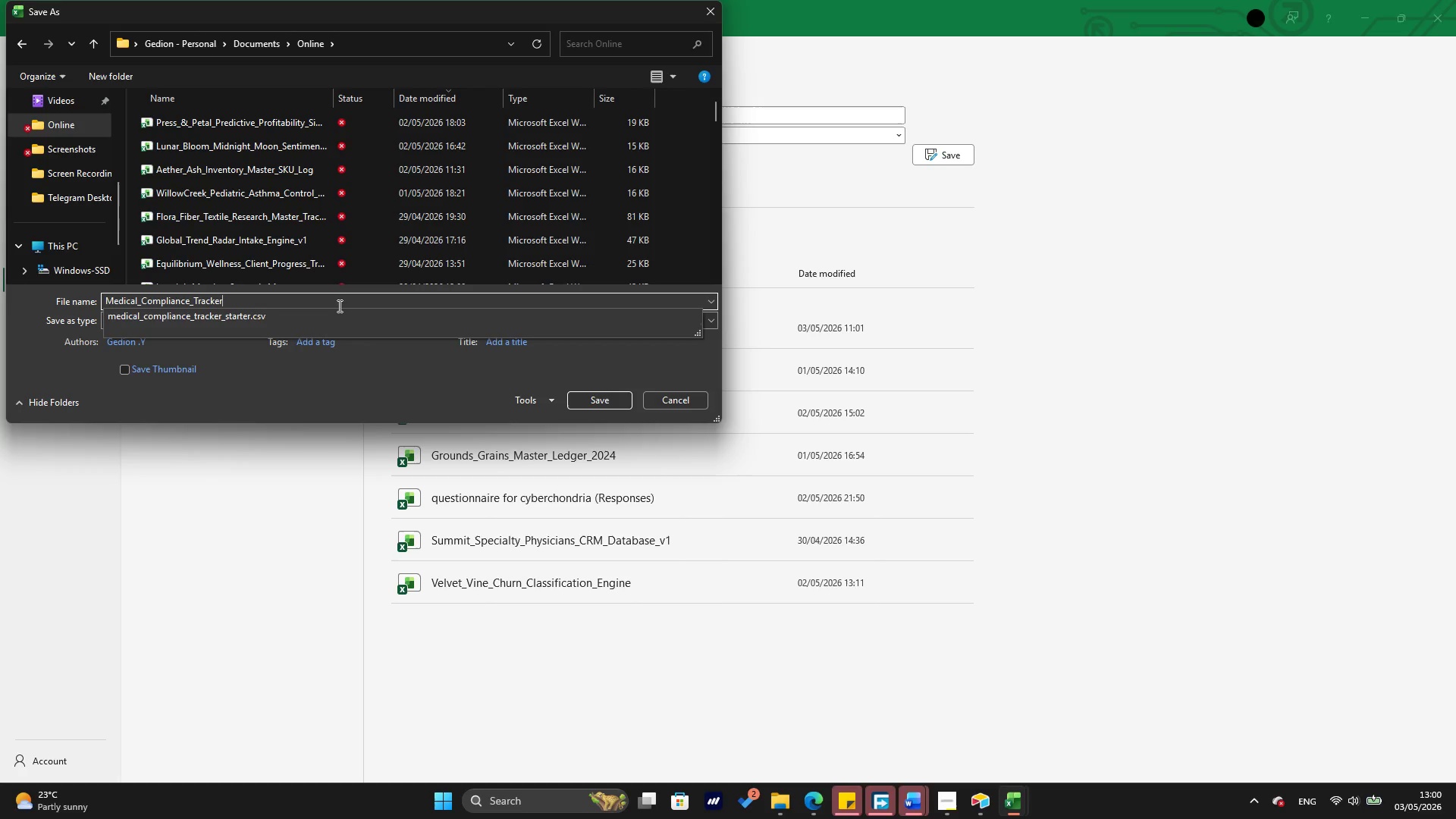 
type( Grid_View)
 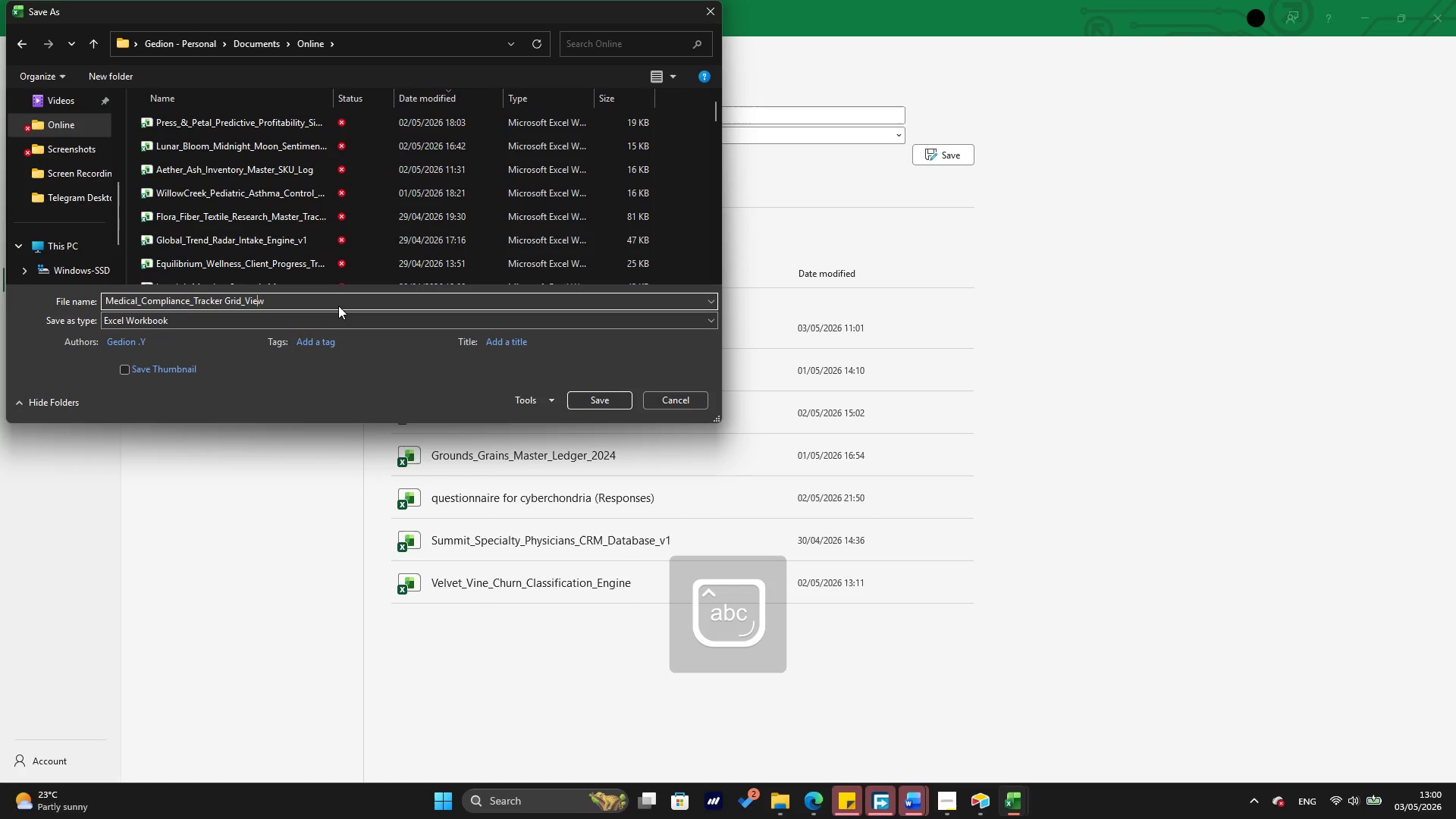 
 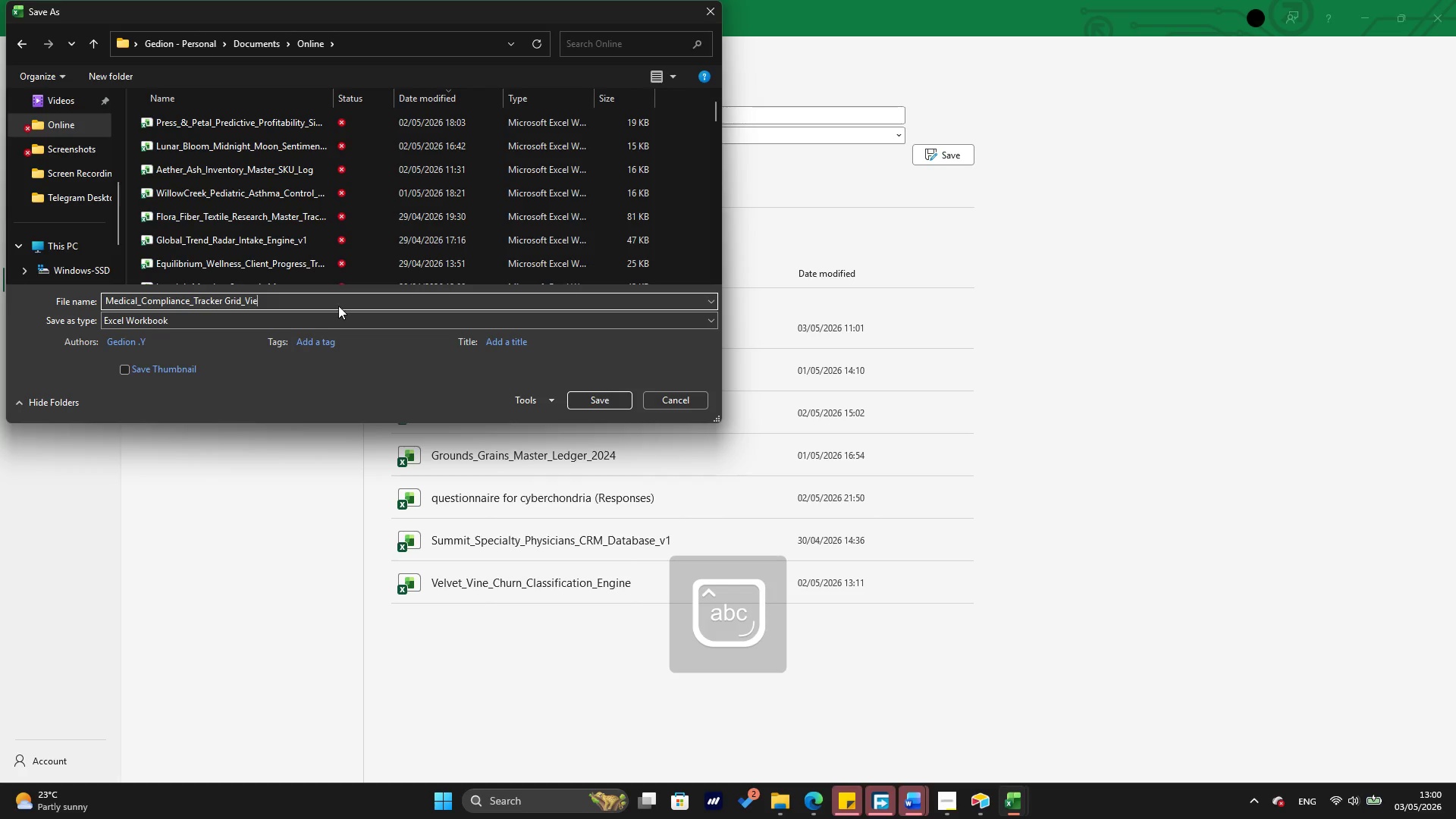 
hold_key(key=ArrowLeft, duration=0.73)
 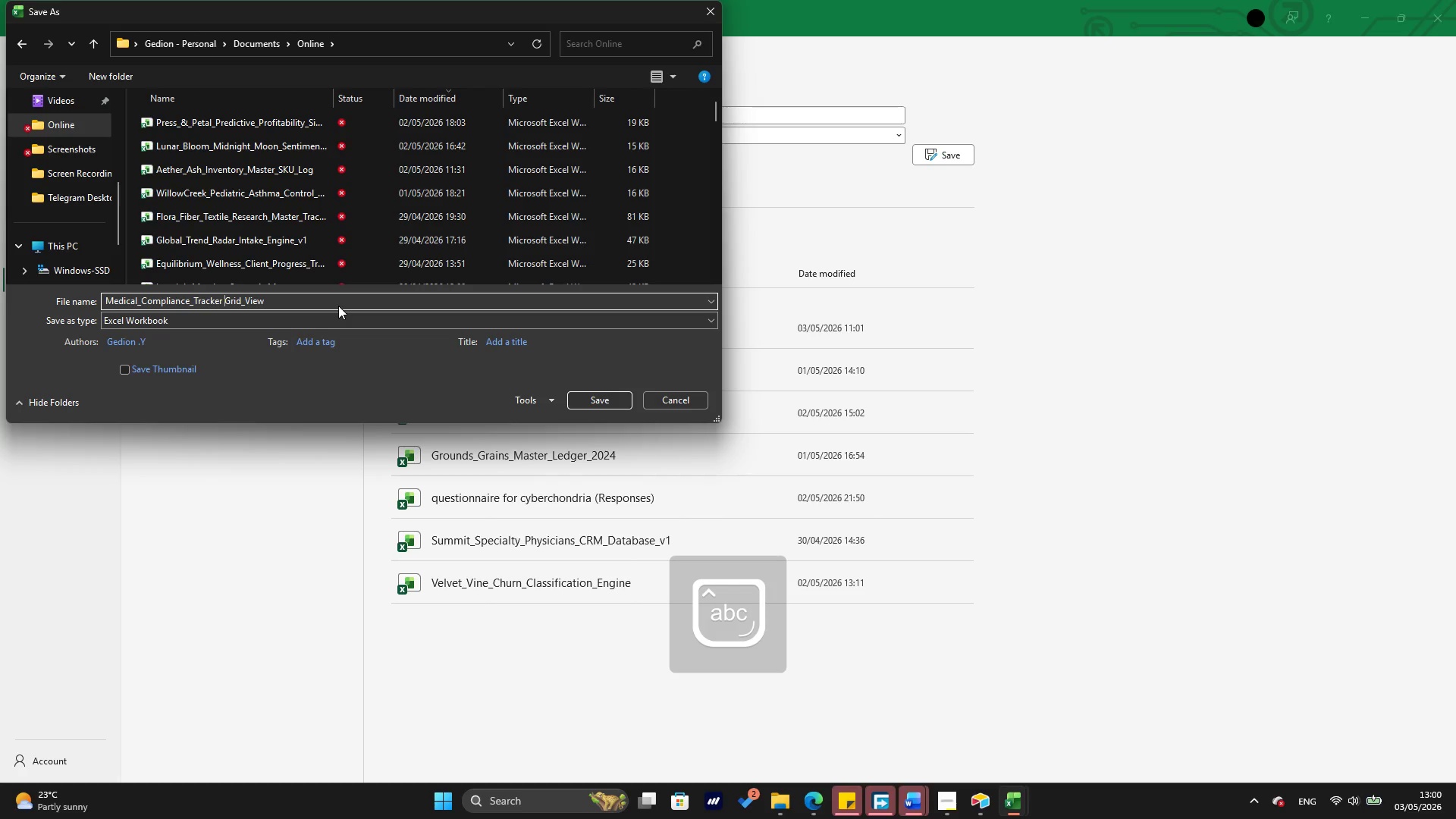 
hold_key(key=ArrowLeft, duration=0.31)
 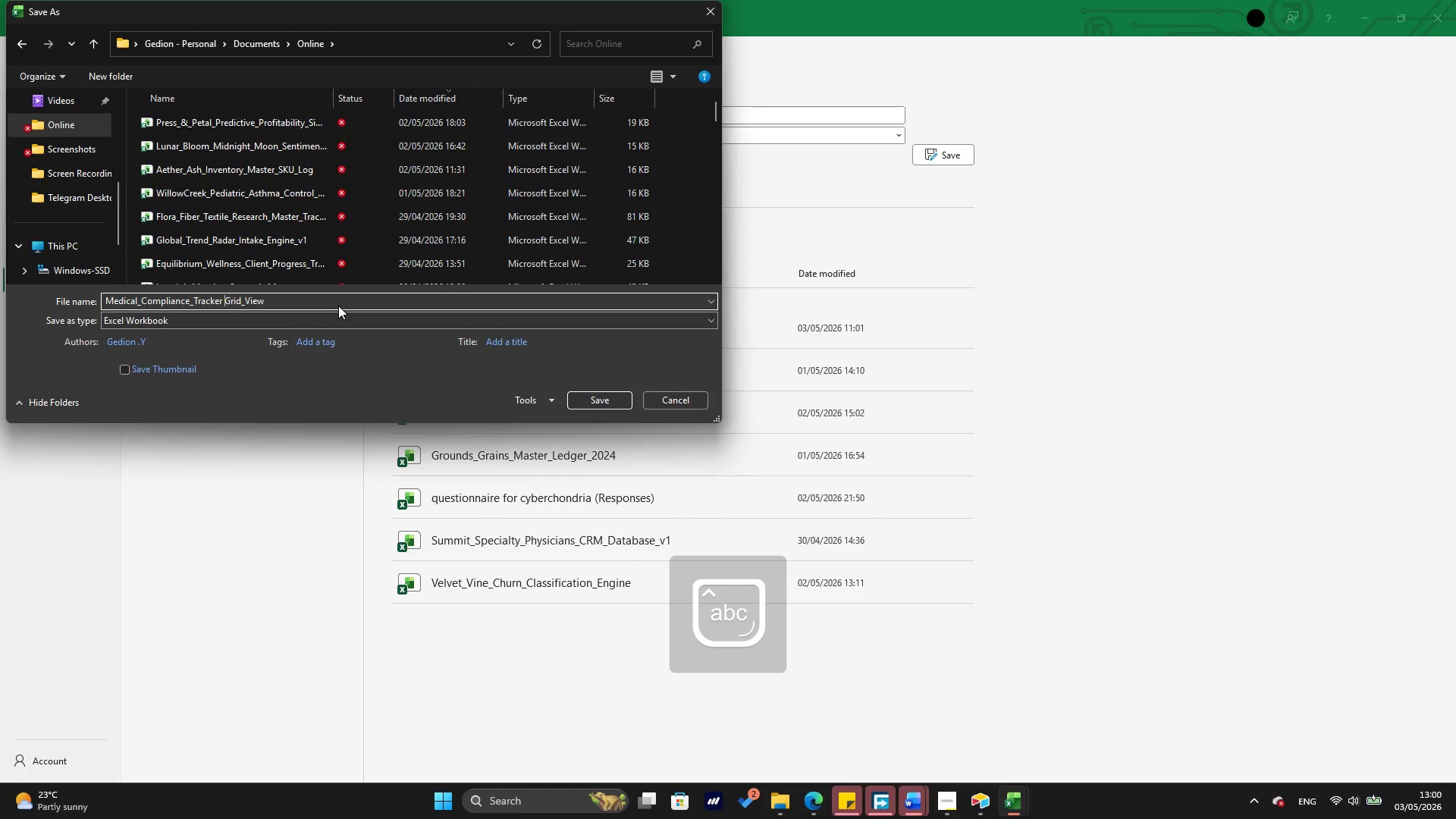 
key(ArrowRight)
 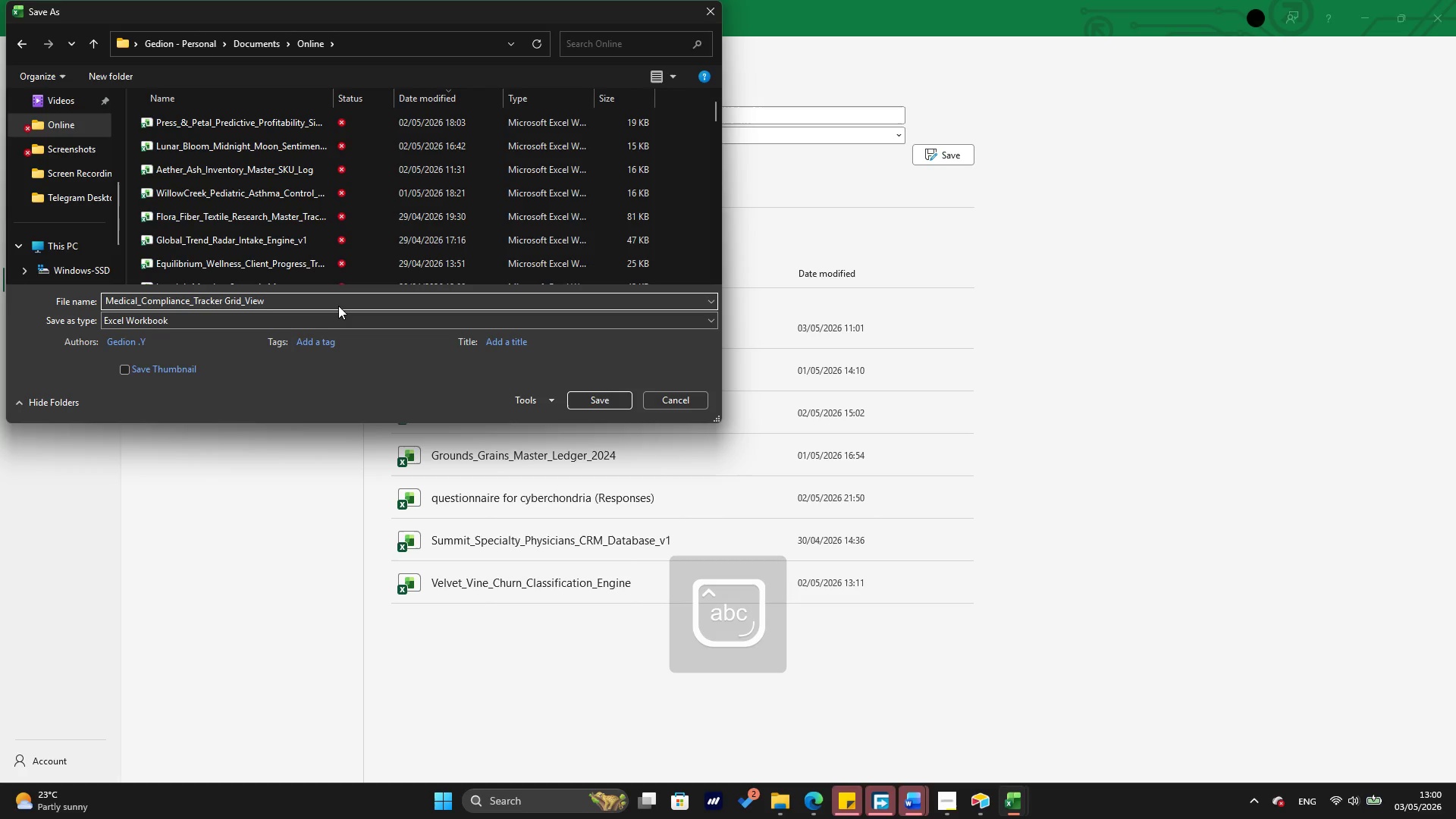 
key(Backspace)
 